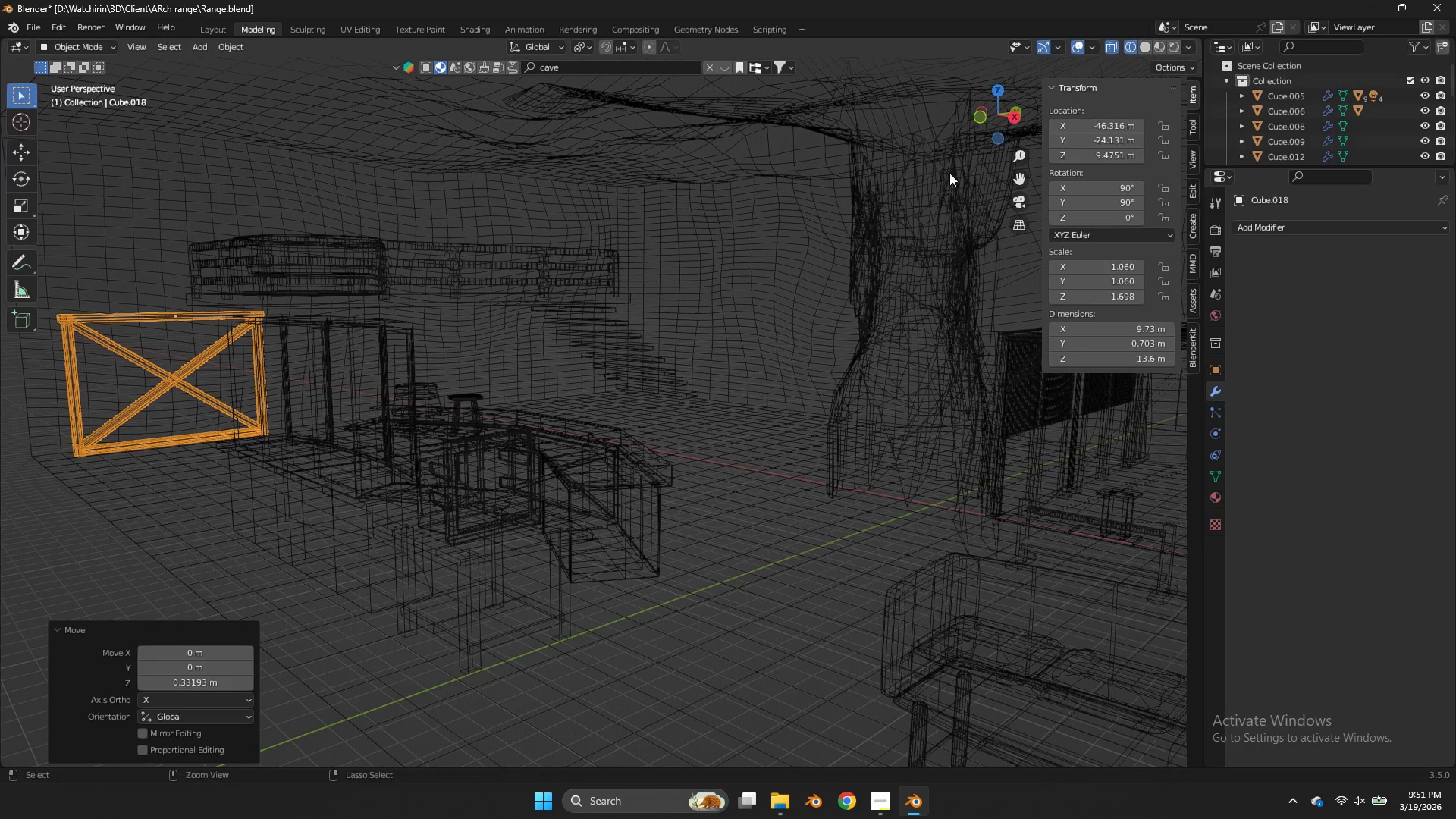 
key(Control+S)
 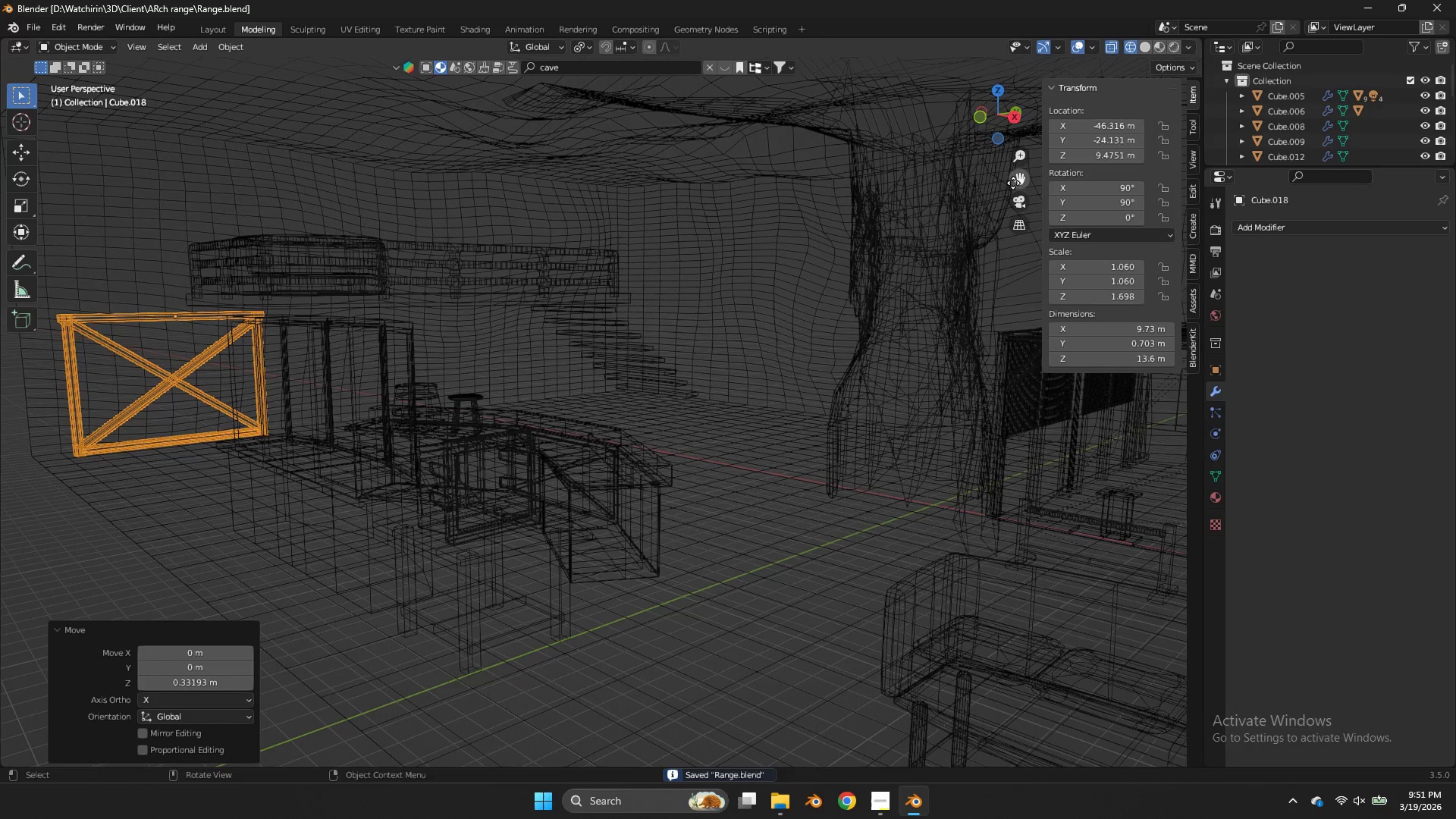 
left_click_drag(start_coordinate=[1013, 183], to_coordinate=[148, 180])
 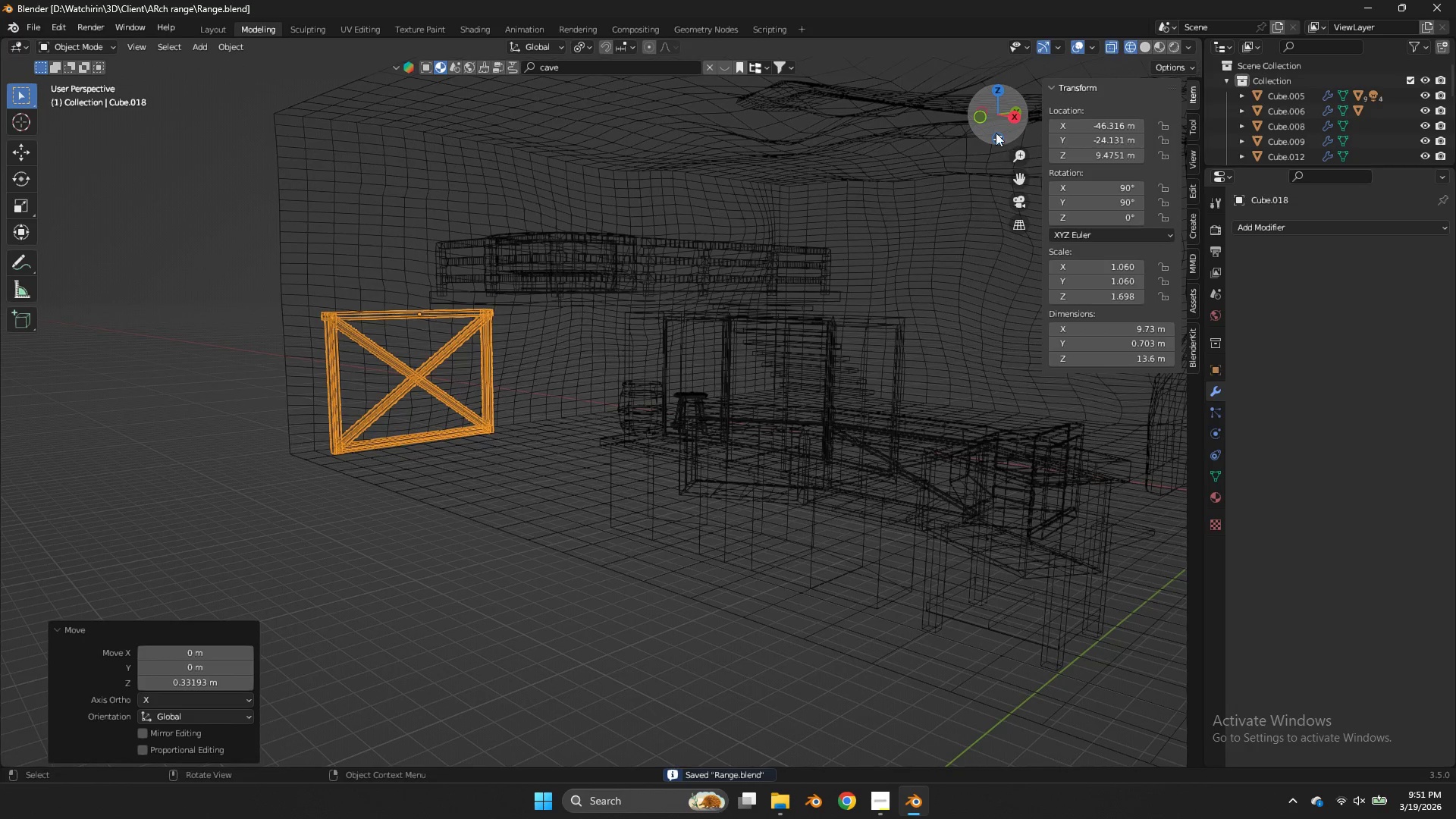 
left_click_drag(start_coordinate=[996, 133], to_coordinate=[896, 131])
 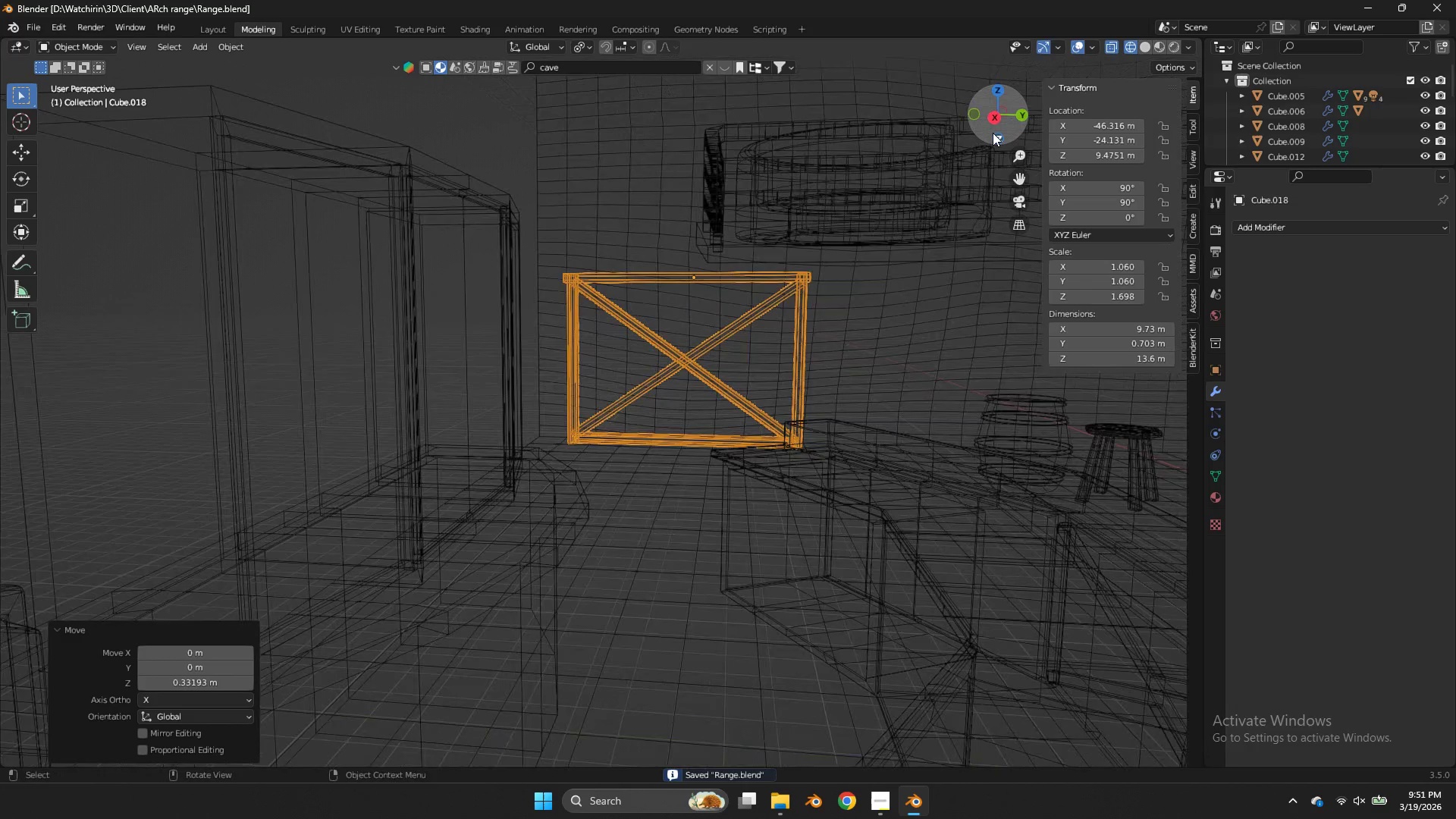 
scroll: coordinate [993, 133], scroll_direction: up, amount: 3.0
 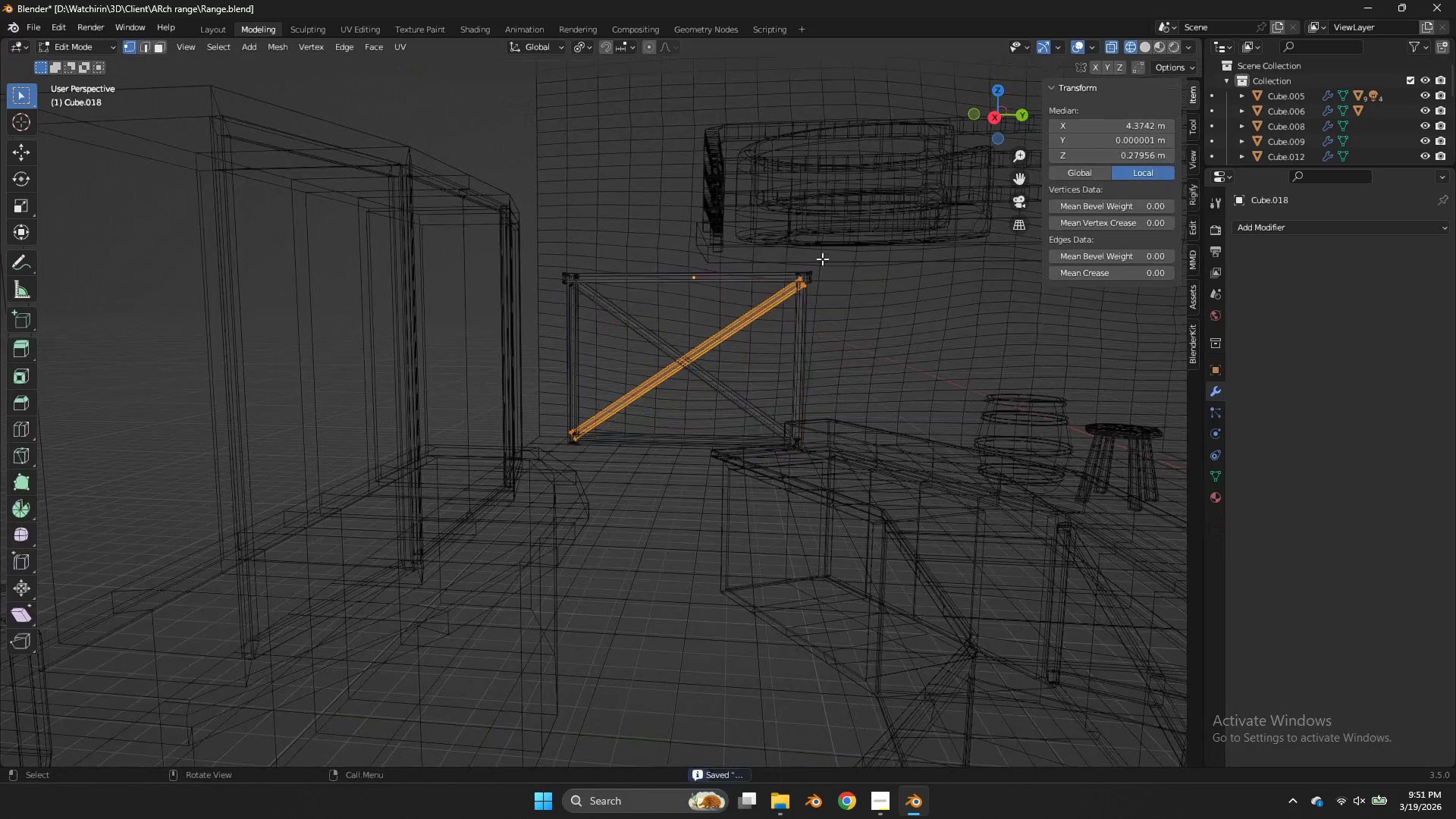 
key(Tab)
 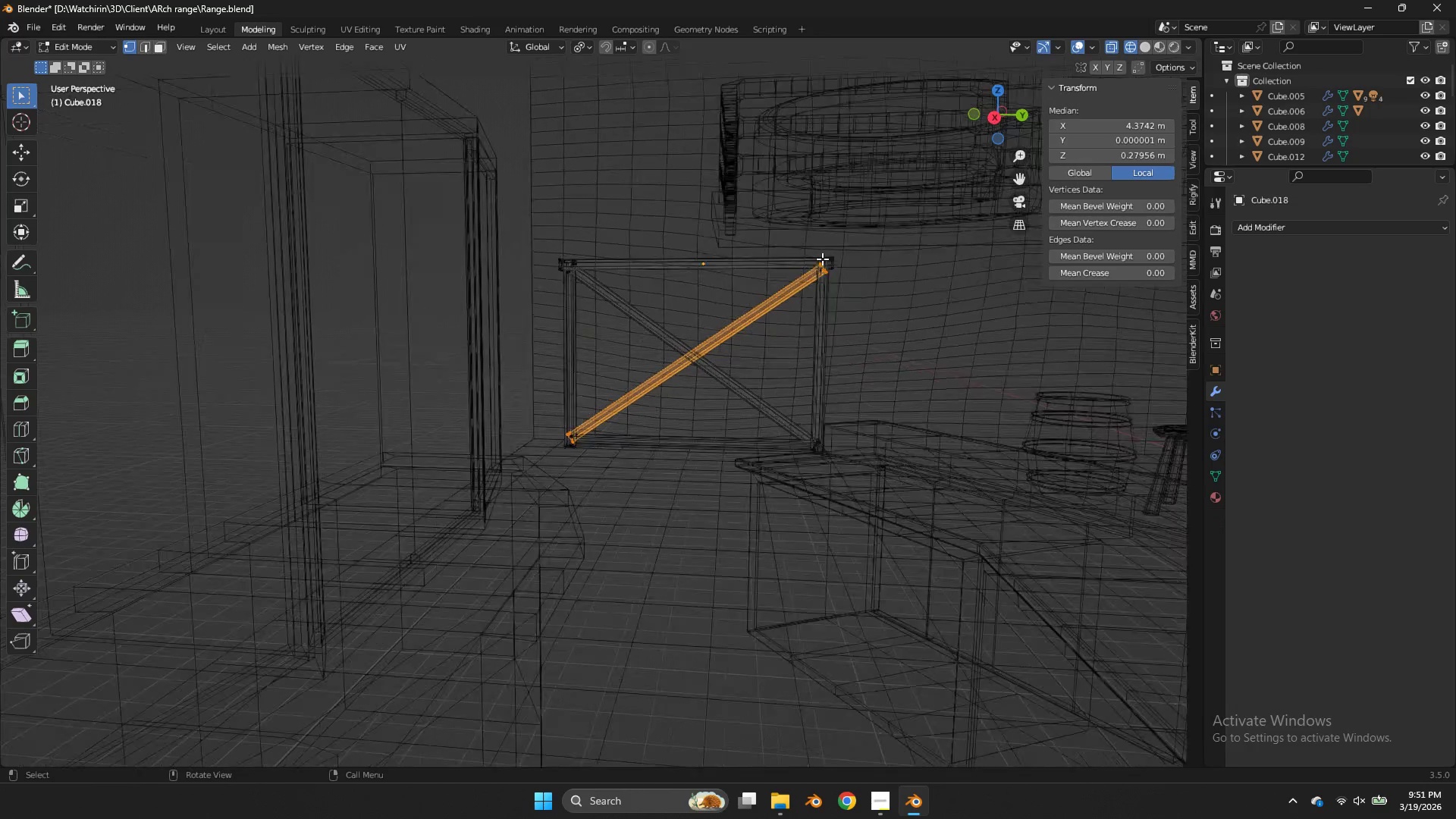 
scroll: coordinate [822, 259], scroll_direction: up, amount: 2.0
 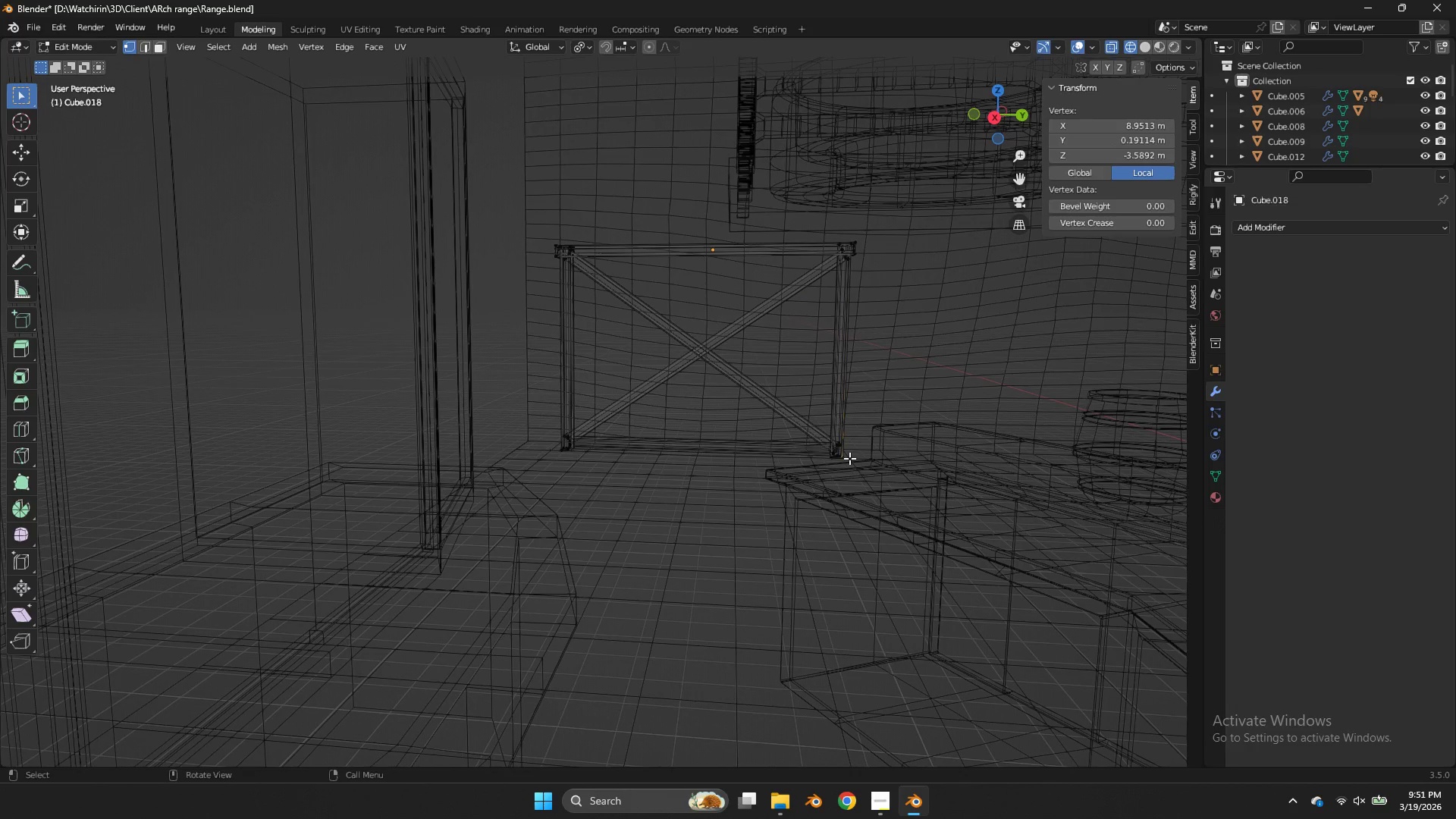 
type(lx)
 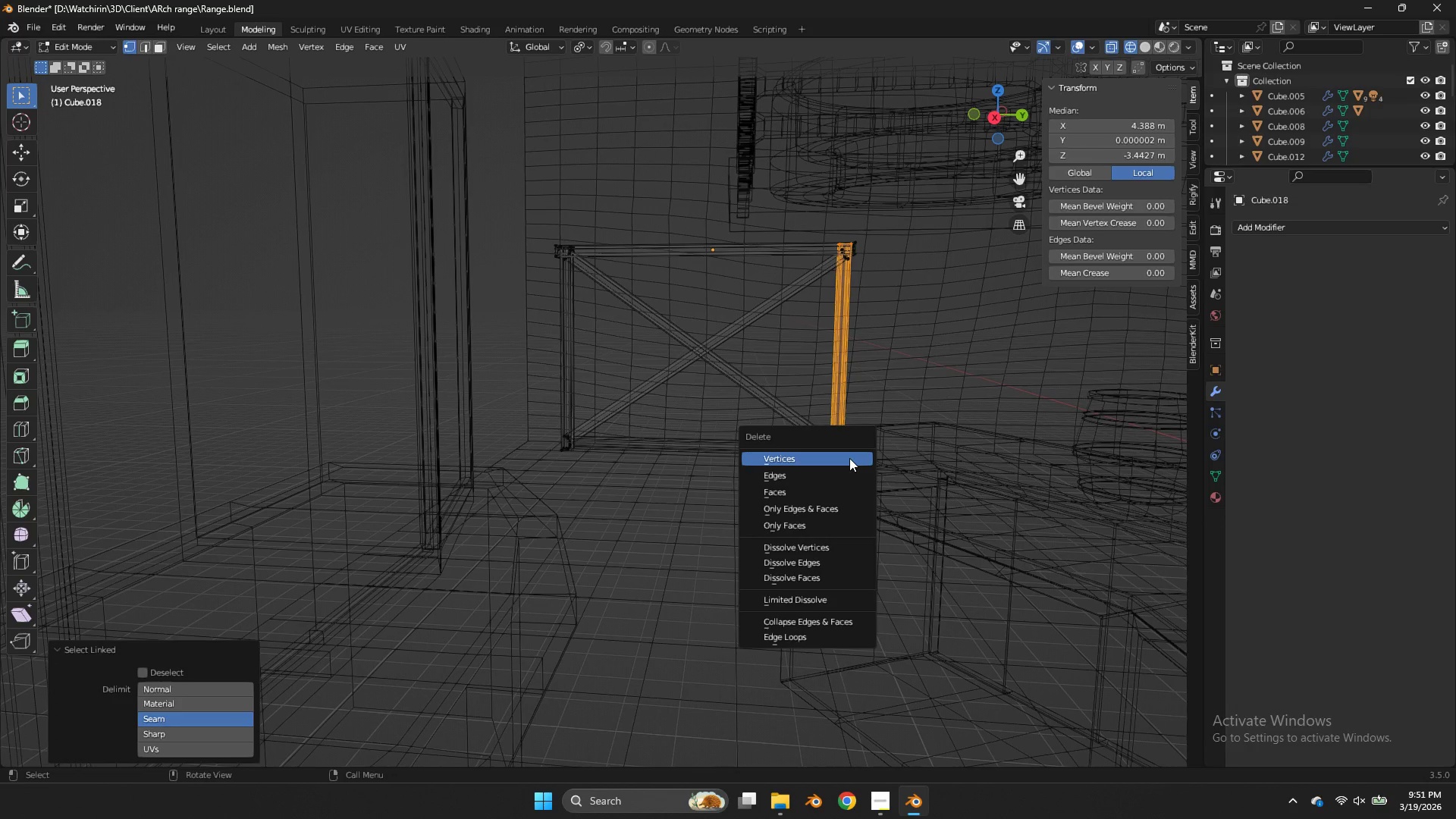 
left_click([849, 458])
 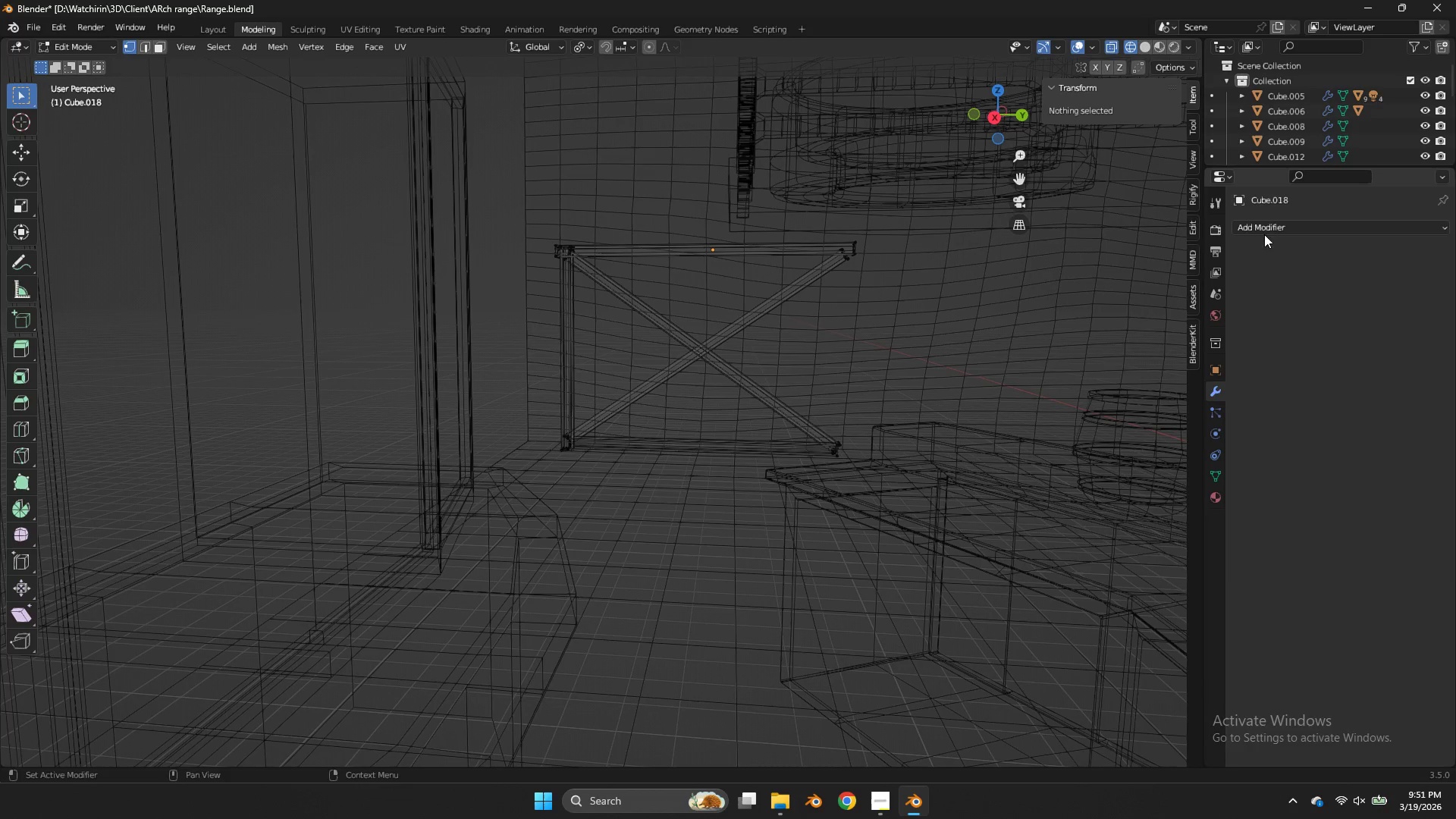 
left_click([1269, 225])
 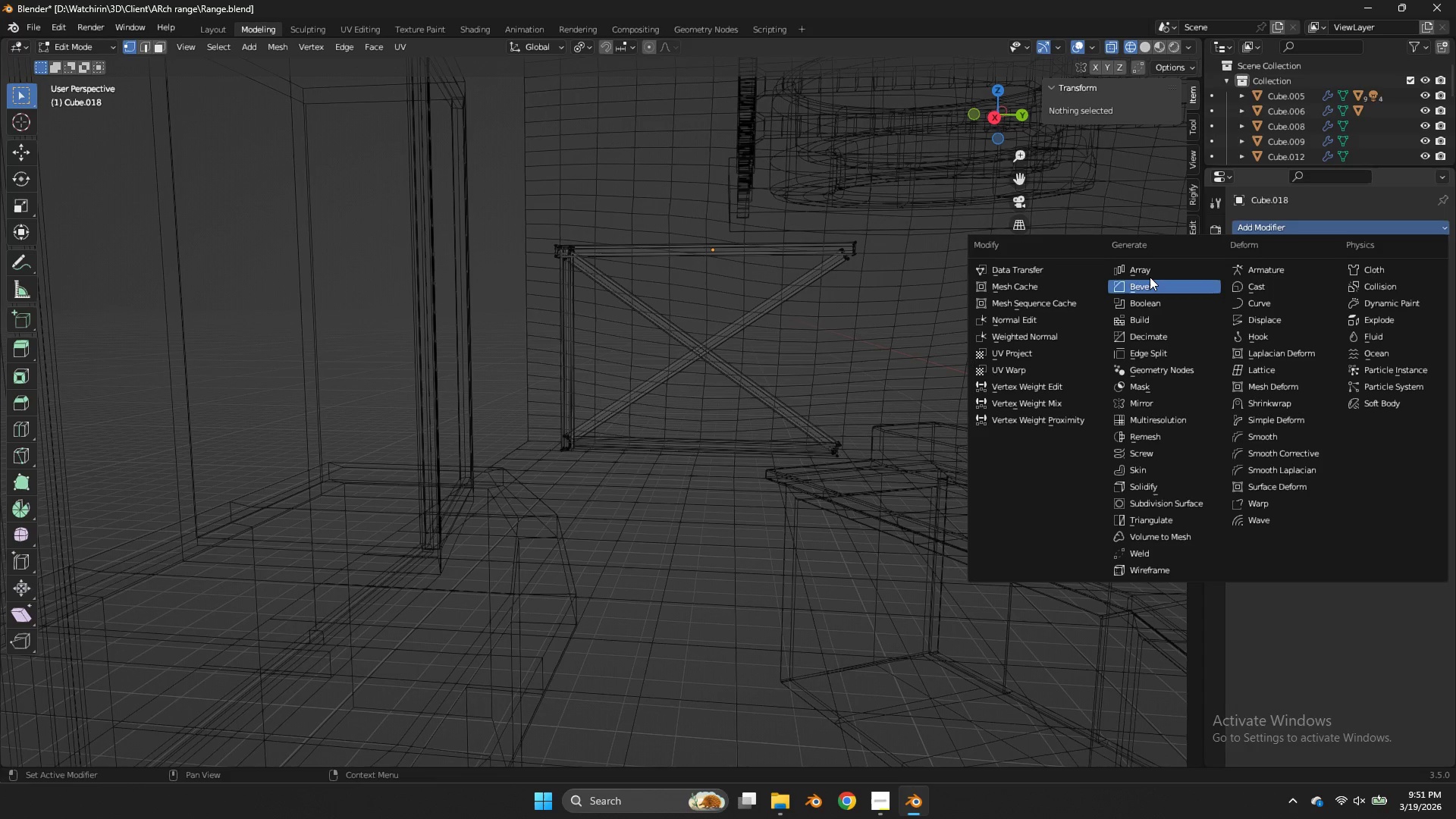 
left_click([1148, 268])
 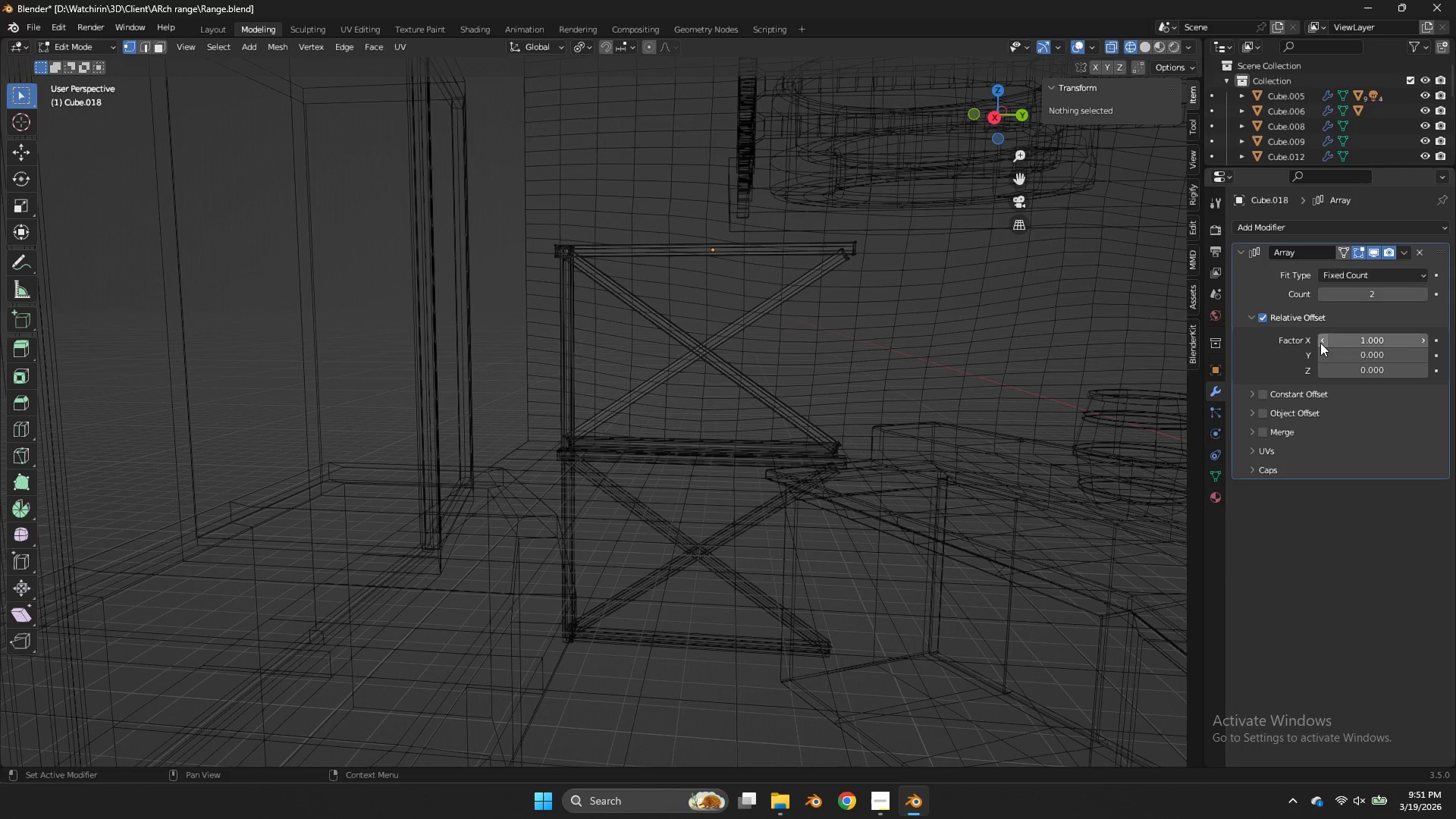 
double_click([1322, 344])
 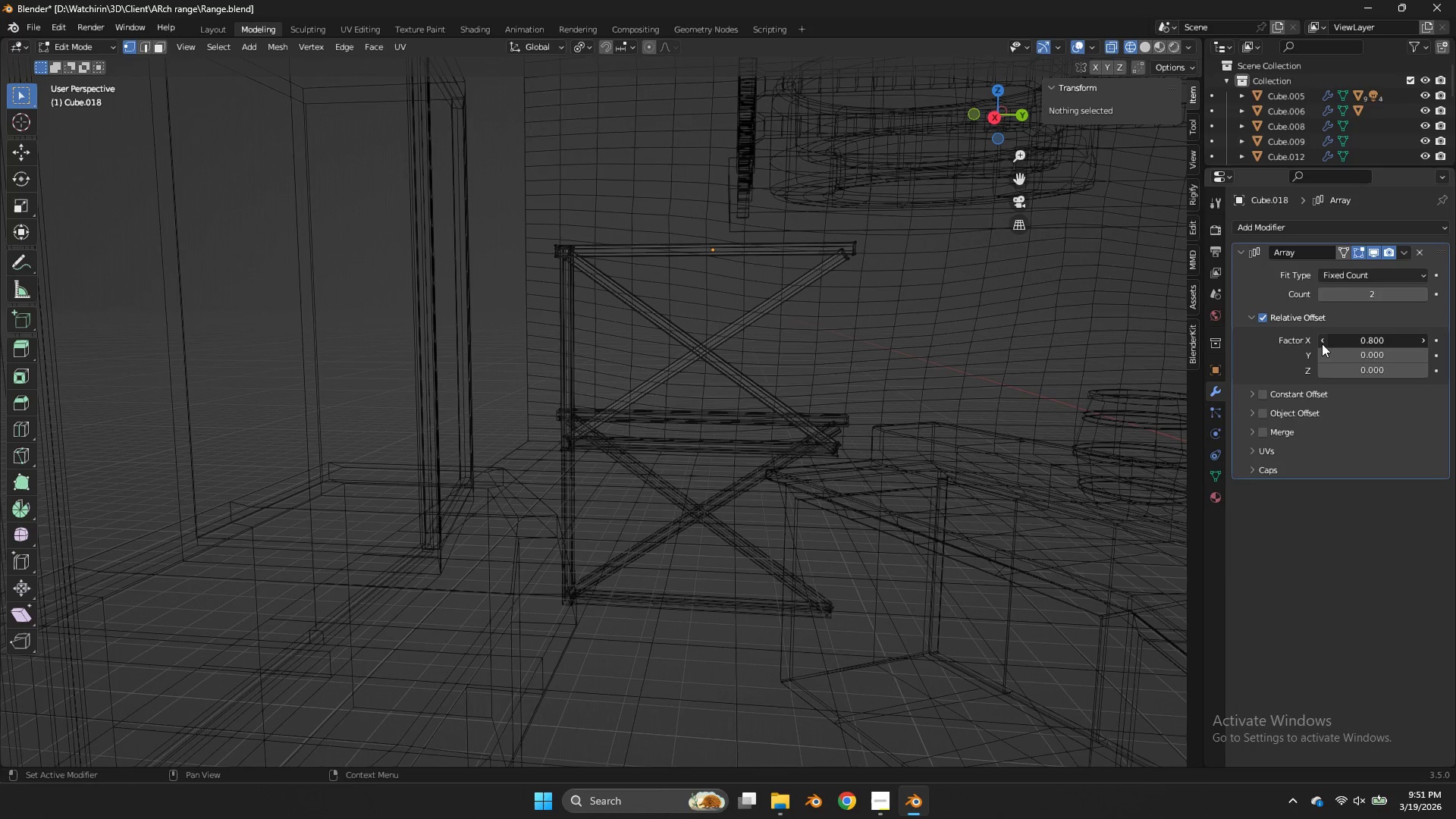 
triple_click([1322, 344])
 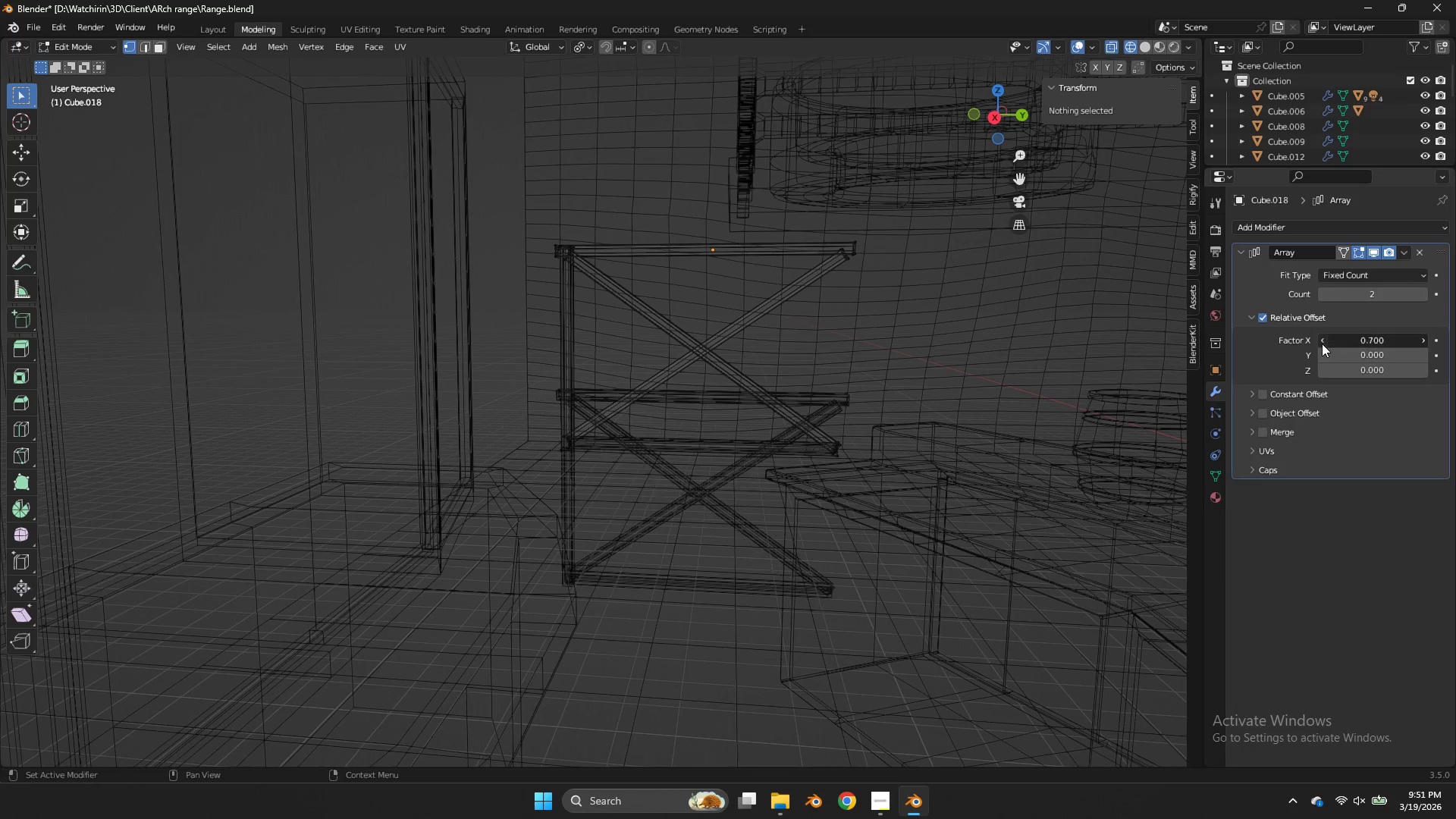 
triple_click([1322, 344])
 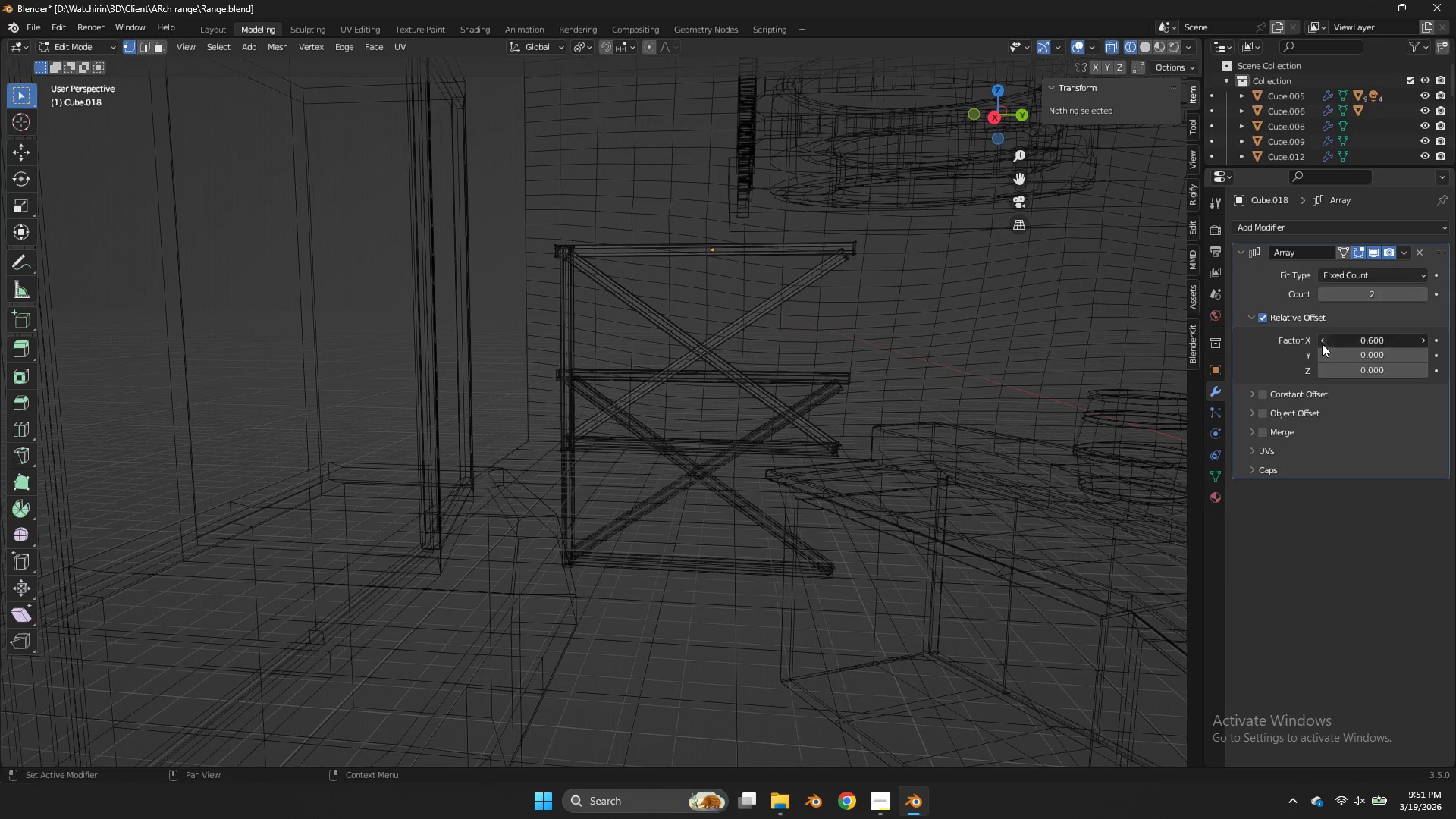 
triple_click([1322, 344])
 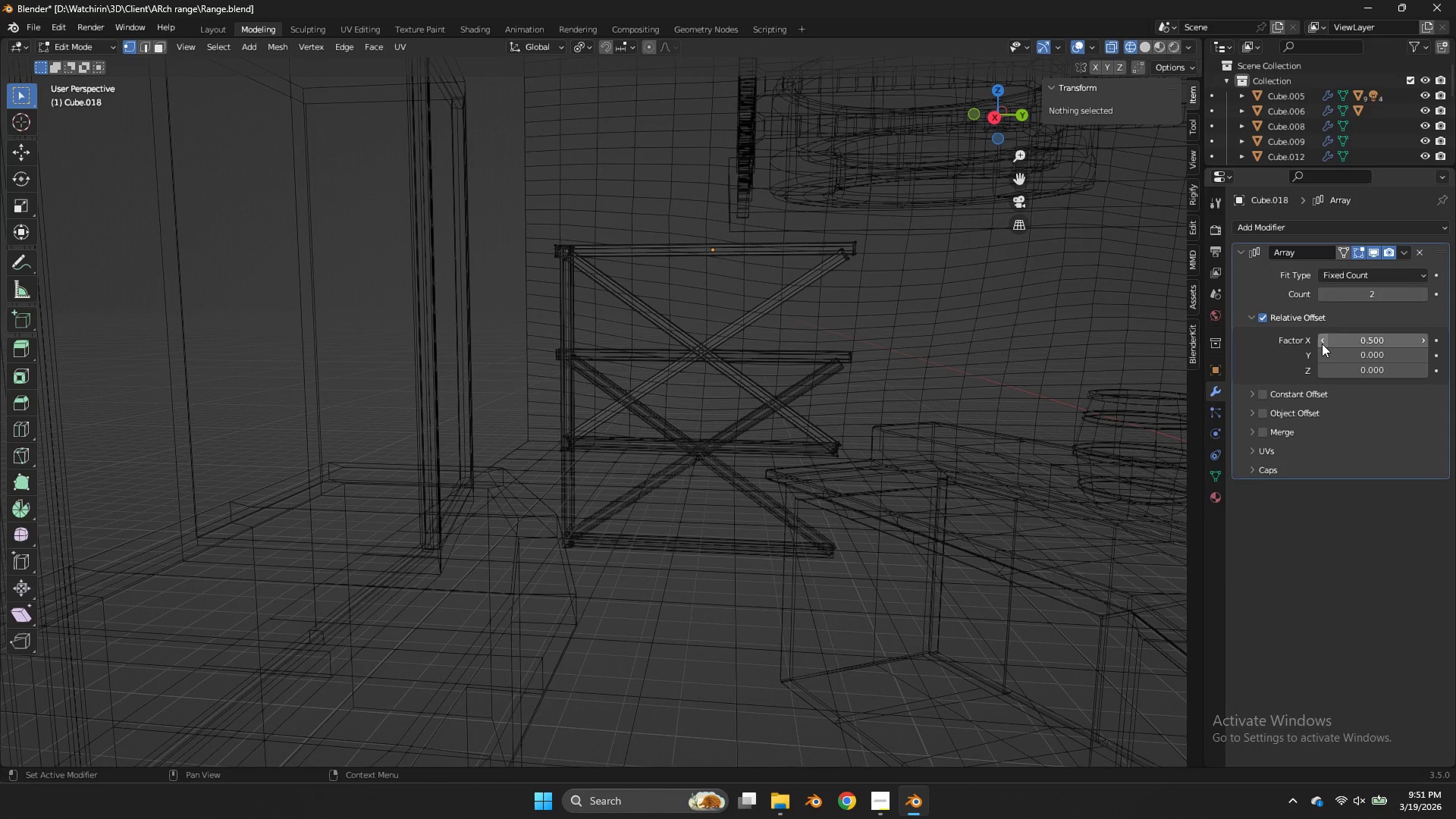 
triple_click([1322, 344])
 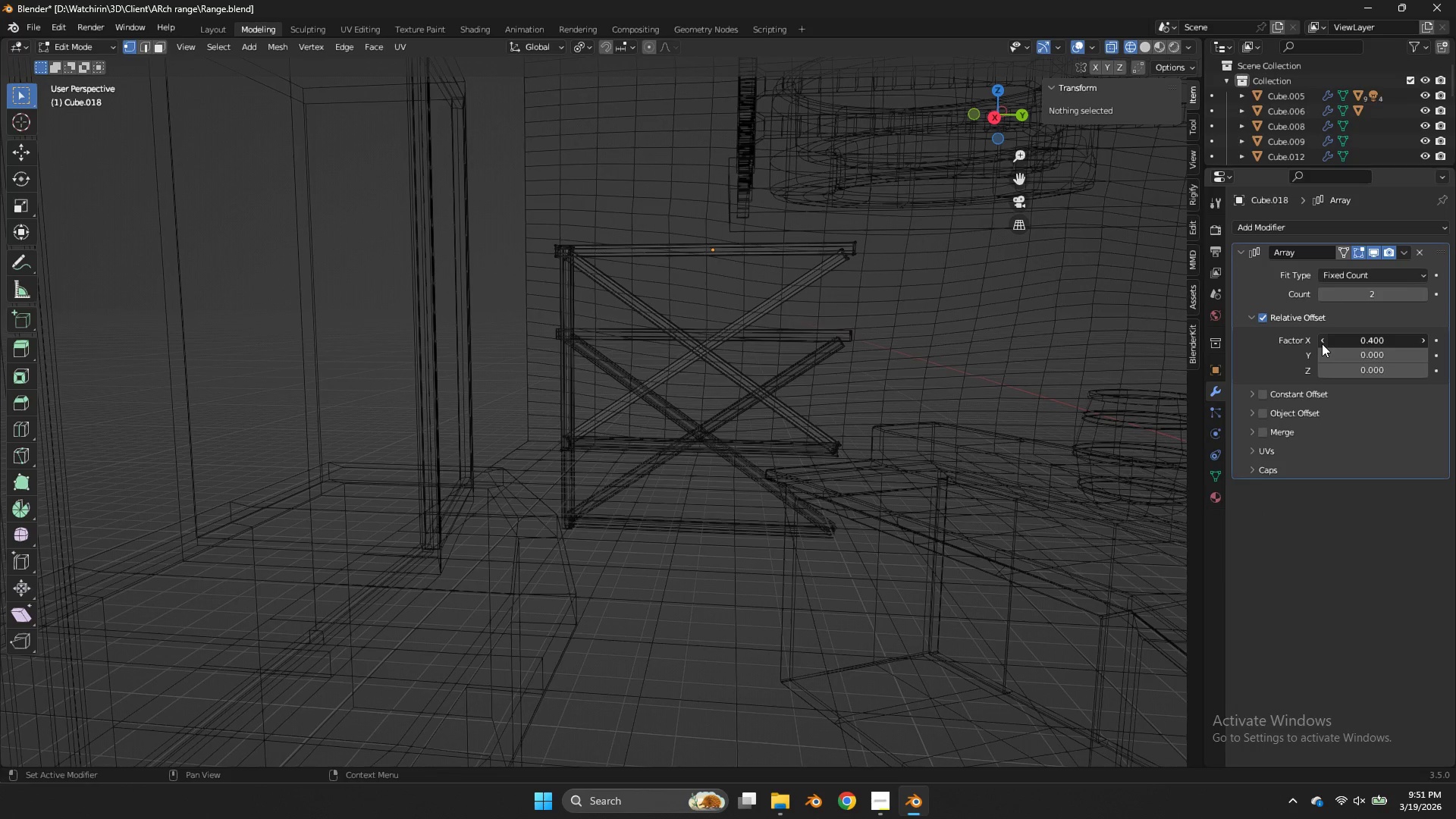 
triple_click([1322, 344])
 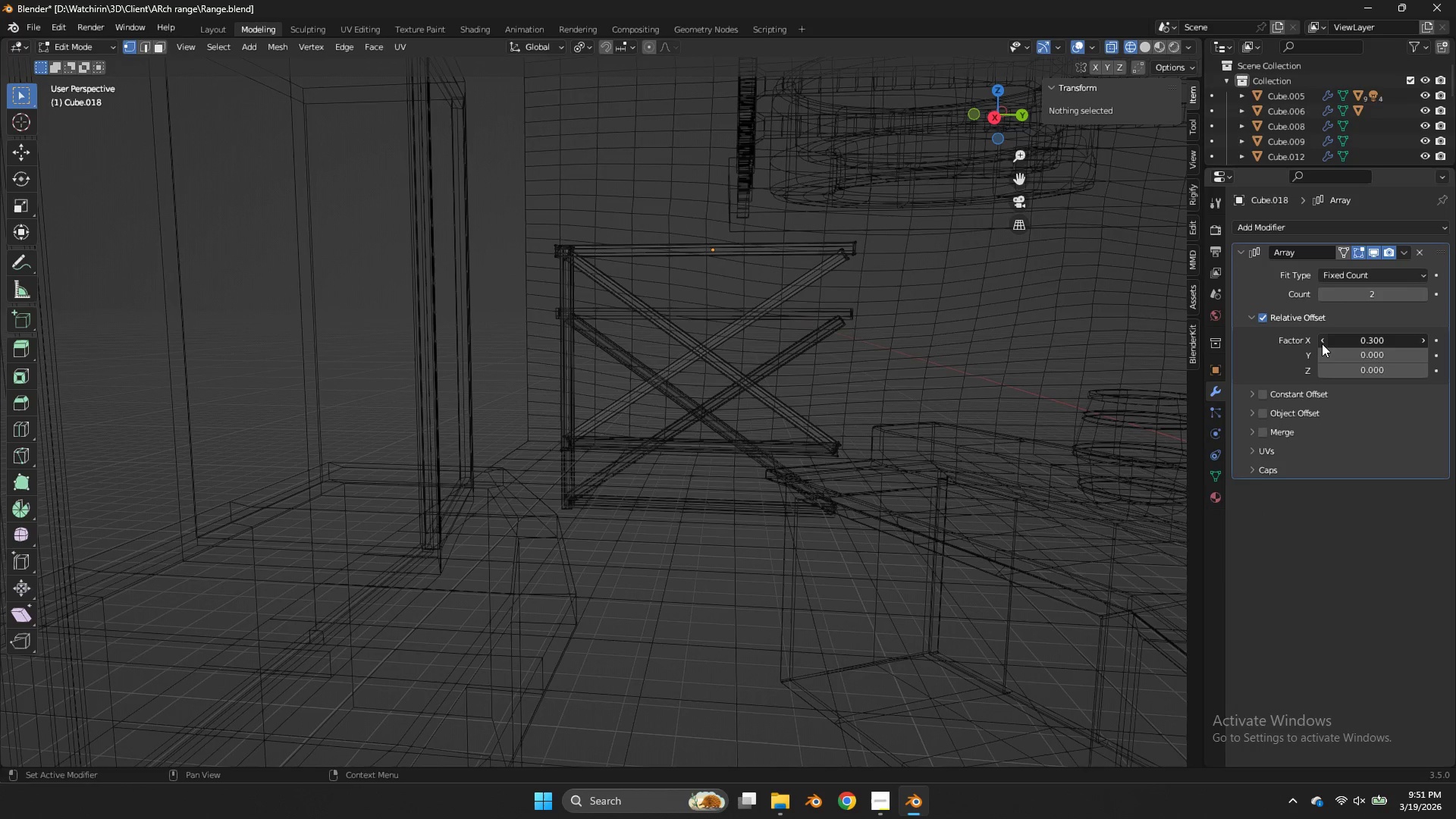 
triple_click([1322, 344])
 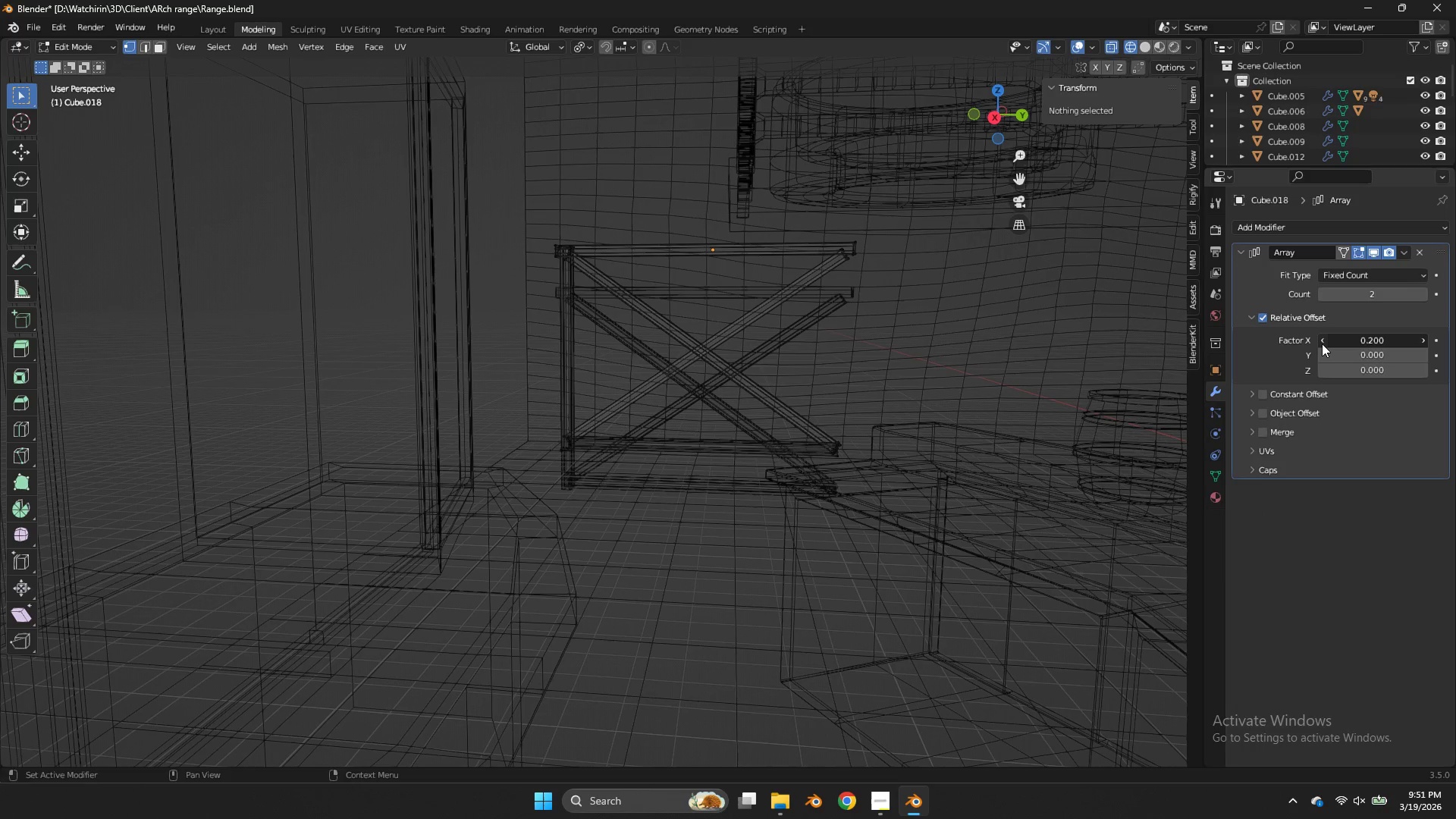 
triple_click([1322, 344])
 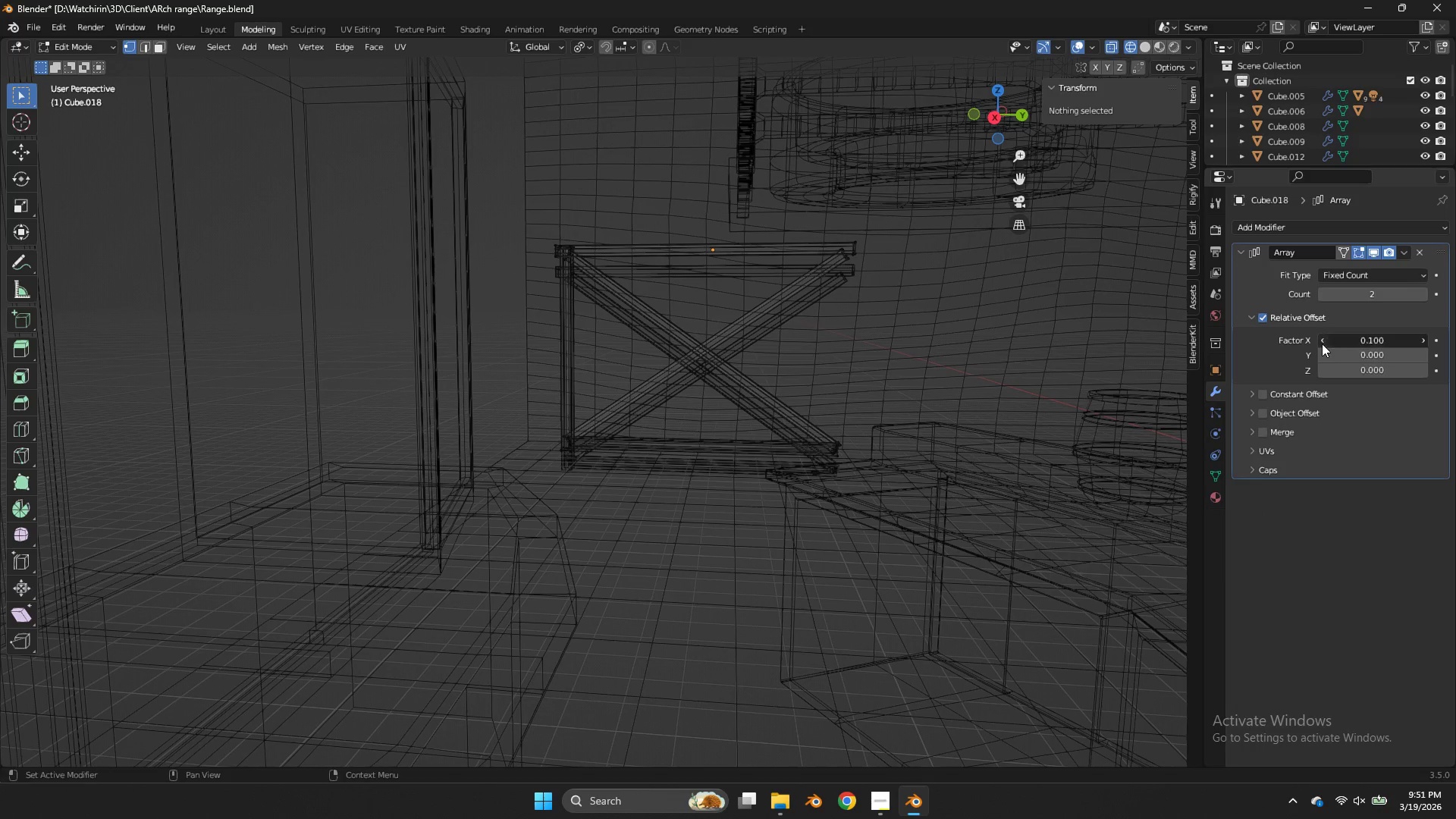 
triple_click([1322, 344])
 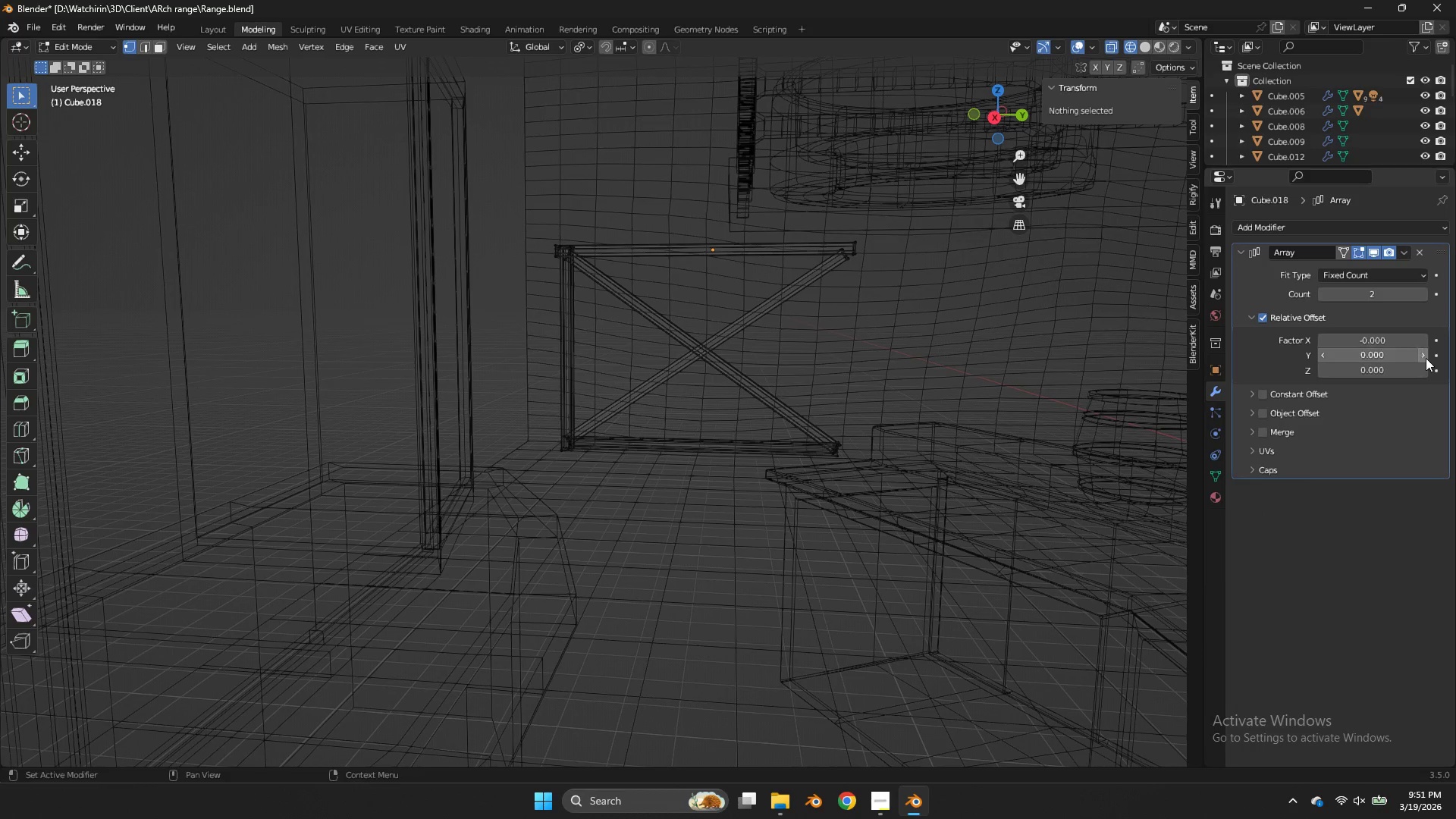 
double_click([1426, 358])
 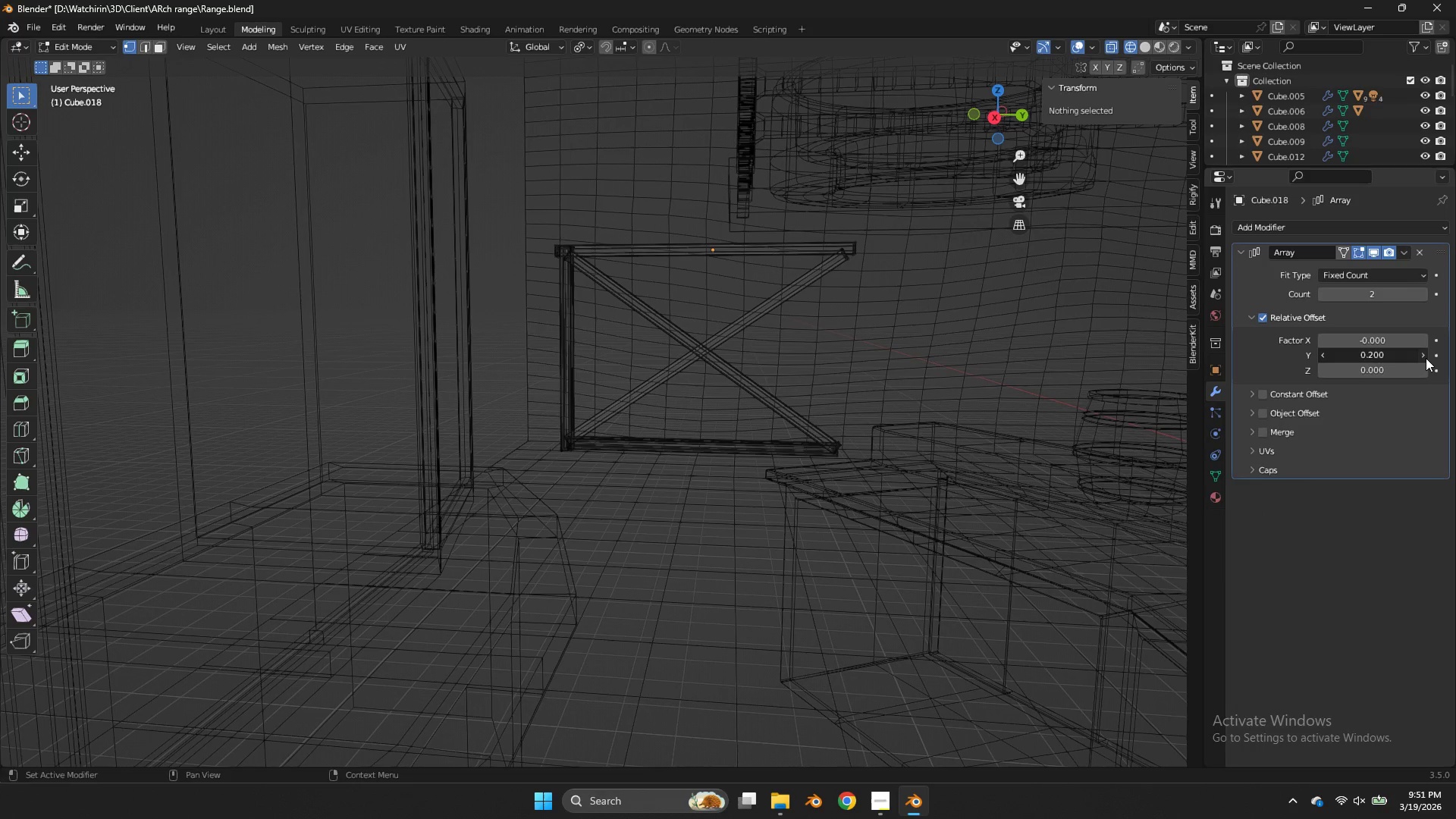 
triple_click([1426, 358])
 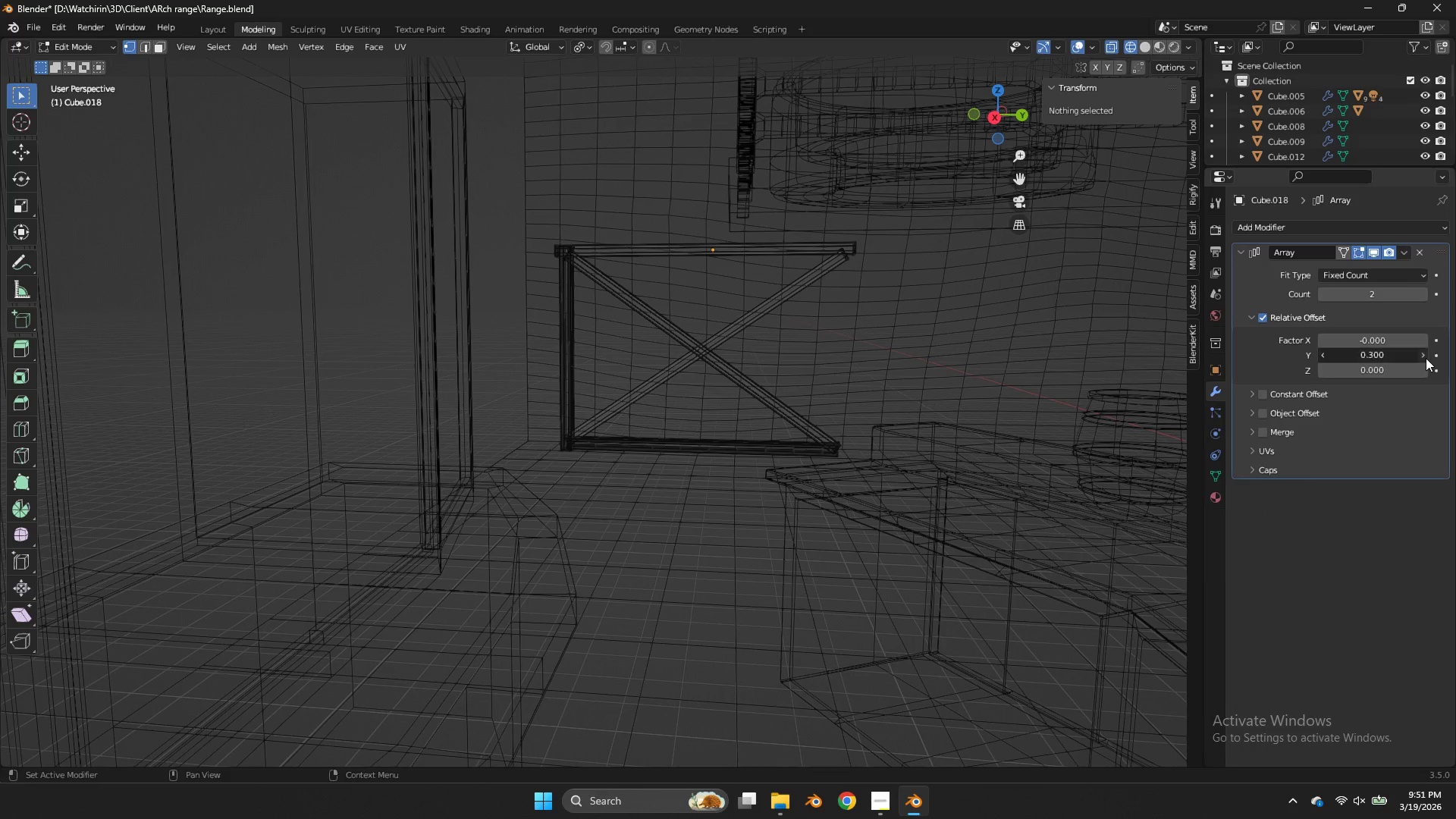 
triple_click([1426, 358])
 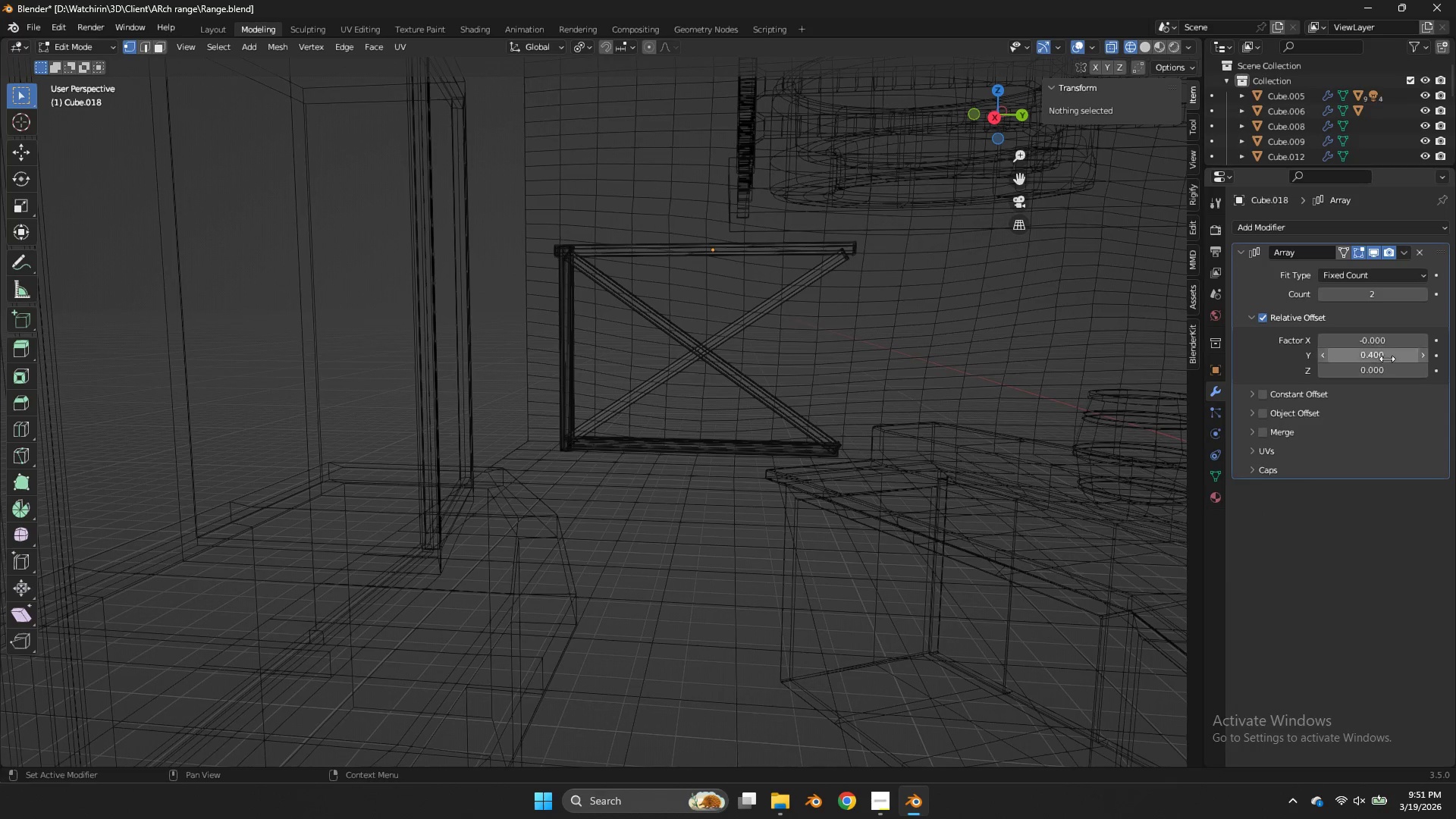 
left_click([1386, 358])
 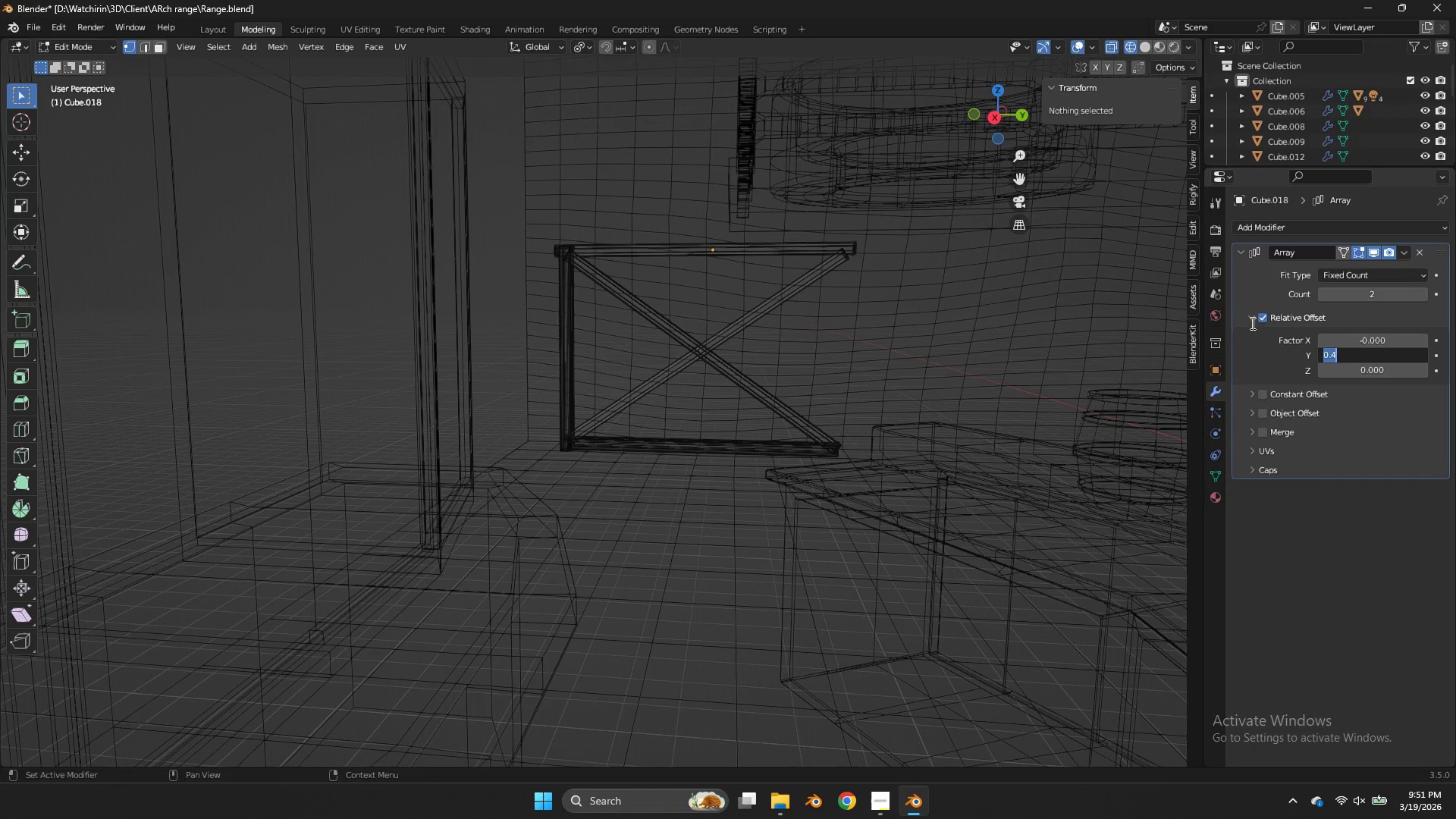 
key(0)
 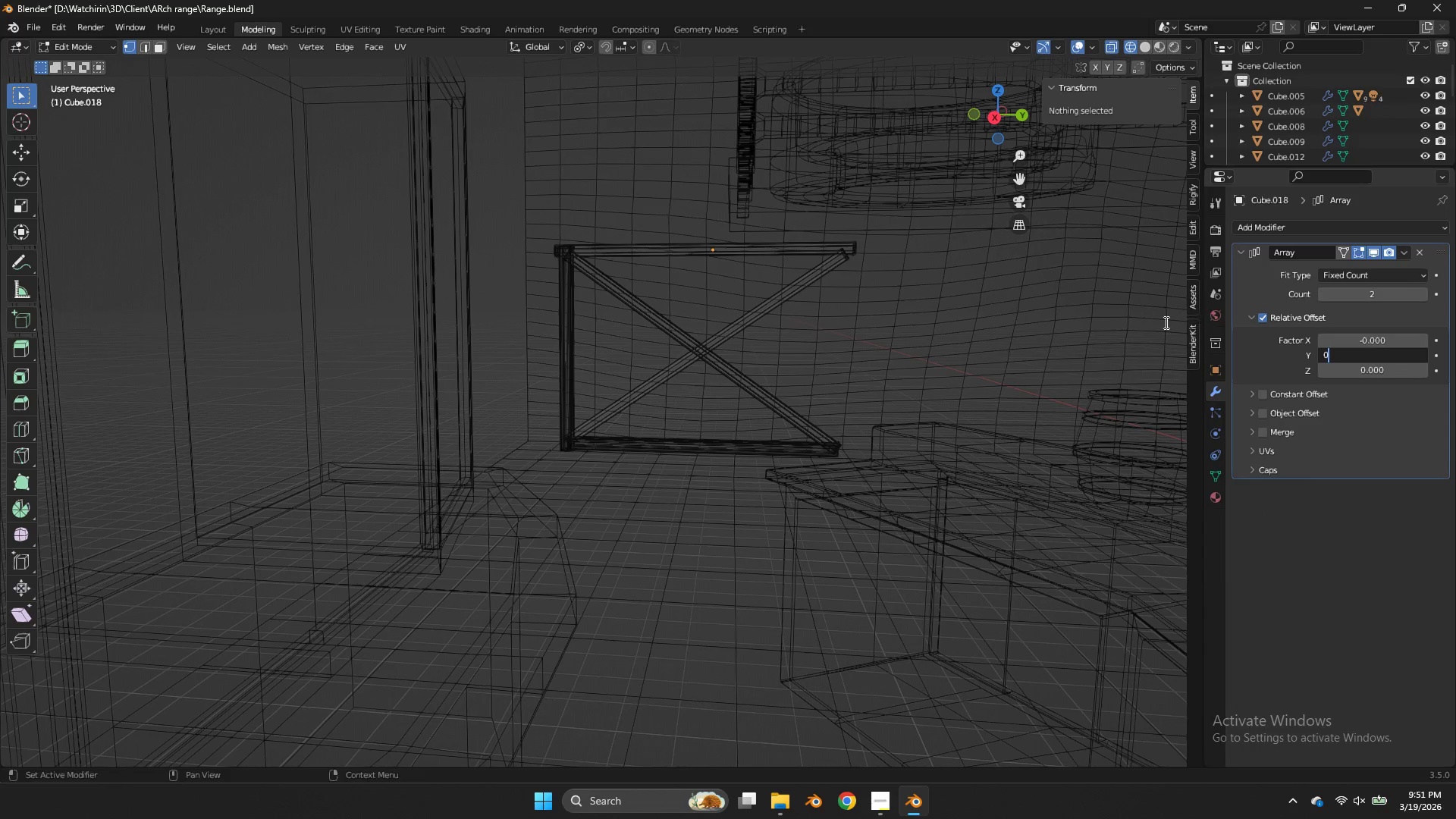 
left_click([1165, 322])
 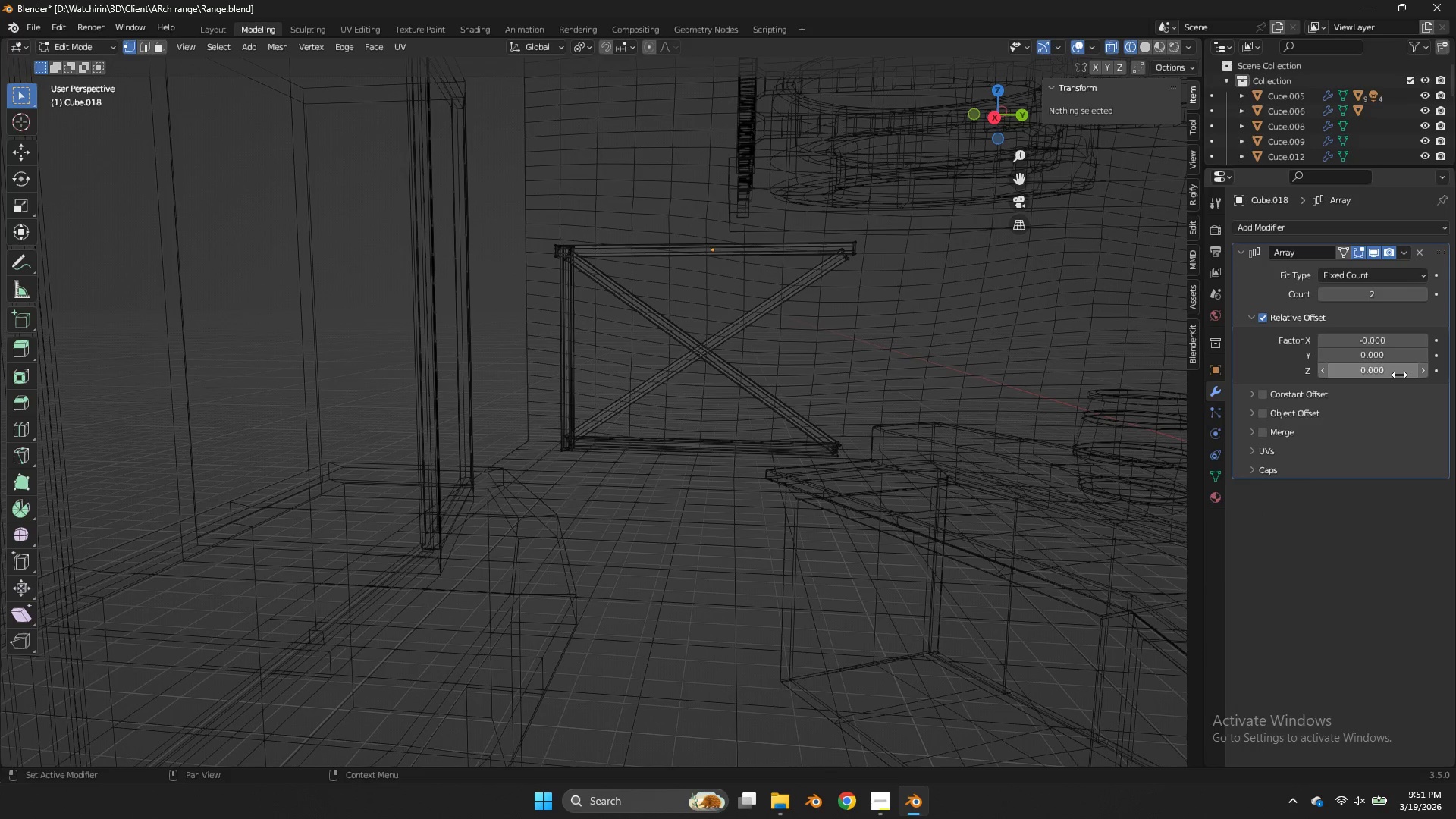 
left_click_drag(start_coordinate=[1400, 375], to_coordinate=[670, 373])
 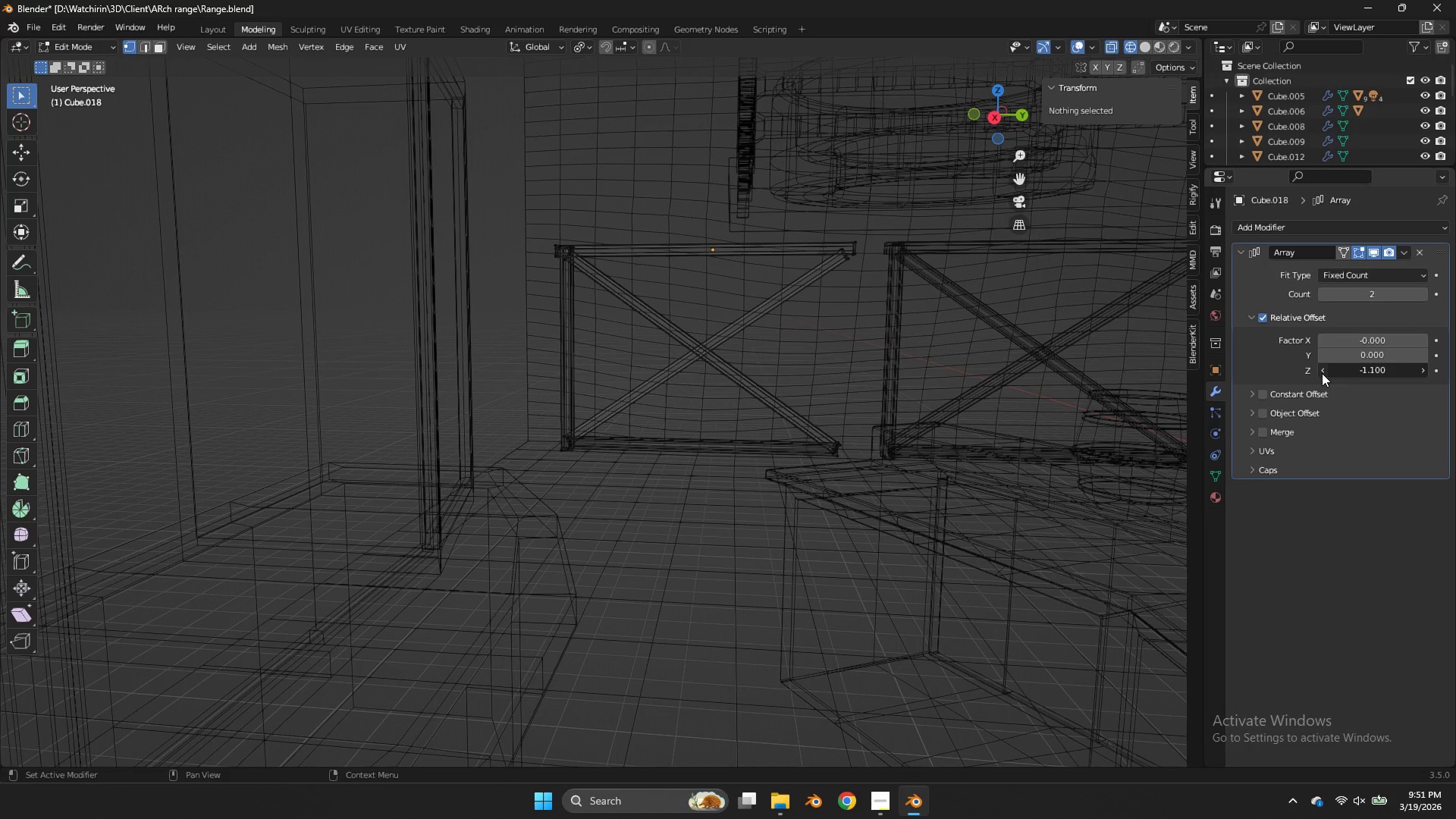 
double_click([1322, 373])
 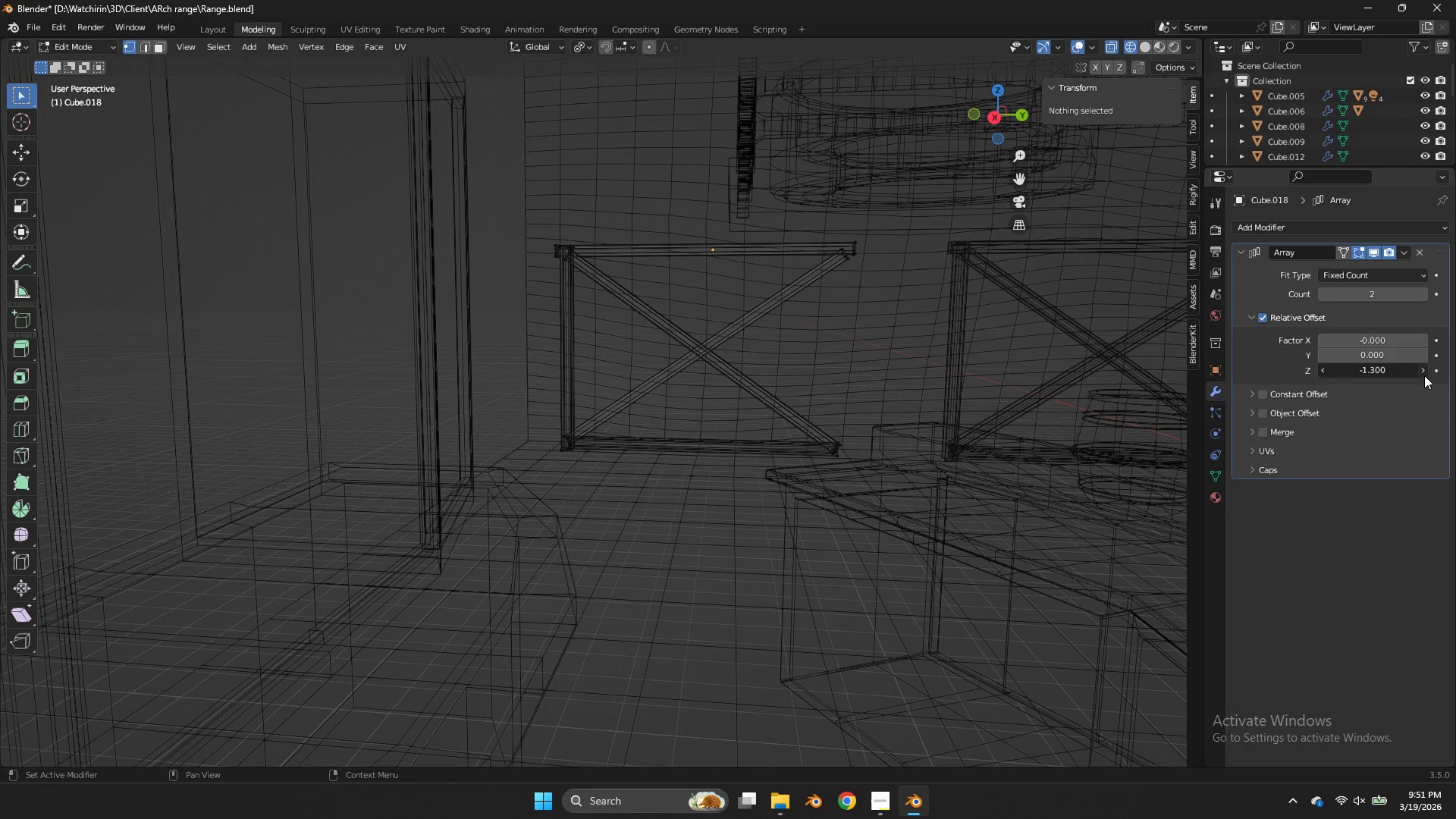 
double_click([1424, 375])
 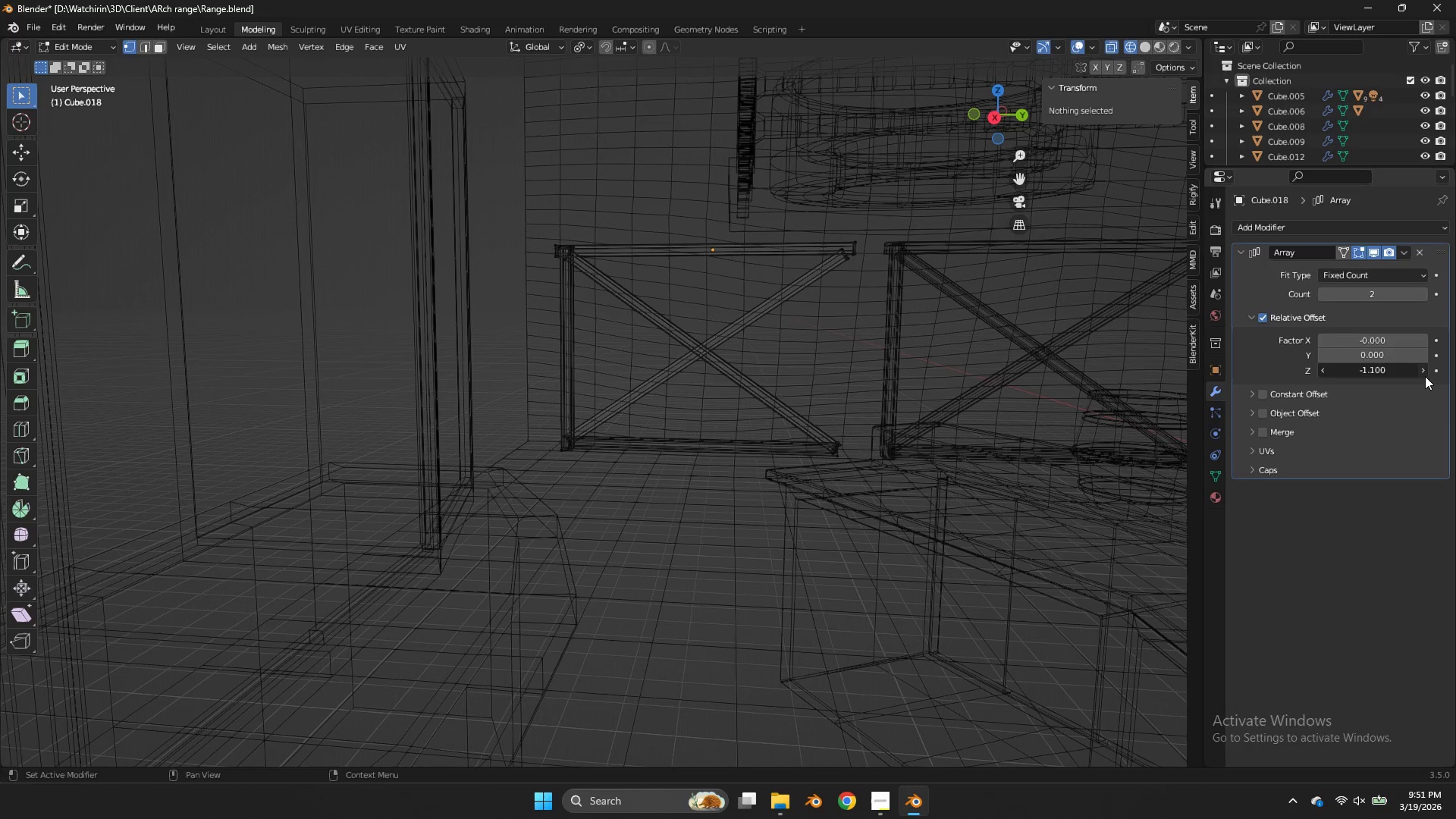 
triple_click([1425, 376])
 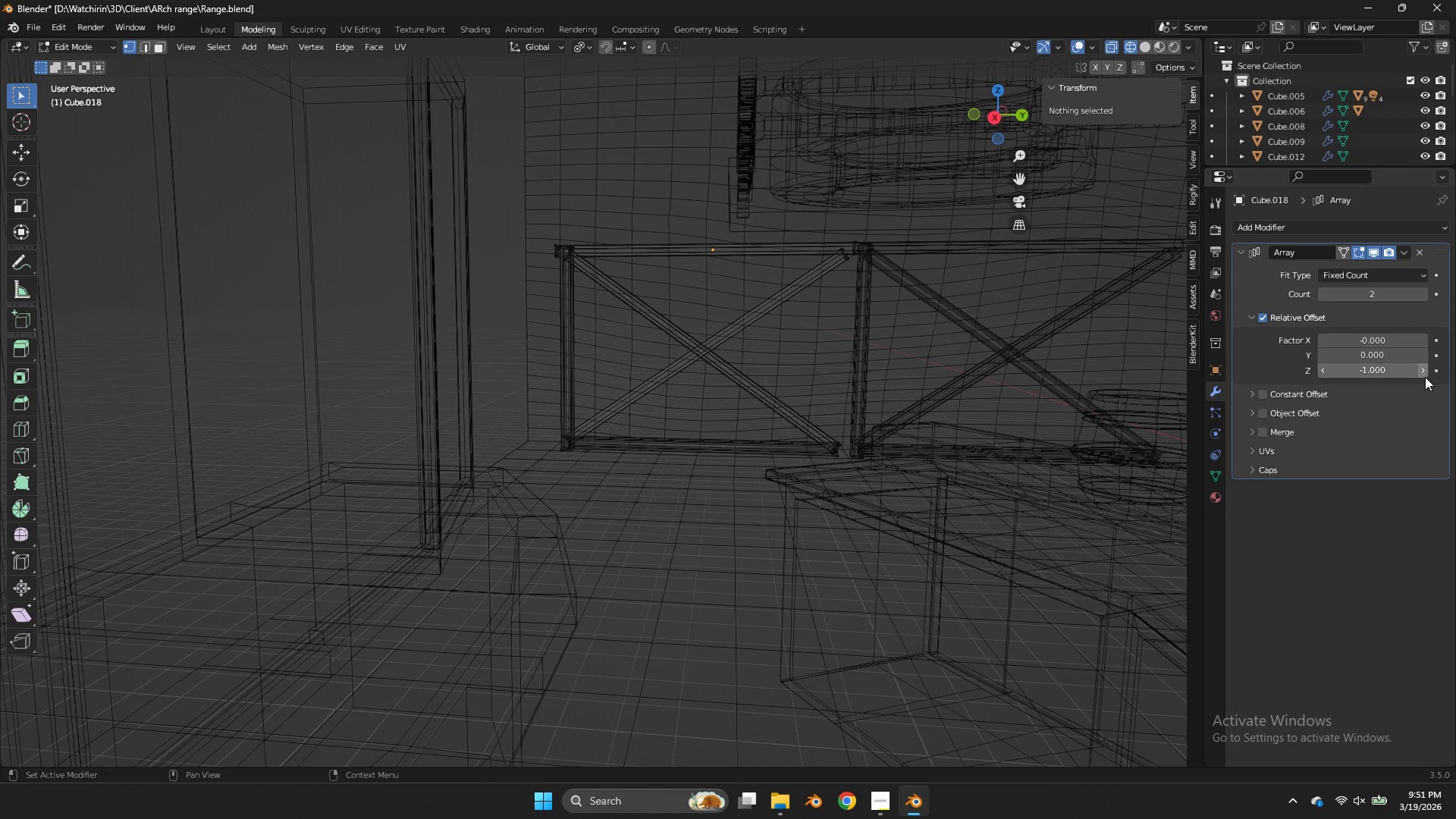 
left_click([1425, 377])
 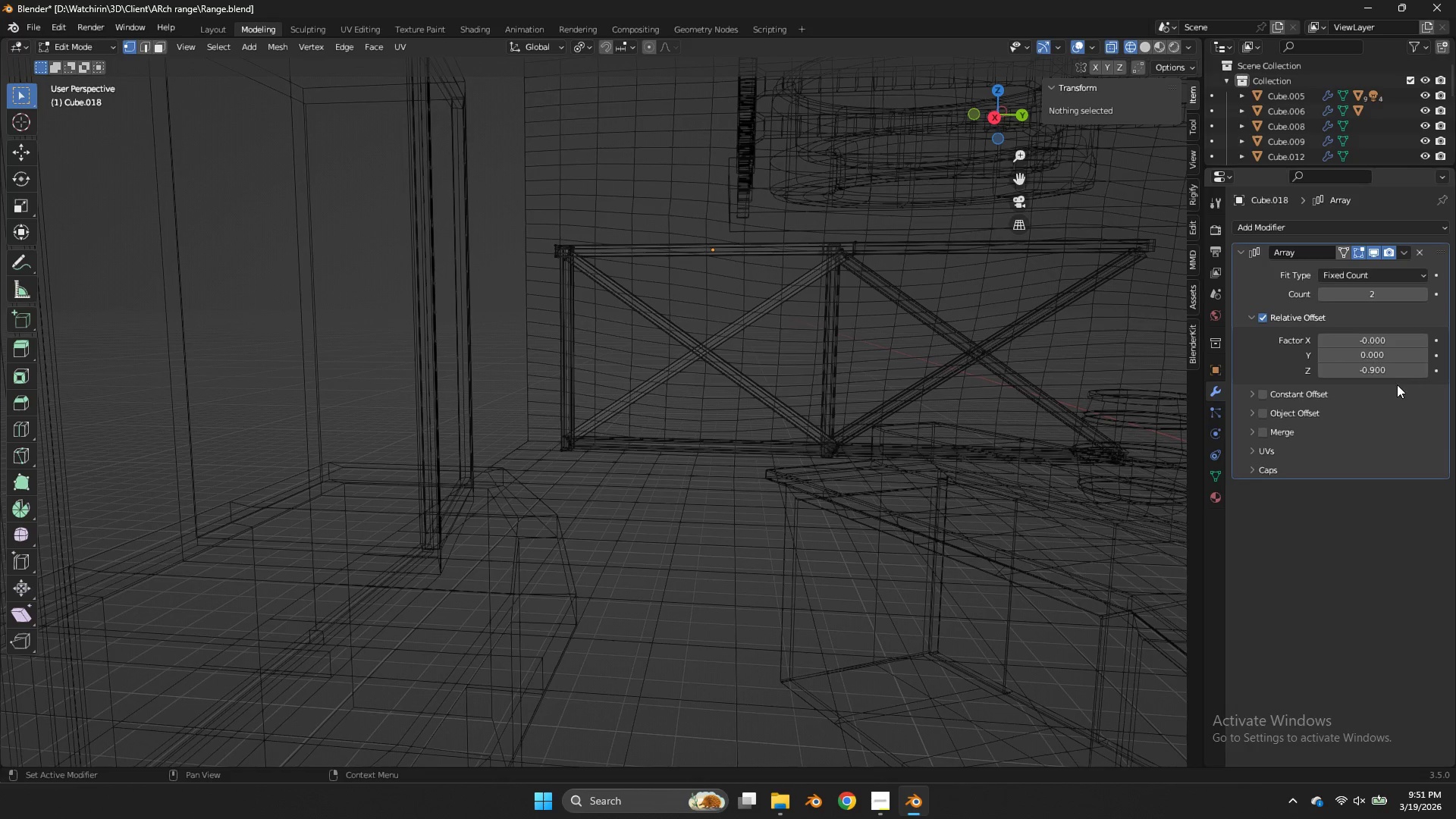 
double_click([1381, 372])
 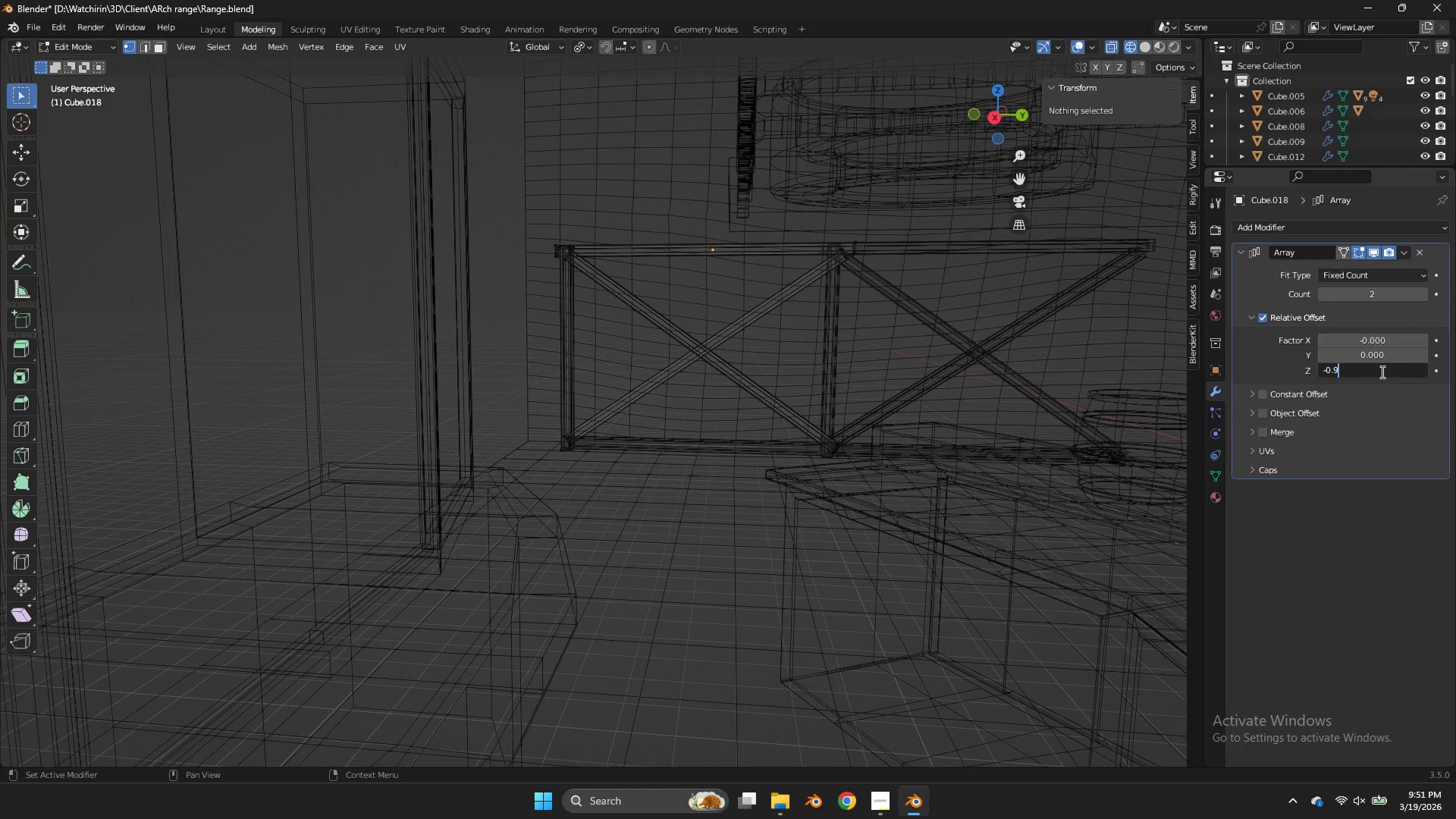 
key(Backspace)
type(95)
 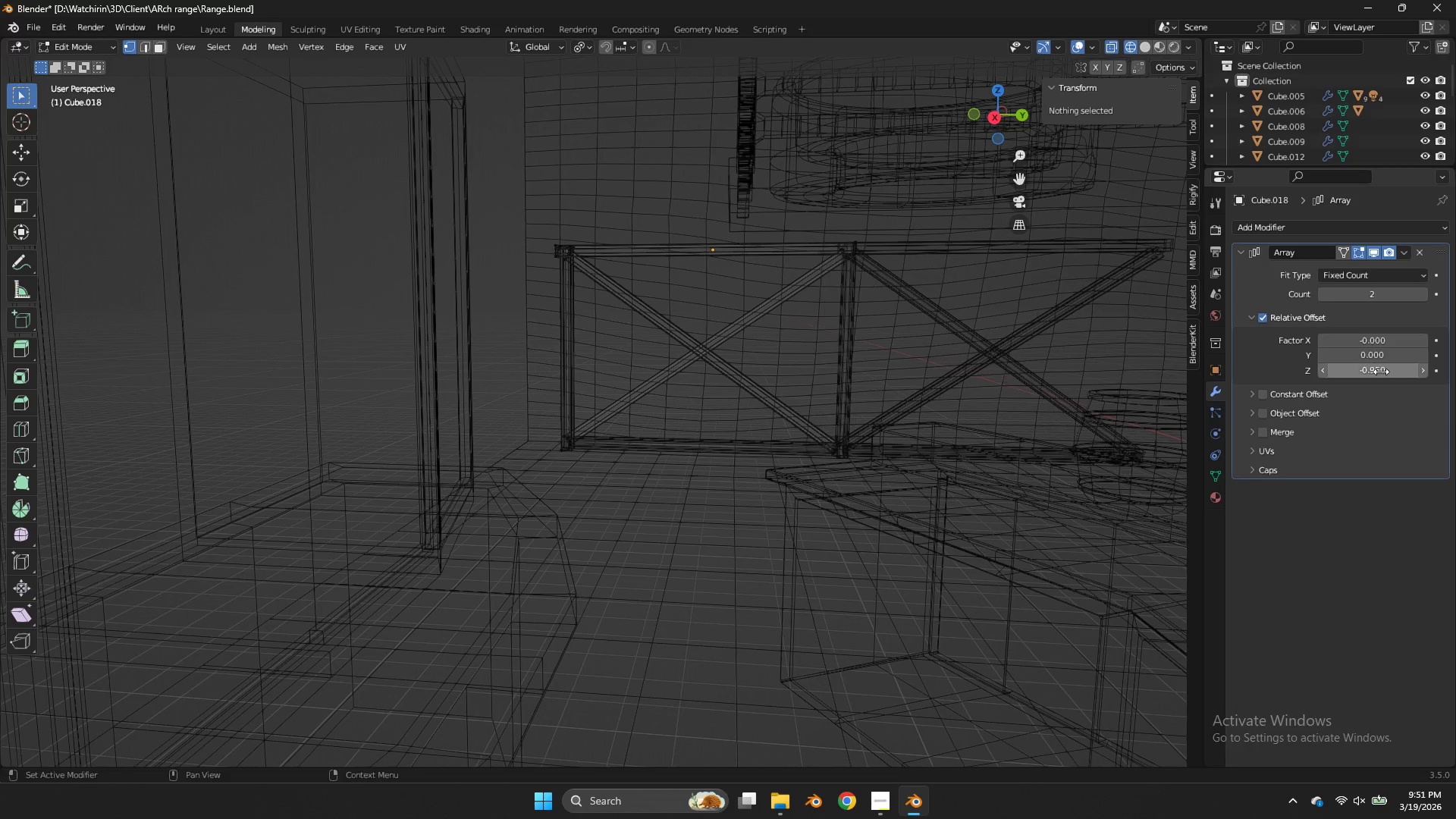 
key(Enter)
 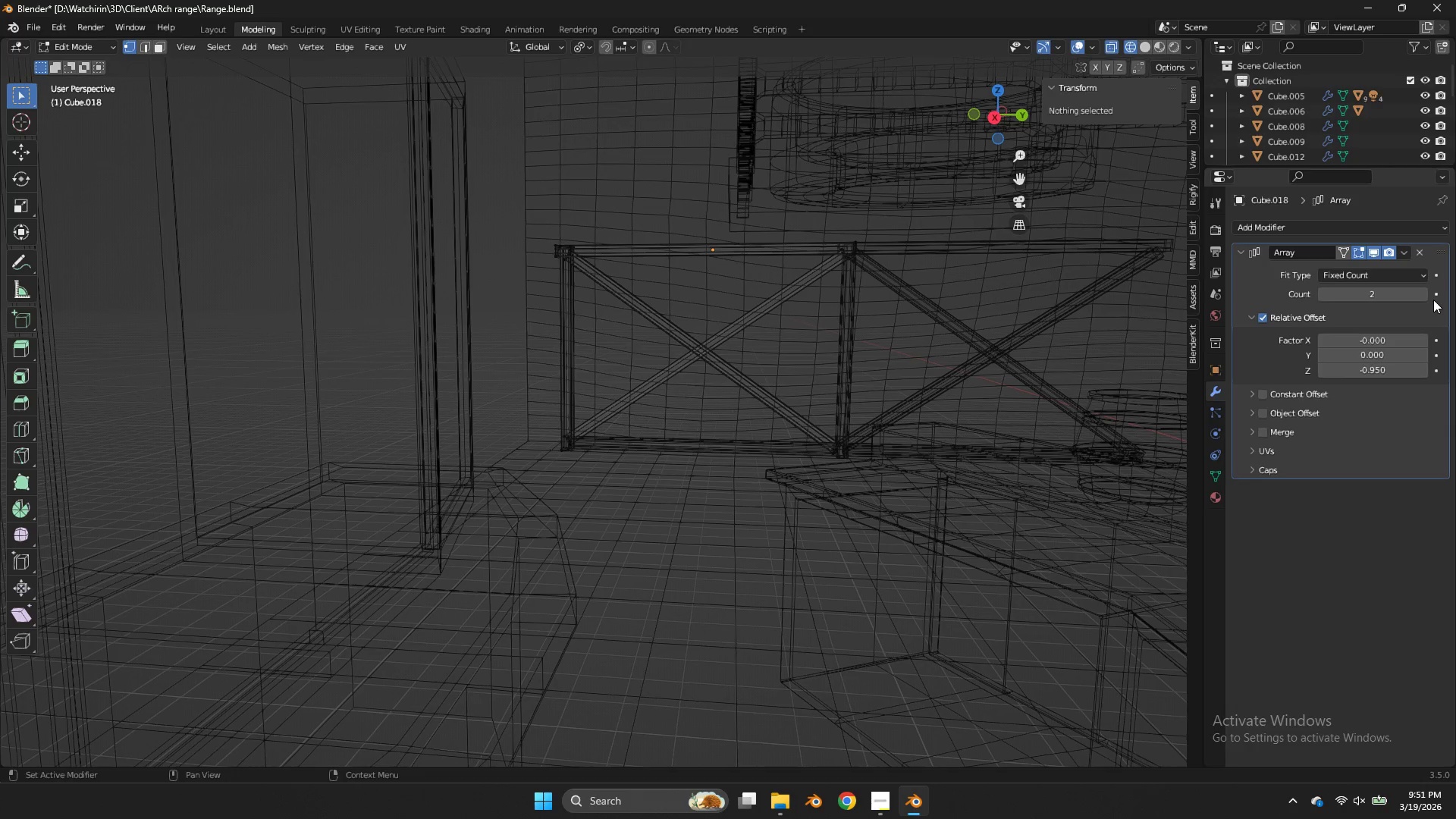 
double_click([1420, 288])
 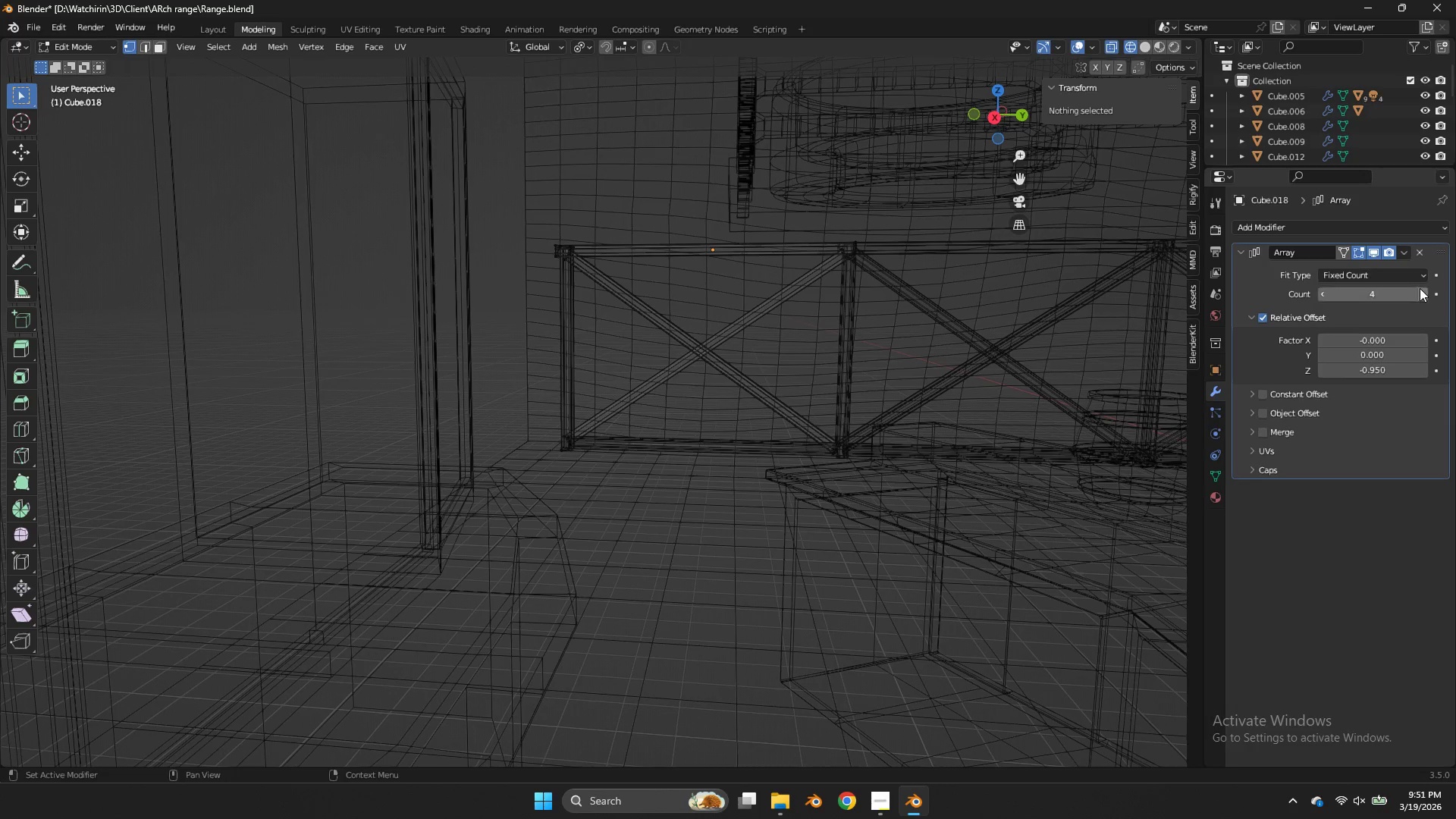 
triple_click([1420, 288])
 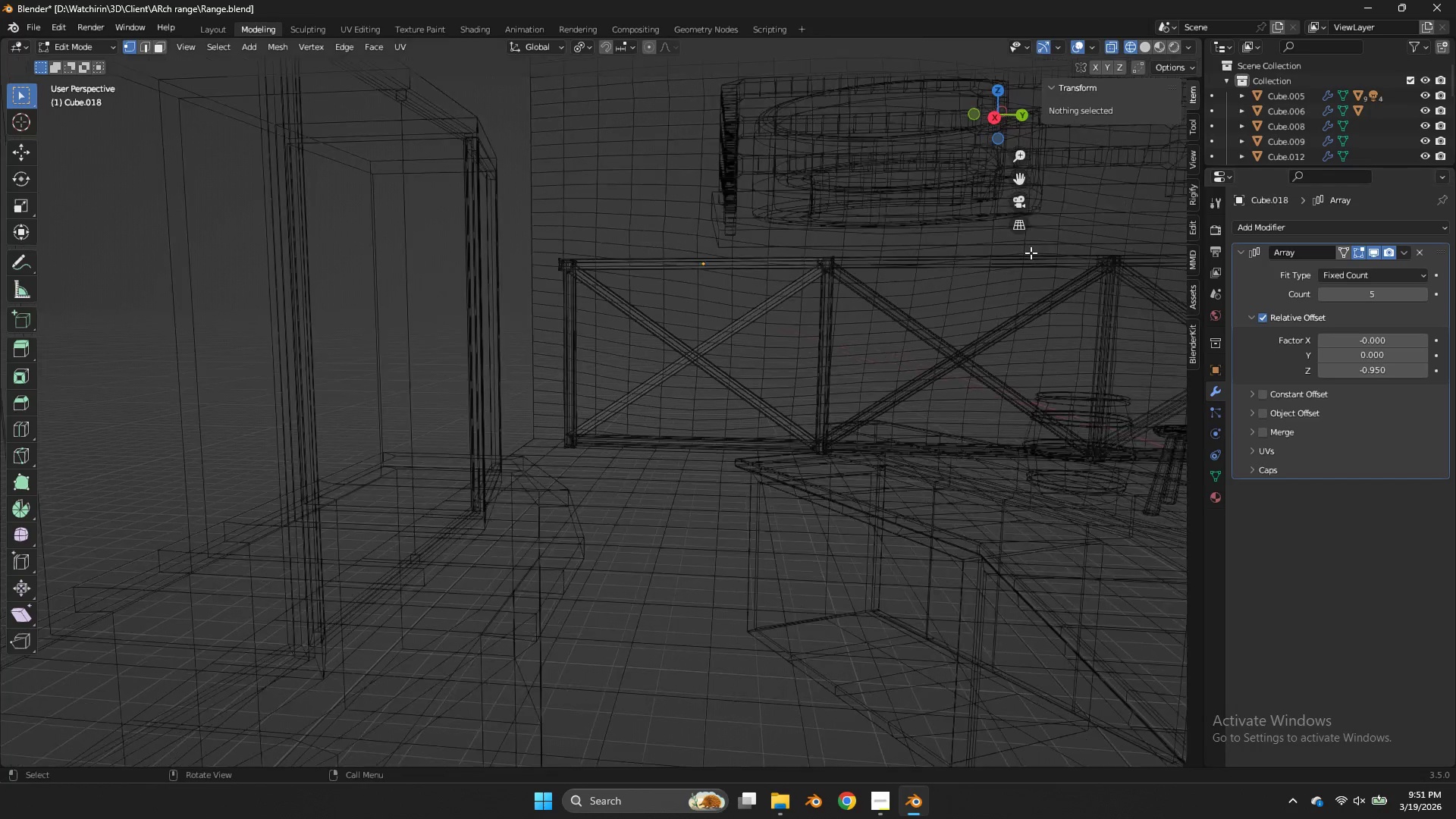 
scroll: coordinate [1031, 253], scroll_direction: down, amount: 10.0
 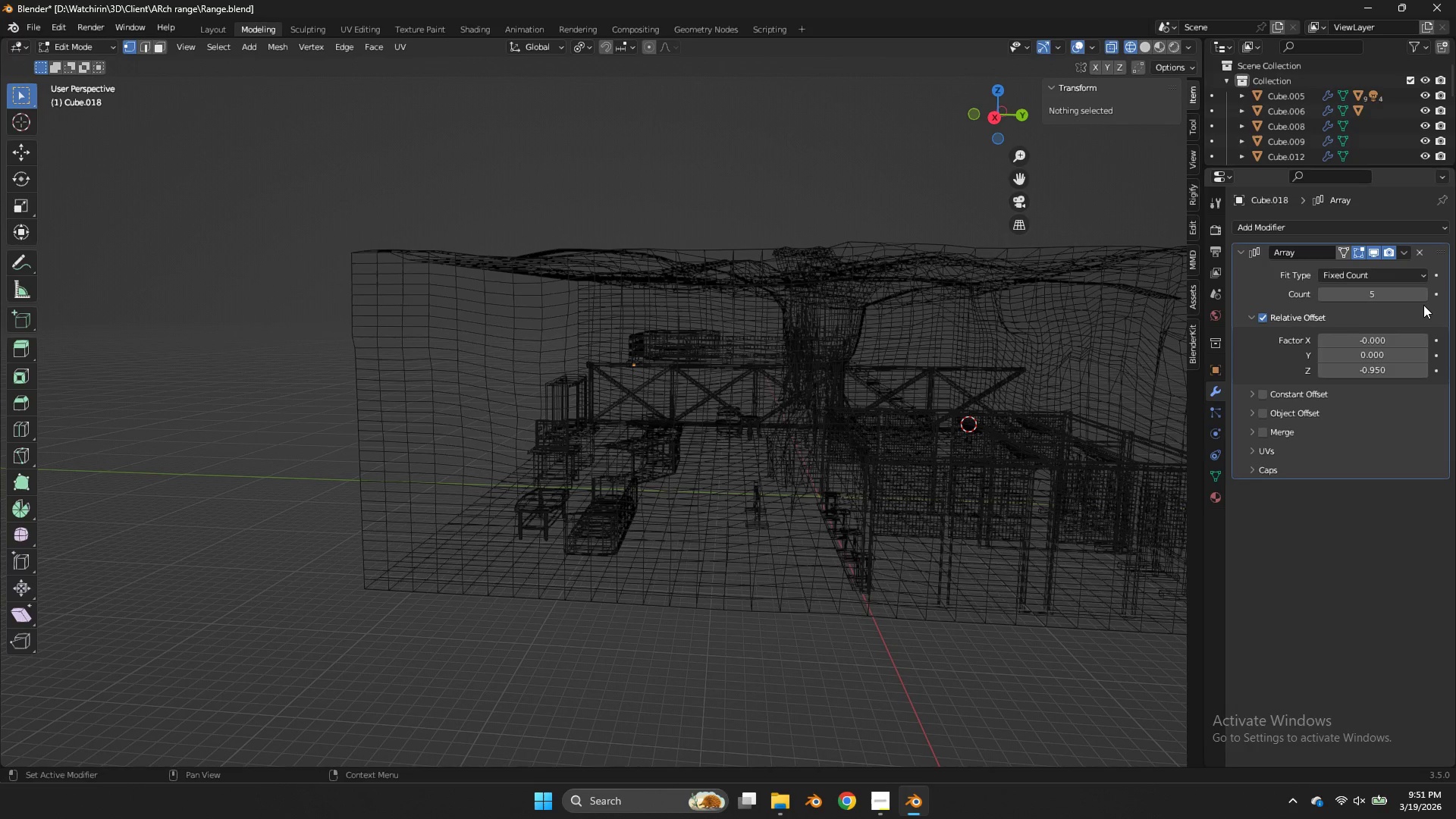 
left_click([1424, 295])
 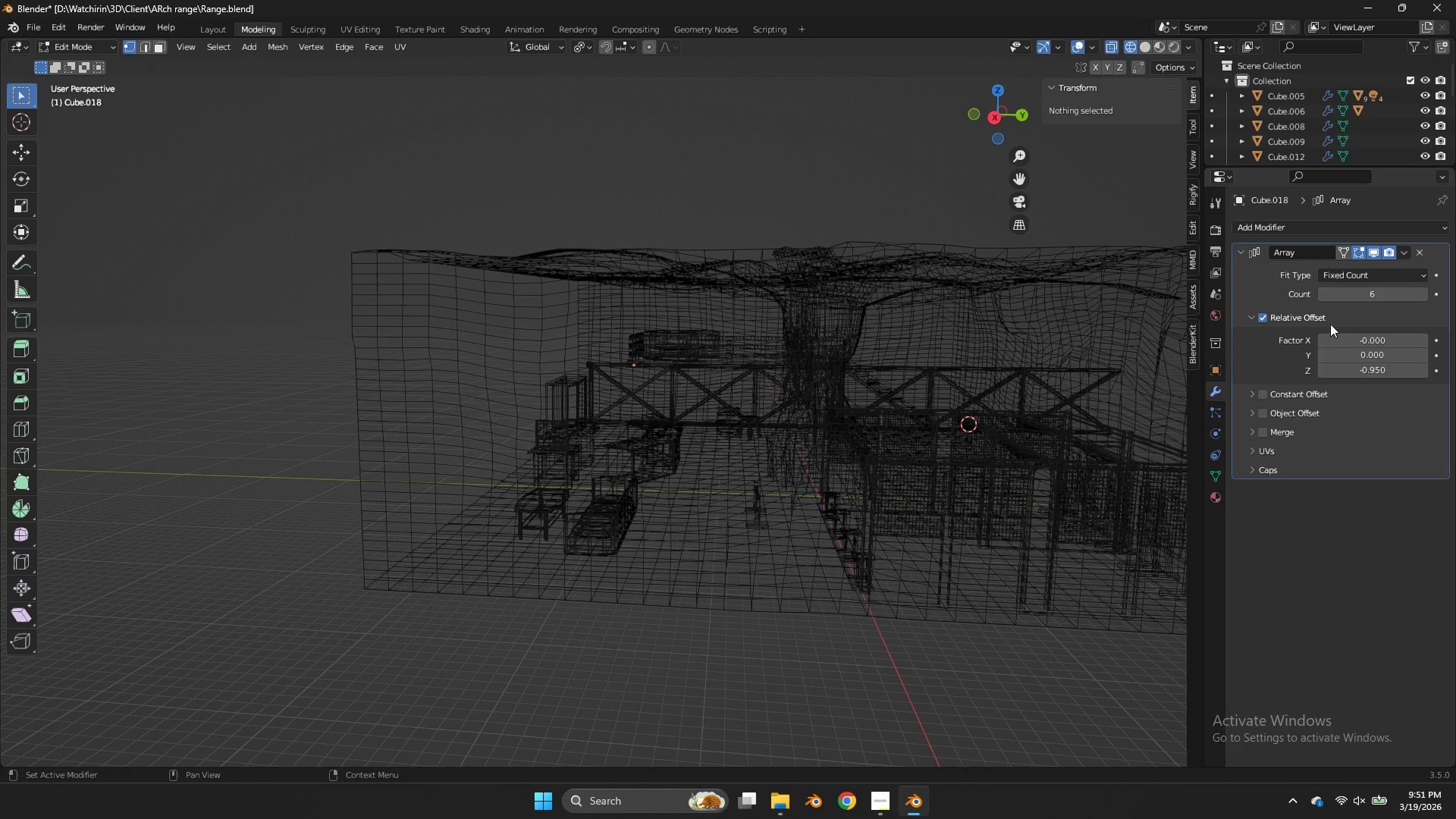 
left_click([1324, 338])
 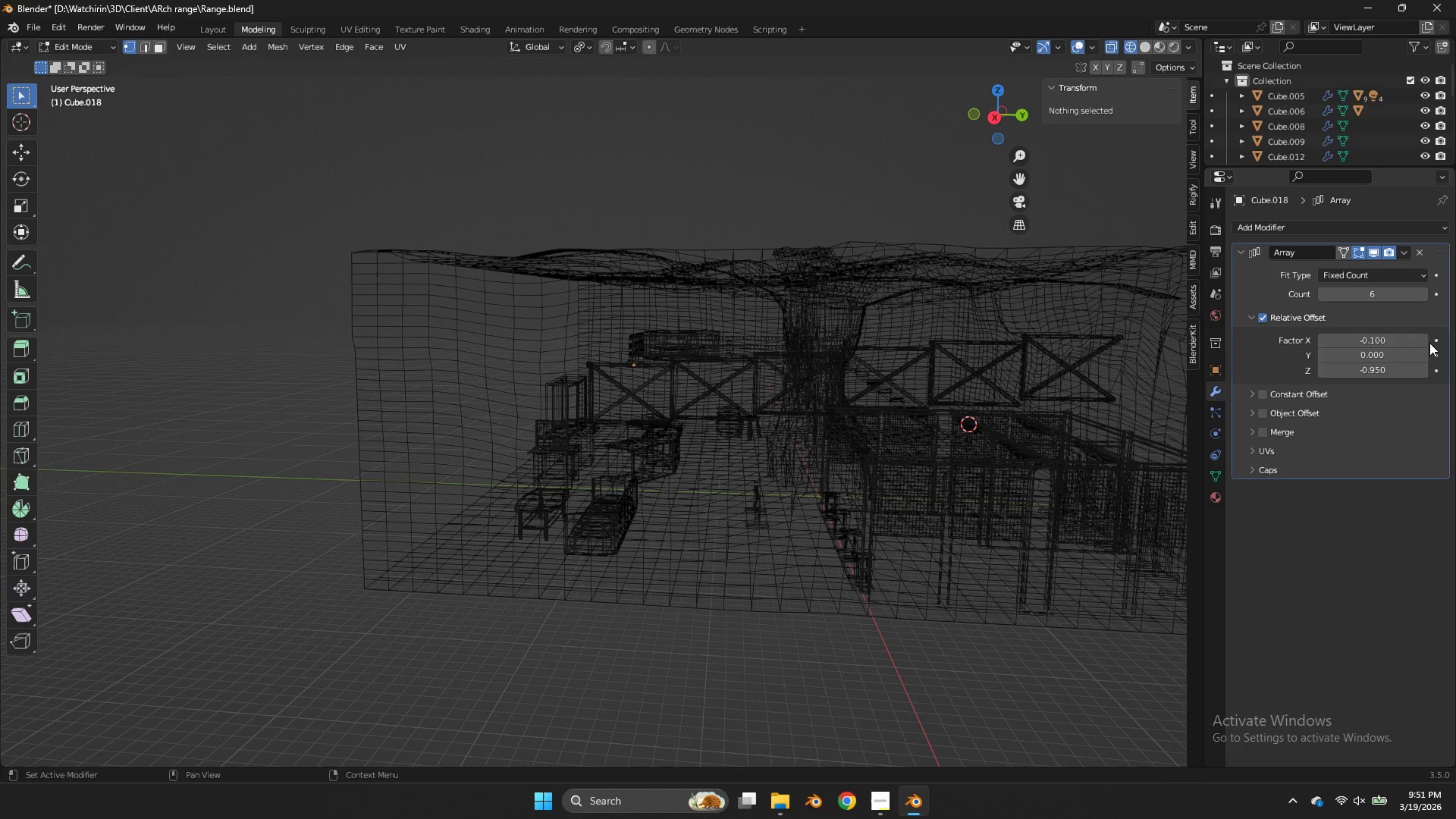 
left_click([1429, 340])
 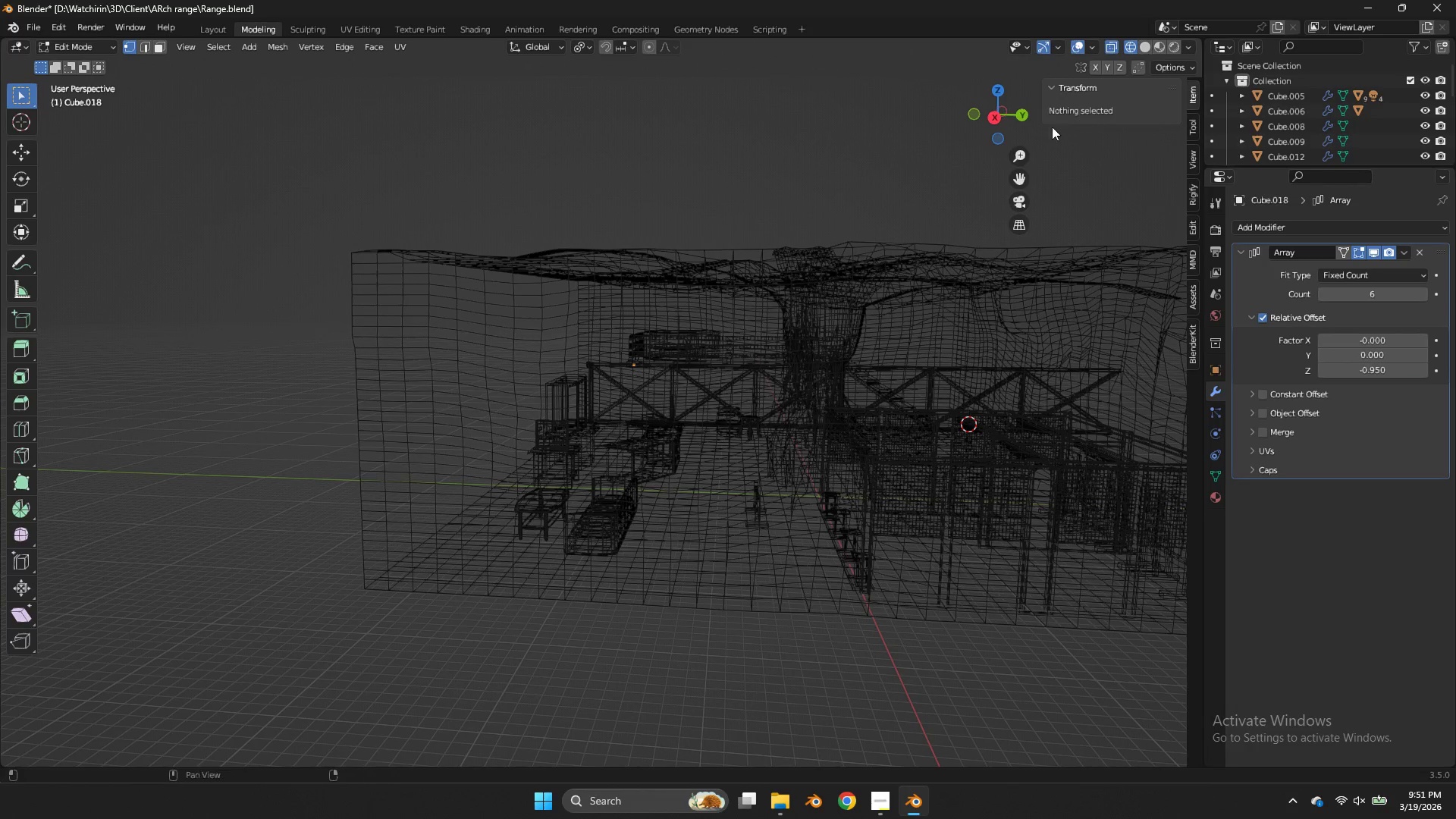 
left_click([992, 120])
 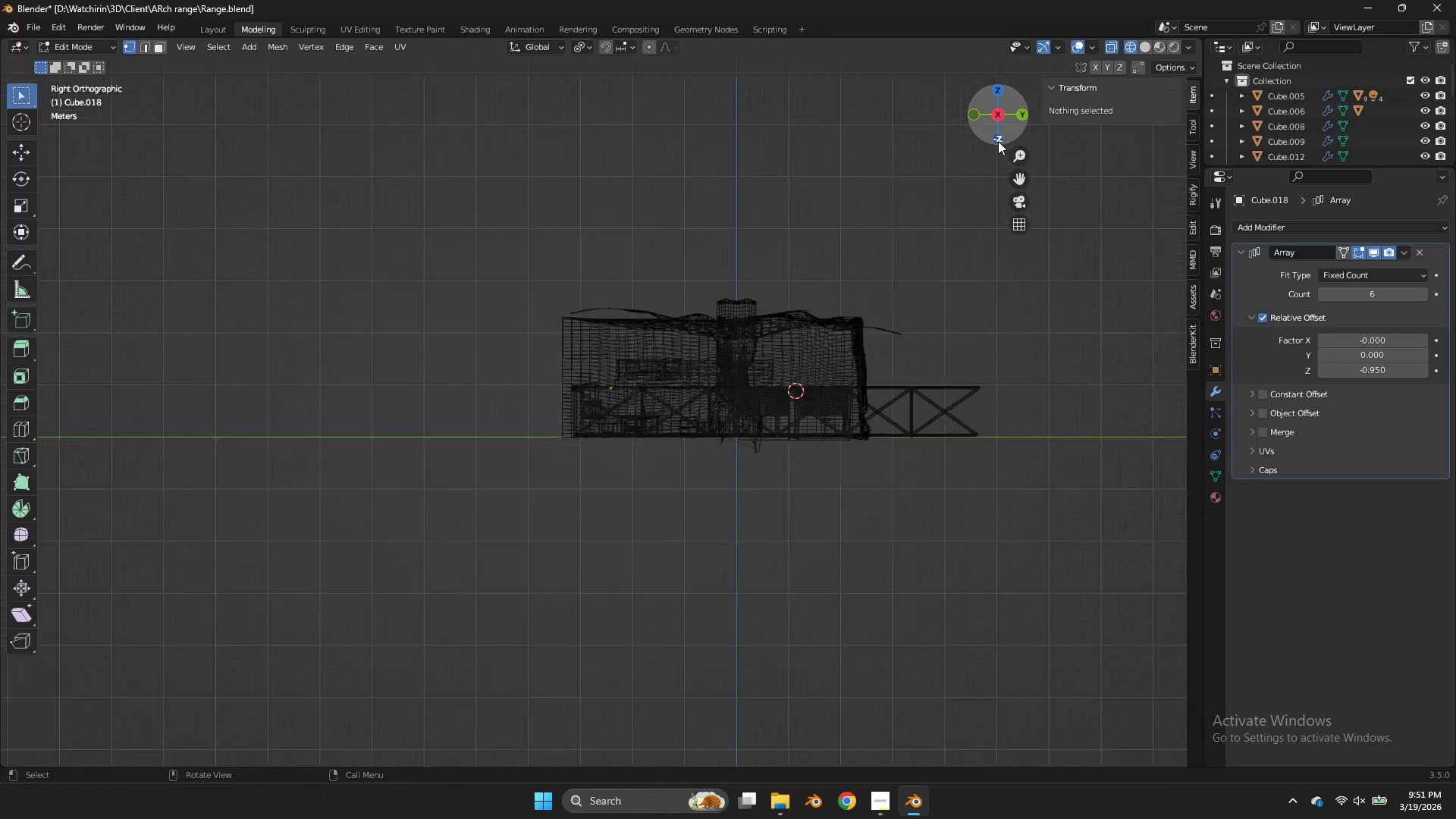 
key(Z)
 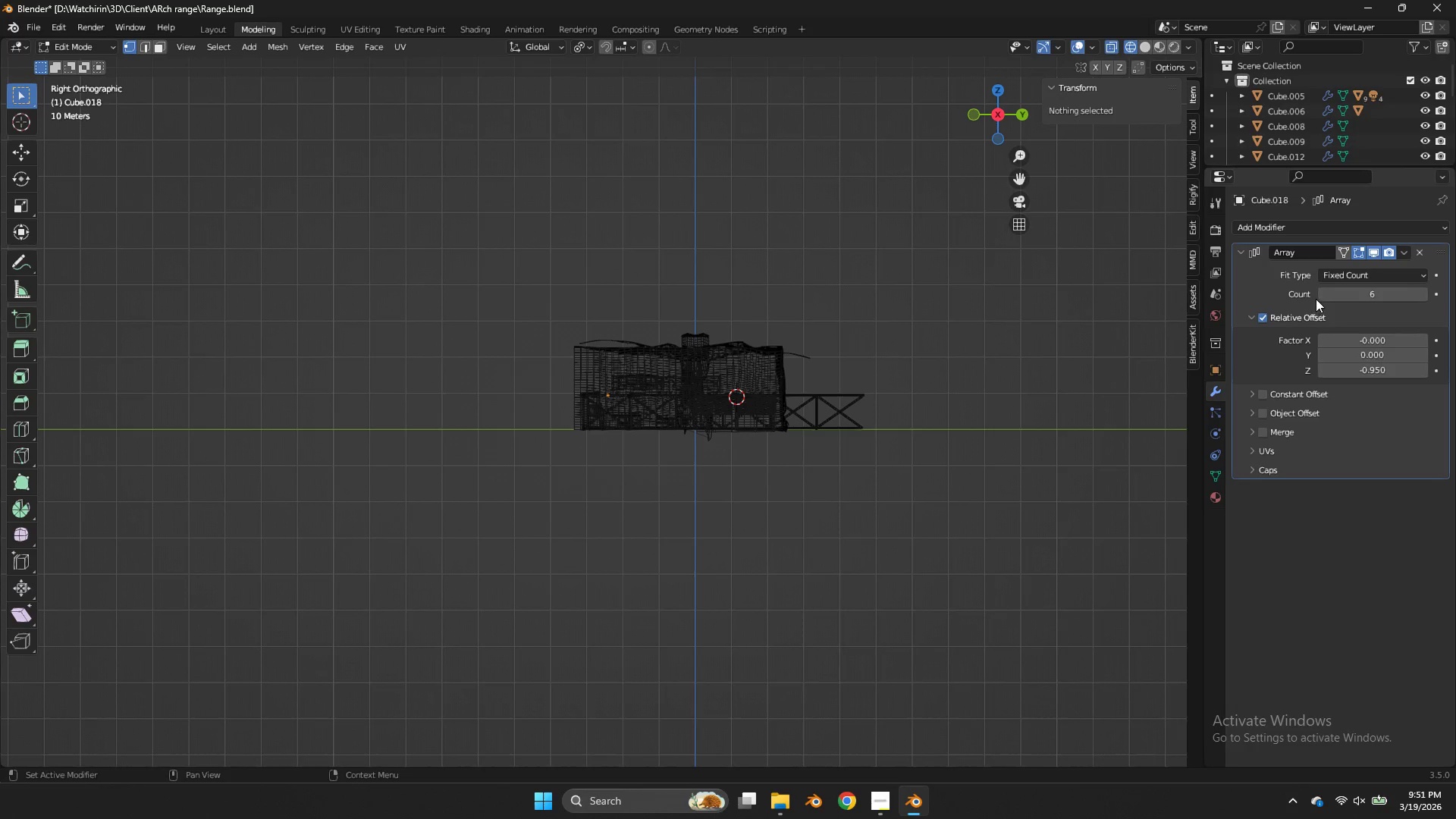 
scroll: coordinate [999, 146], scroll_direction: down, amount: 4.0
 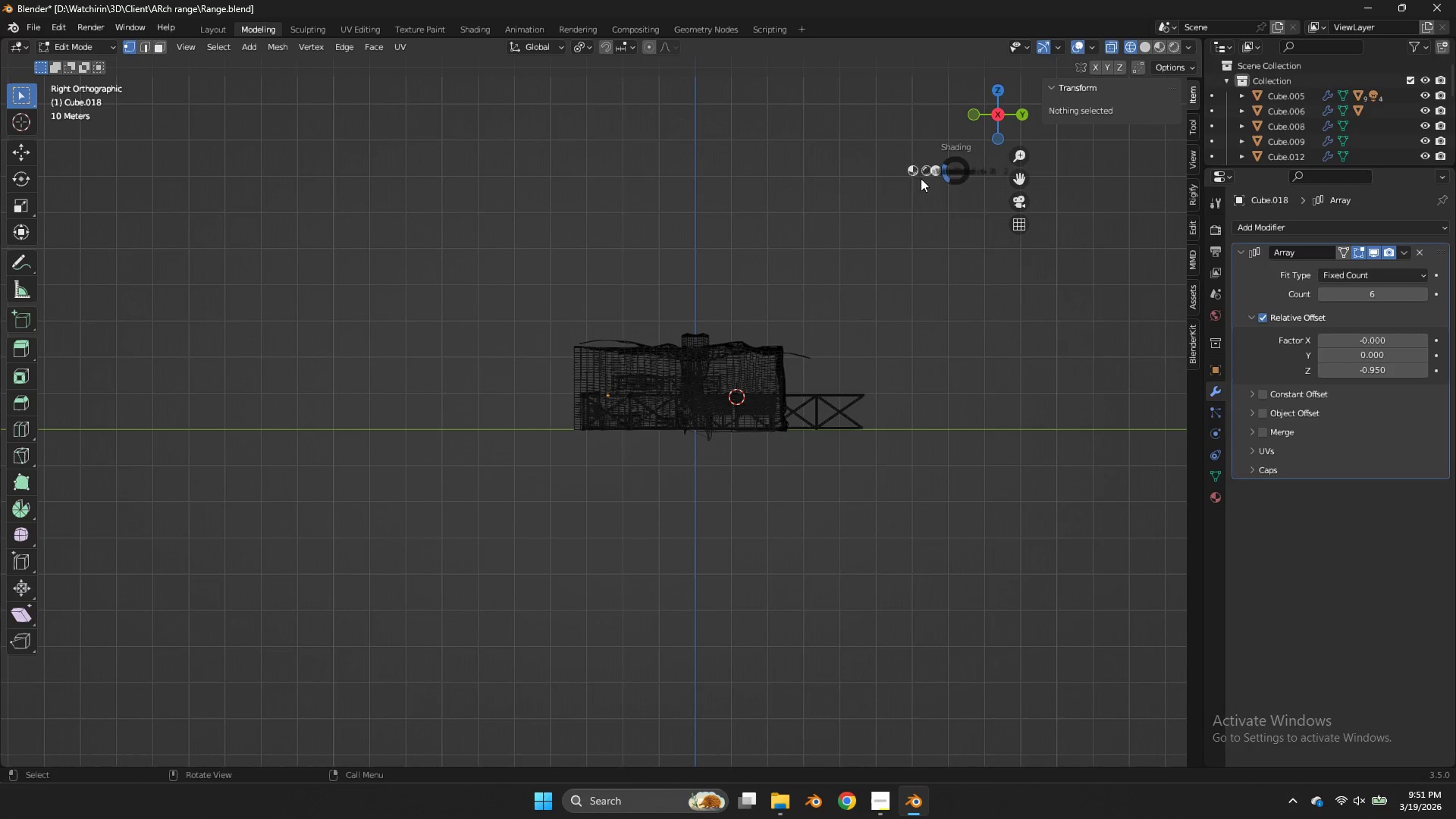 
left_click_drag(start_coordinate=[1319, 297], to_coordinate=[592, 488])
 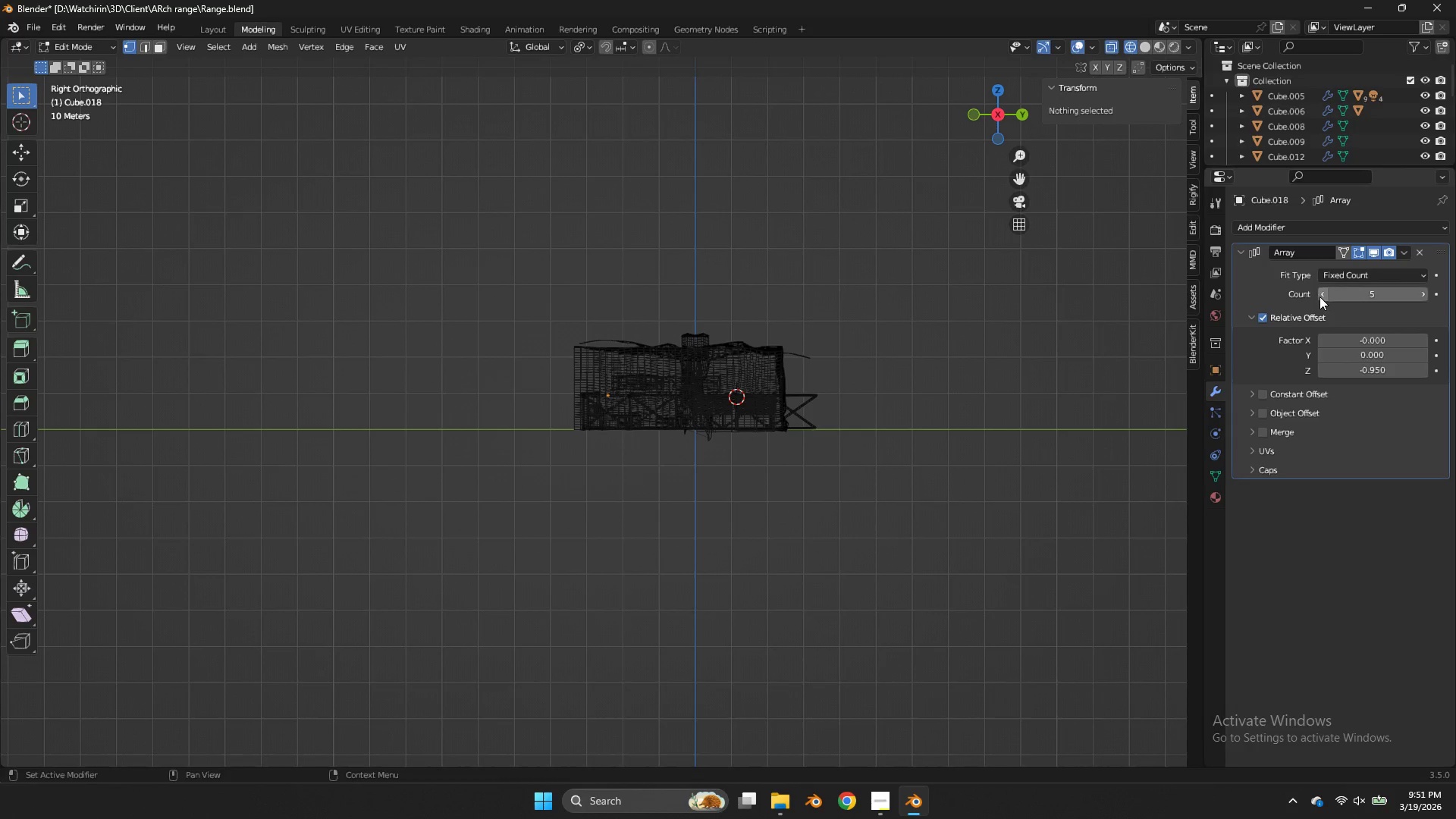 
double_click([1320, 297])
 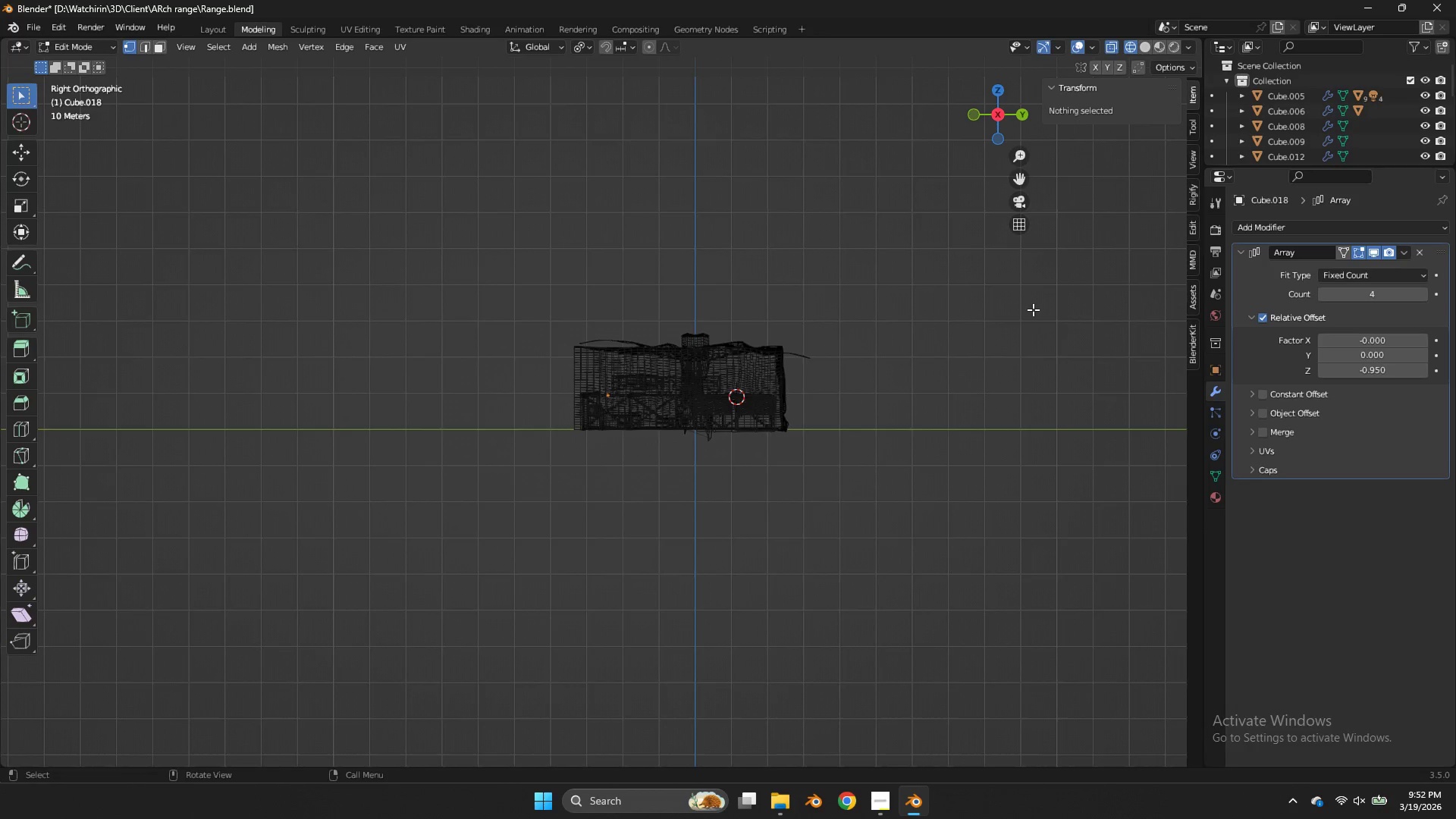 
key(Control+Tab)
 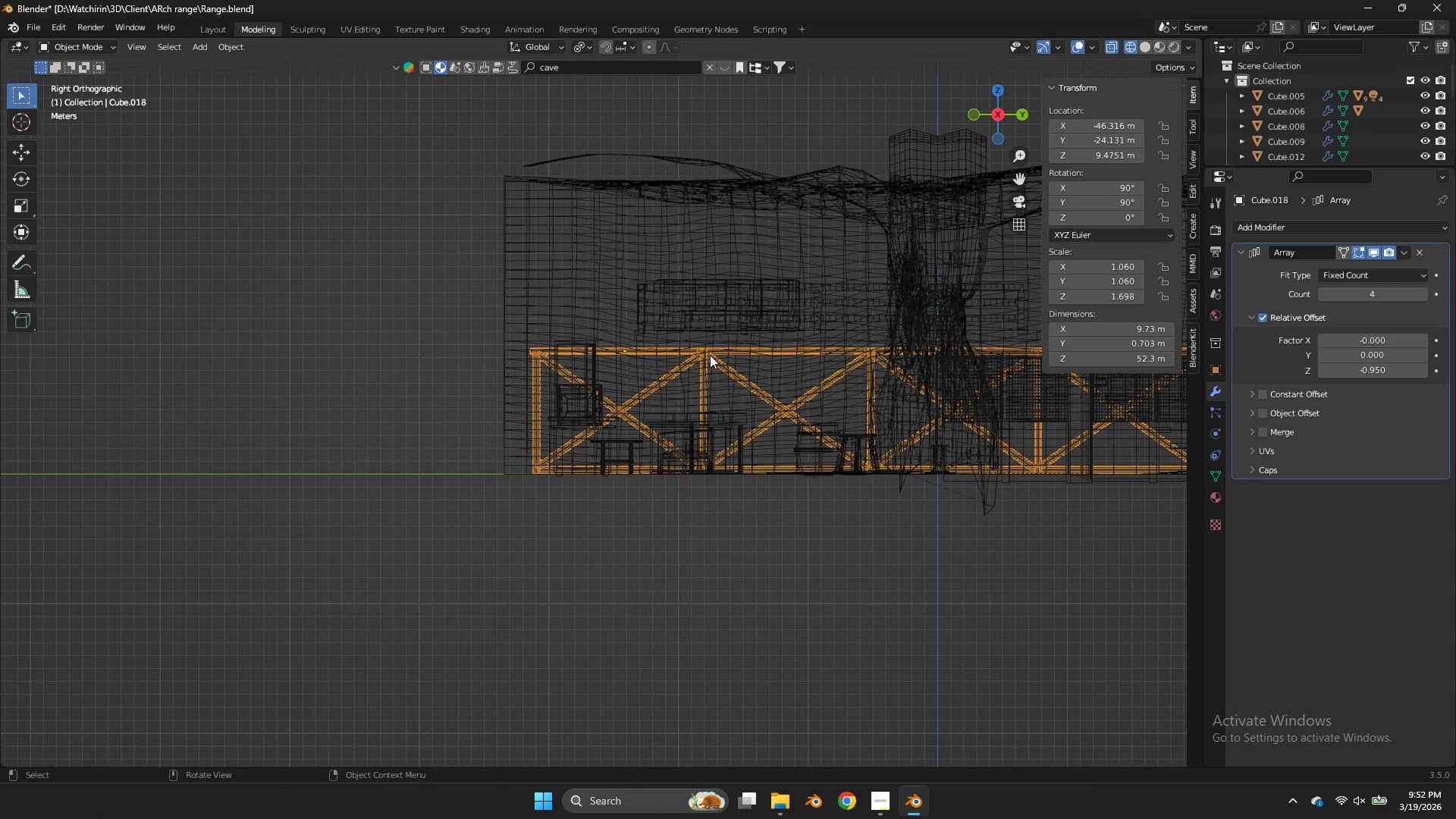 
scroll: coordinate [918, 310], scroll_direction: up, amount: 7.0
 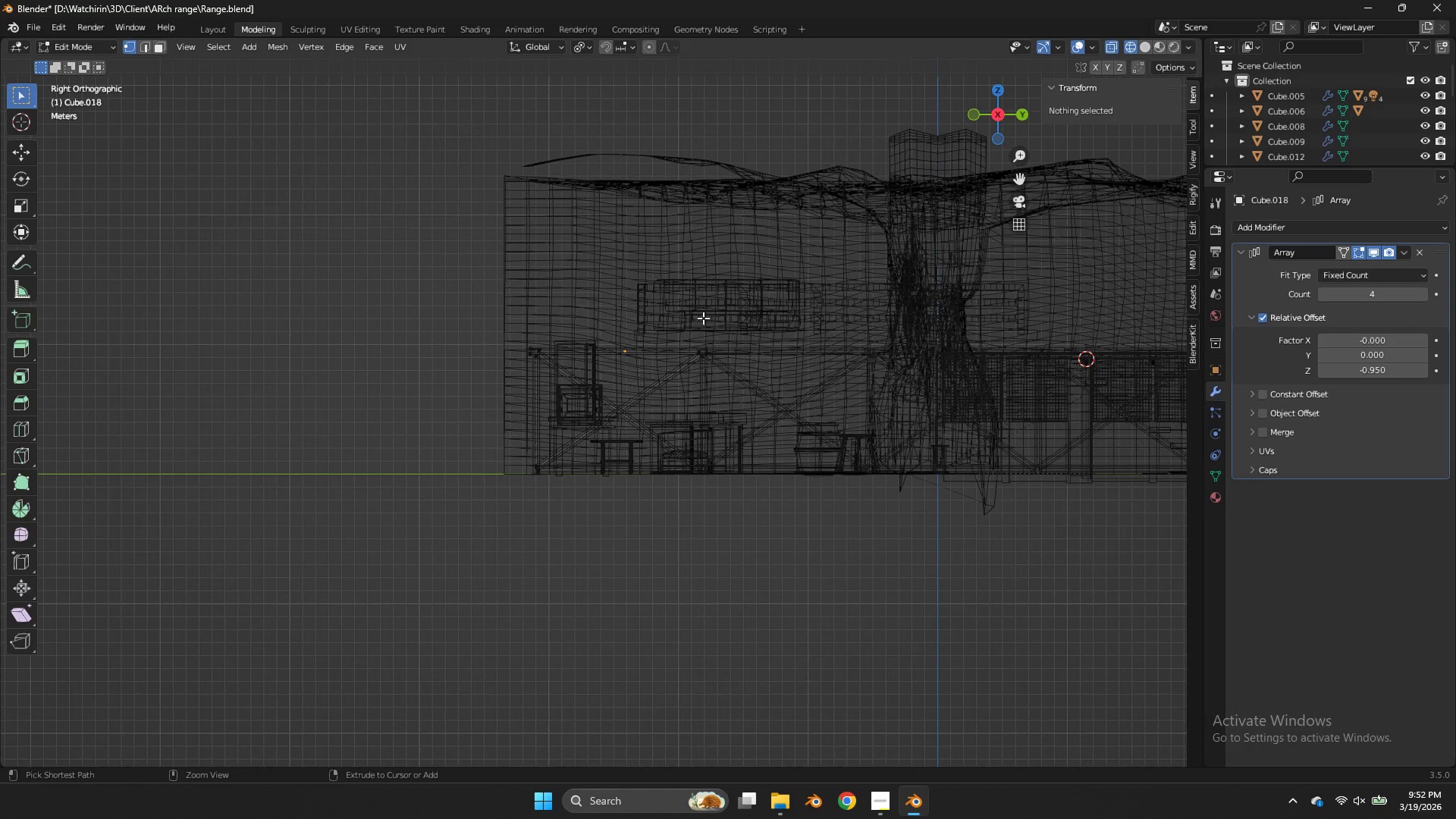 
type(gy)
 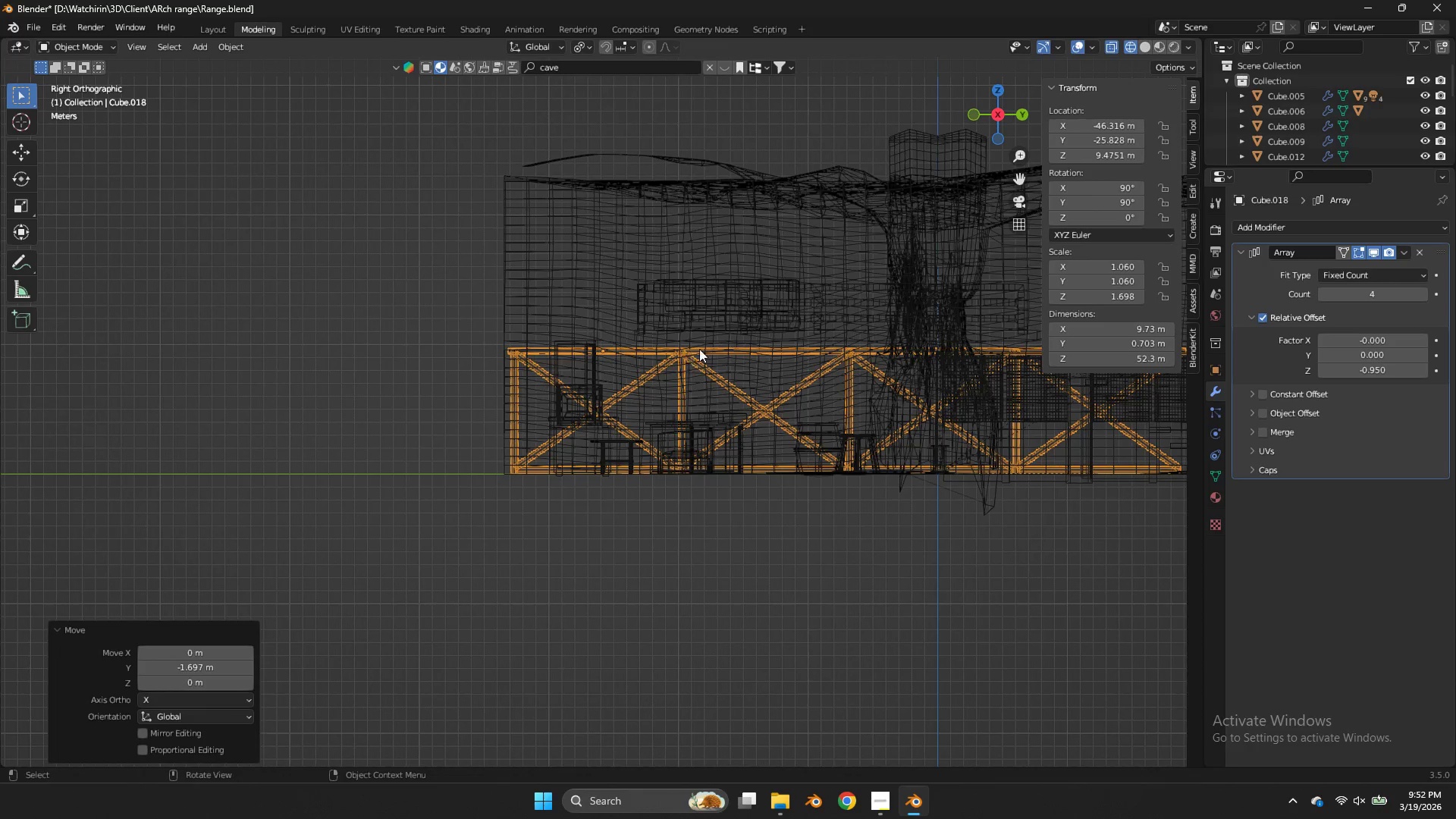 
scroll: coordinate [785, 335], scroll_direction: down, amount: 2.0
 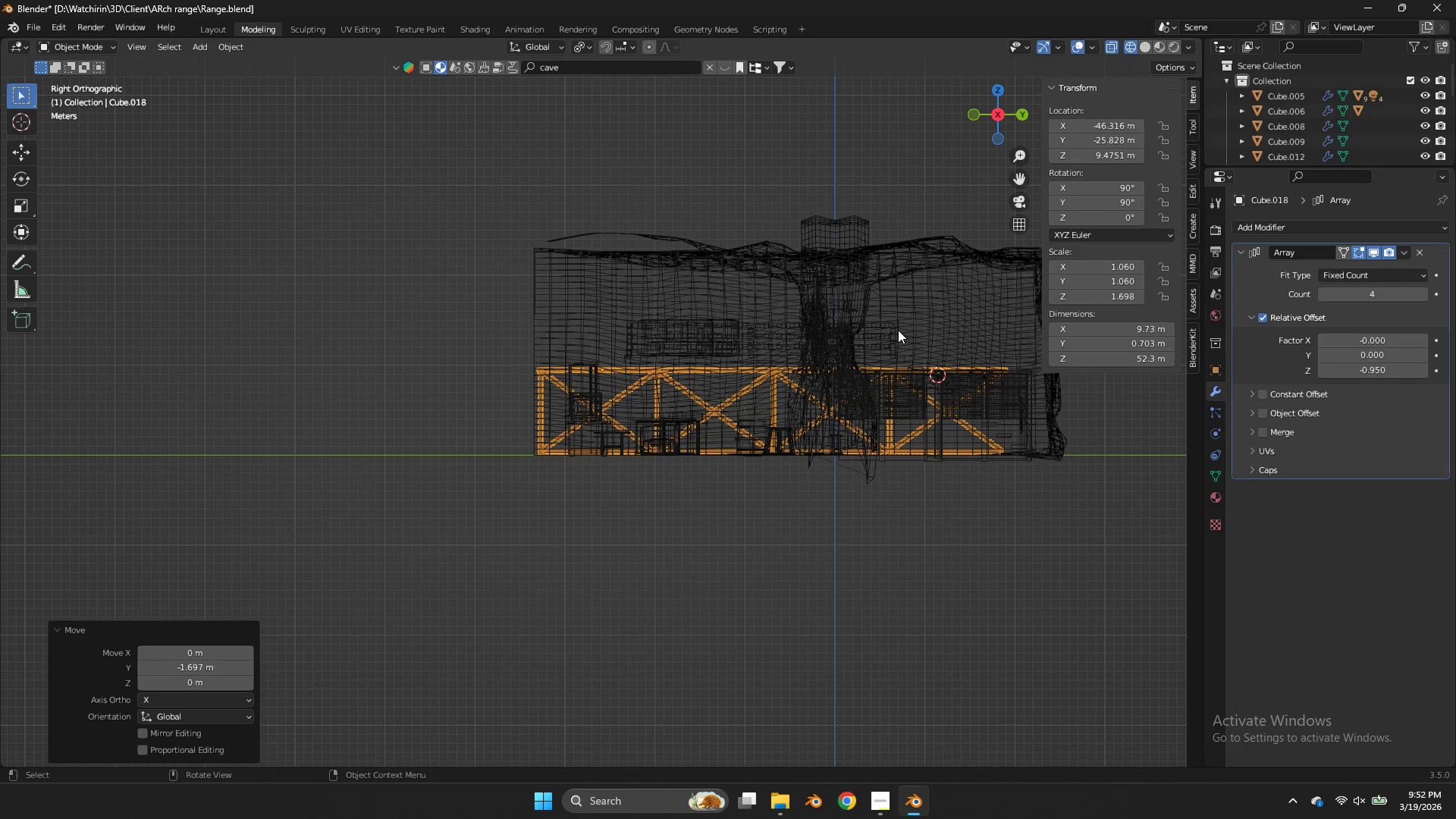 
type(sy)
 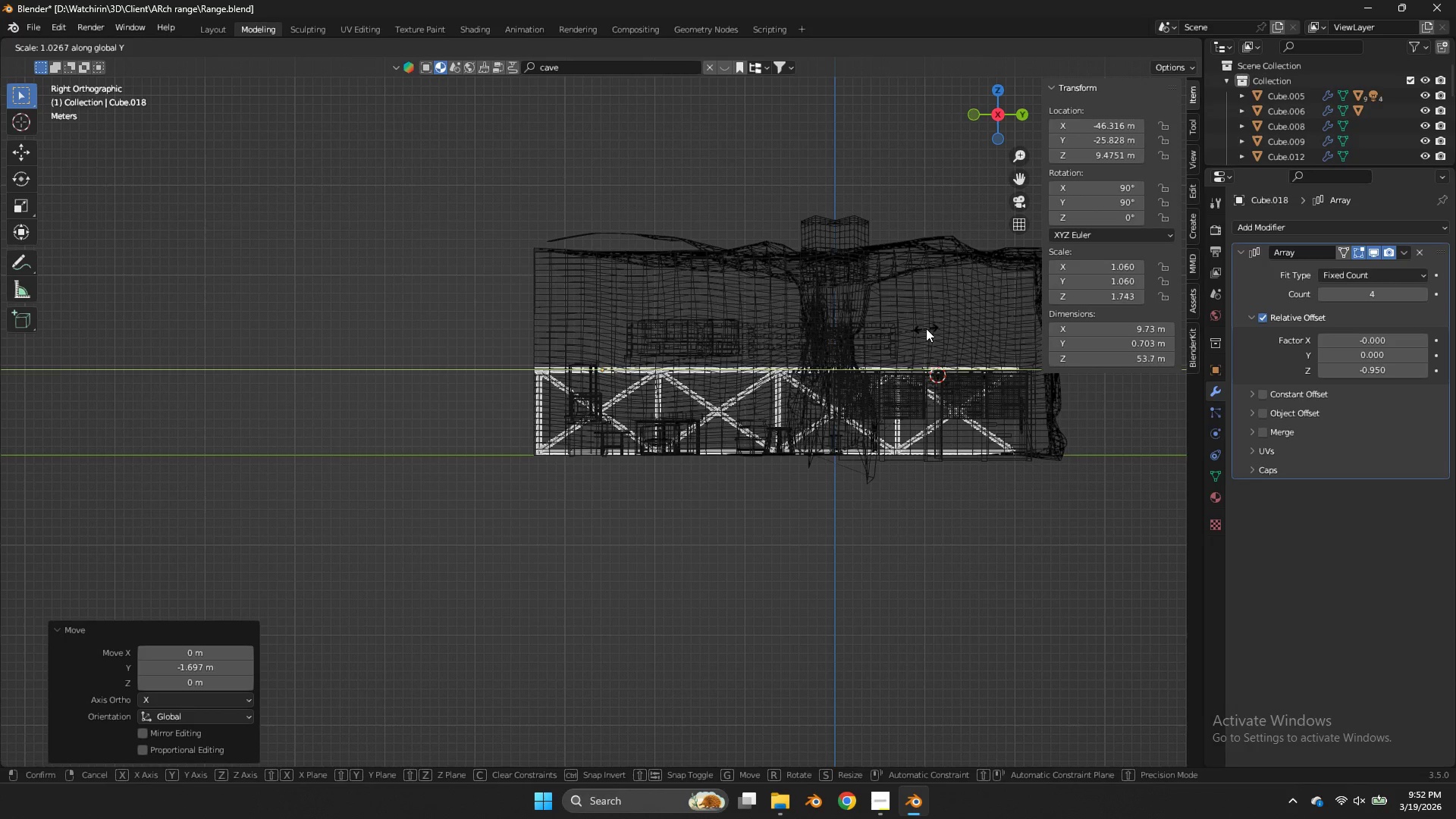 
right_click([926, 328])
 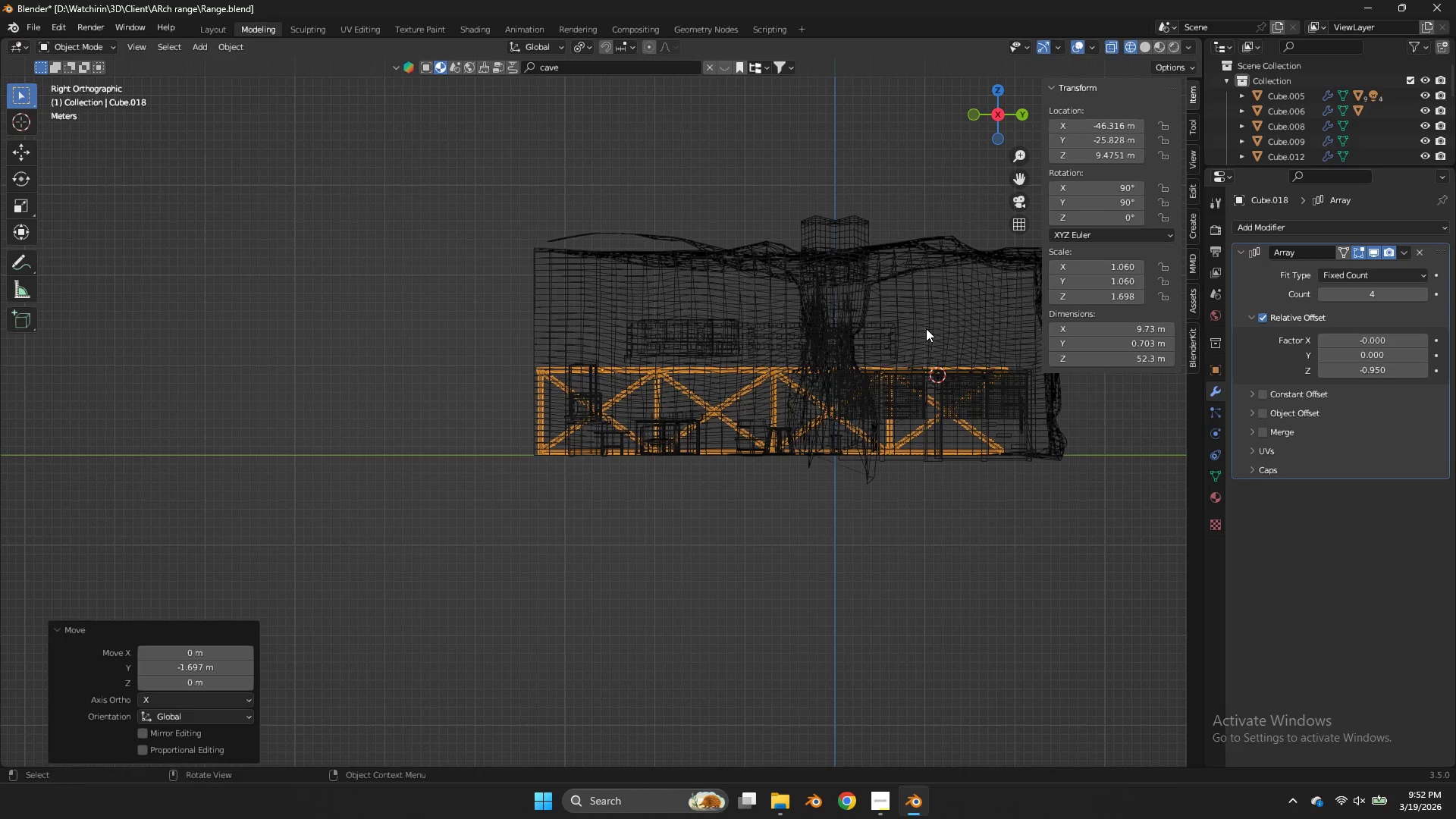 
key(S)
 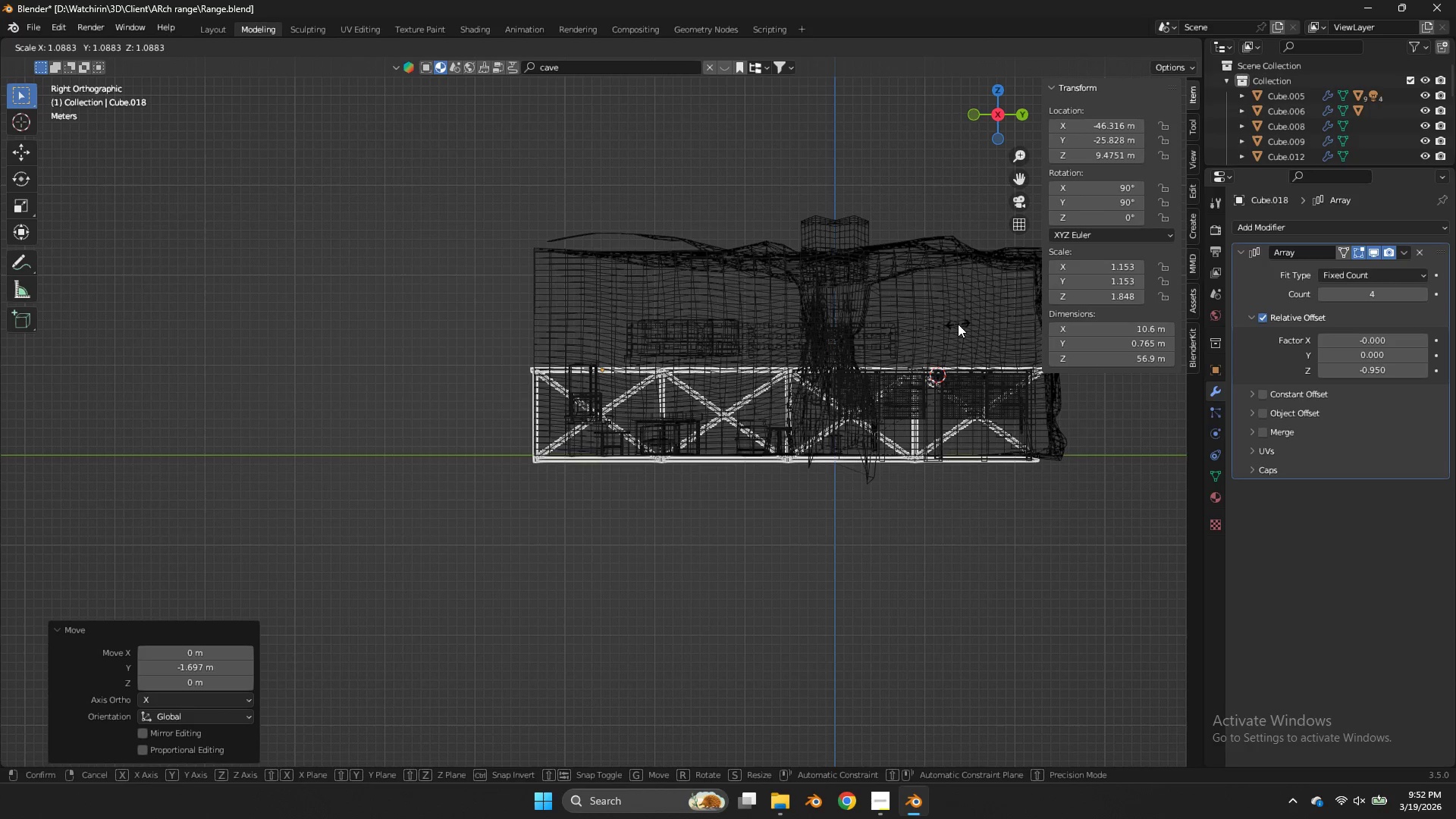 
left_click([959, 324])
 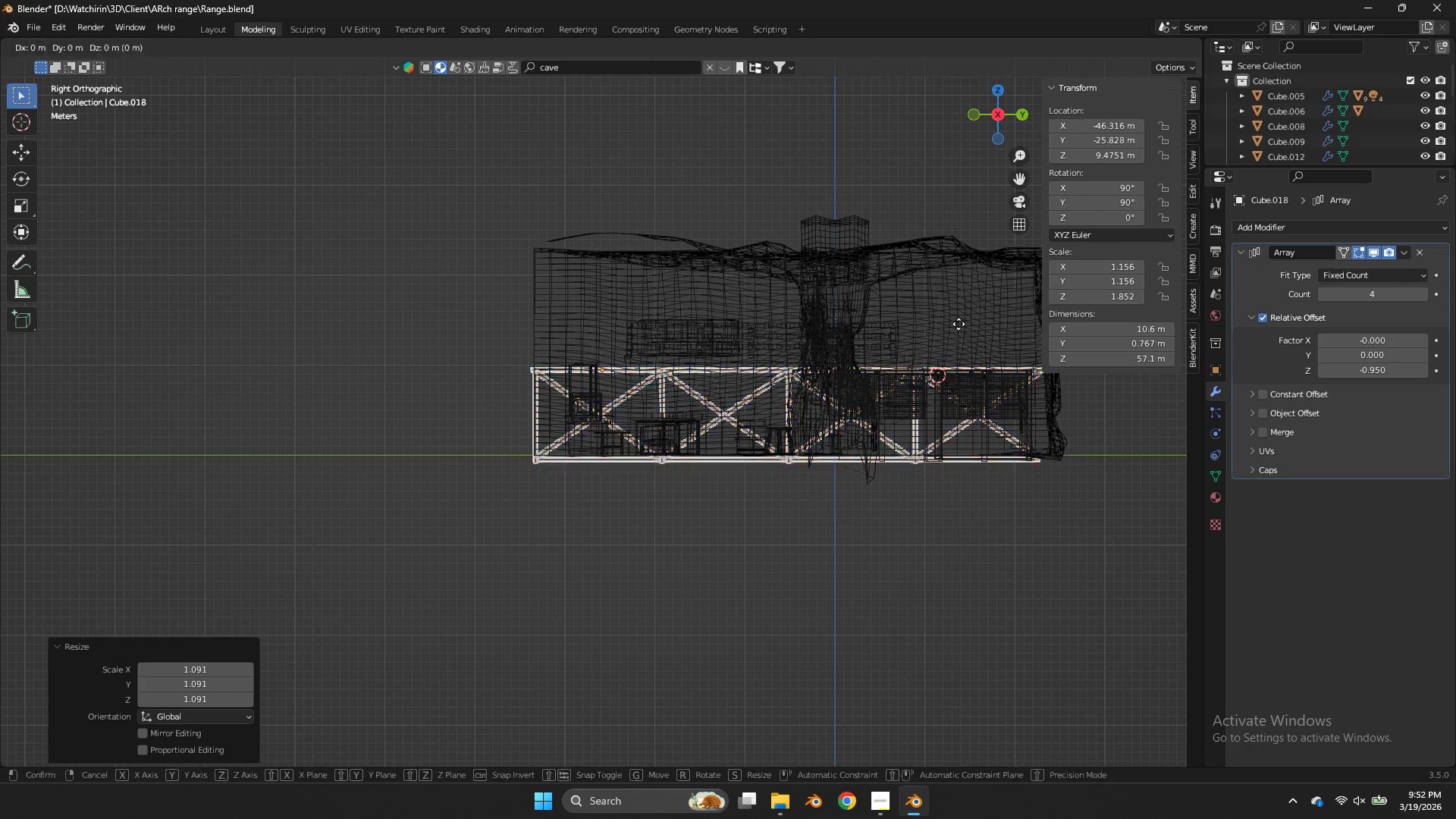 
type(gz)
 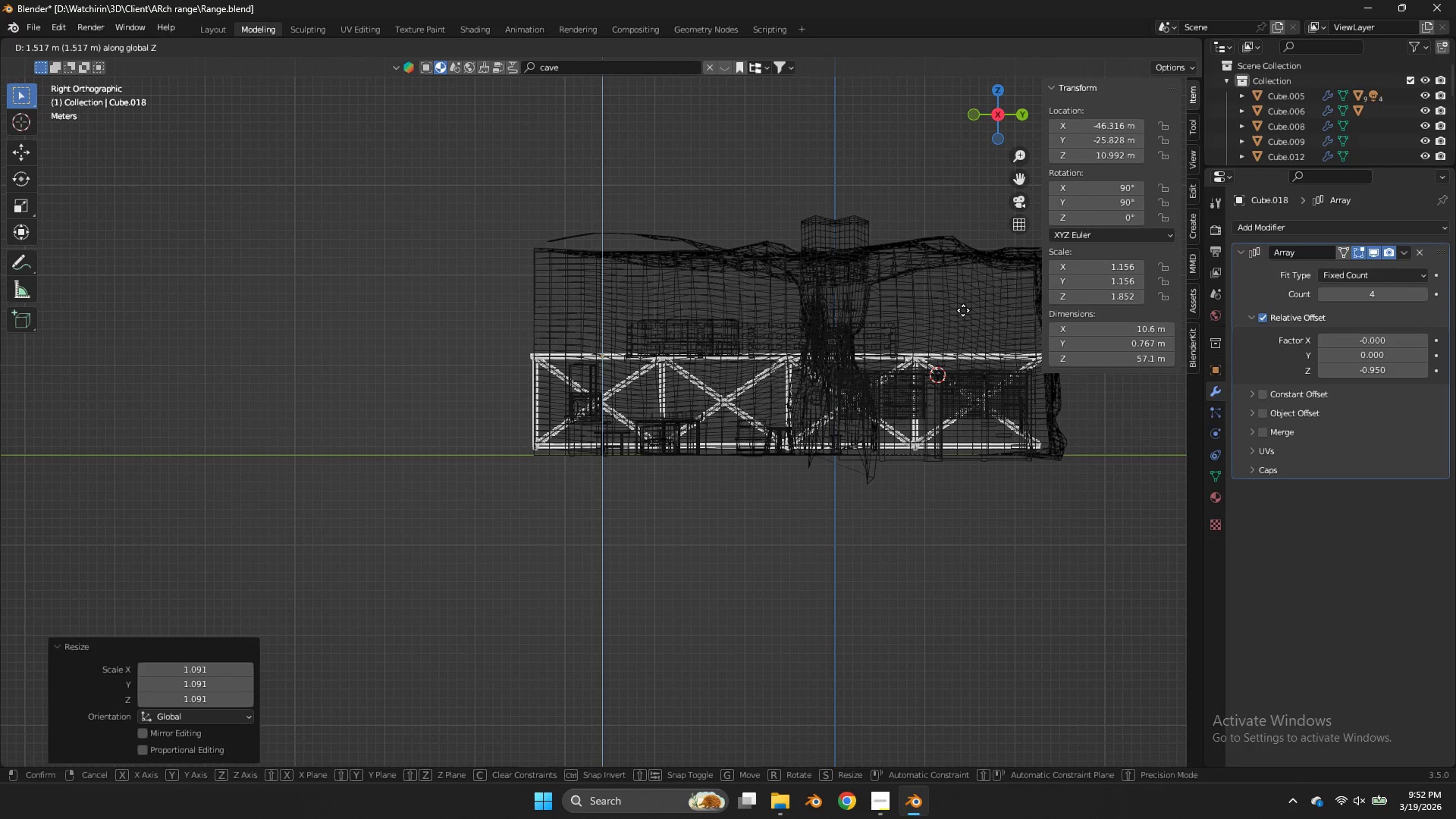 
left_click([963, 310])
 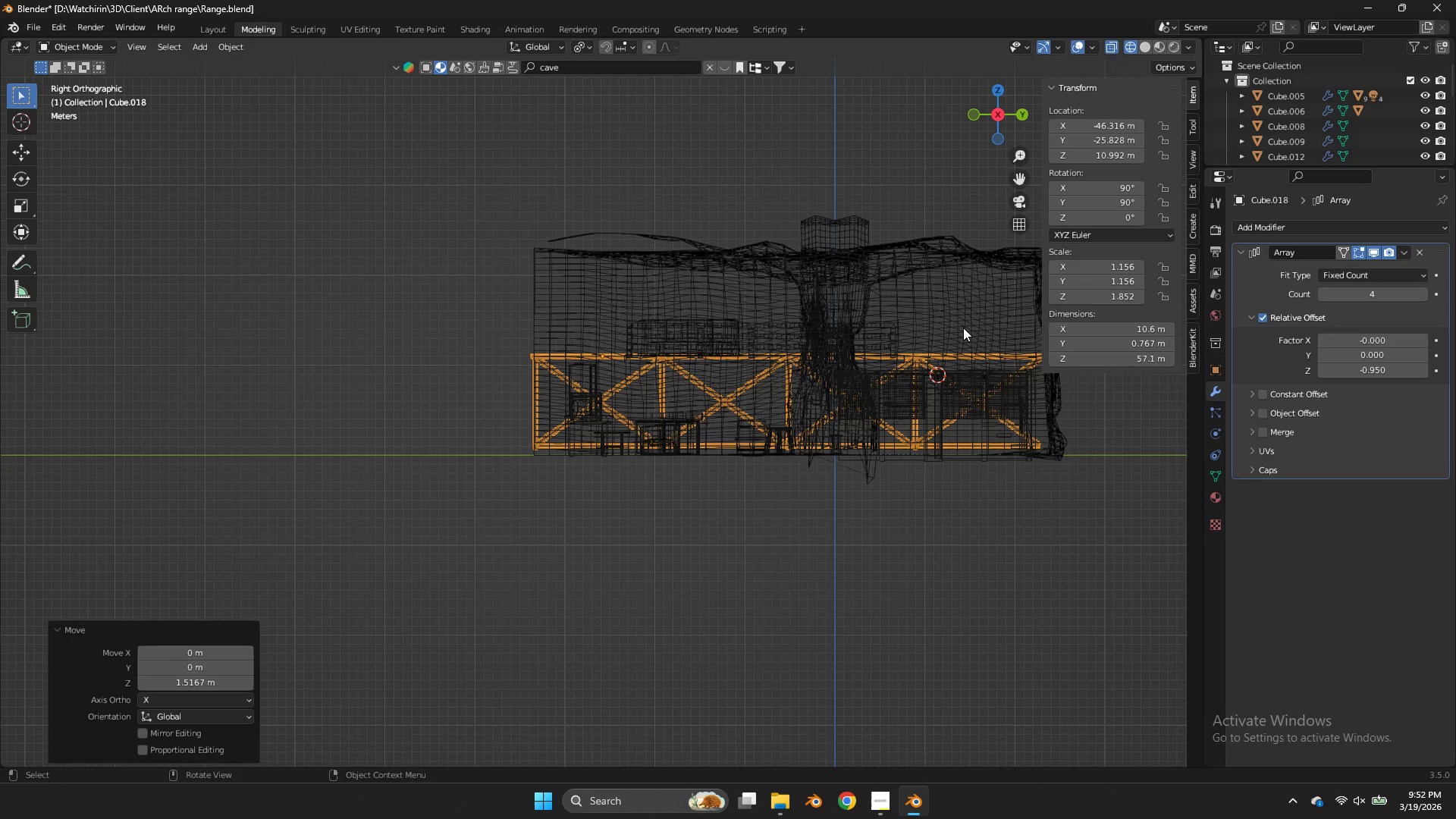 
type(Dz)
 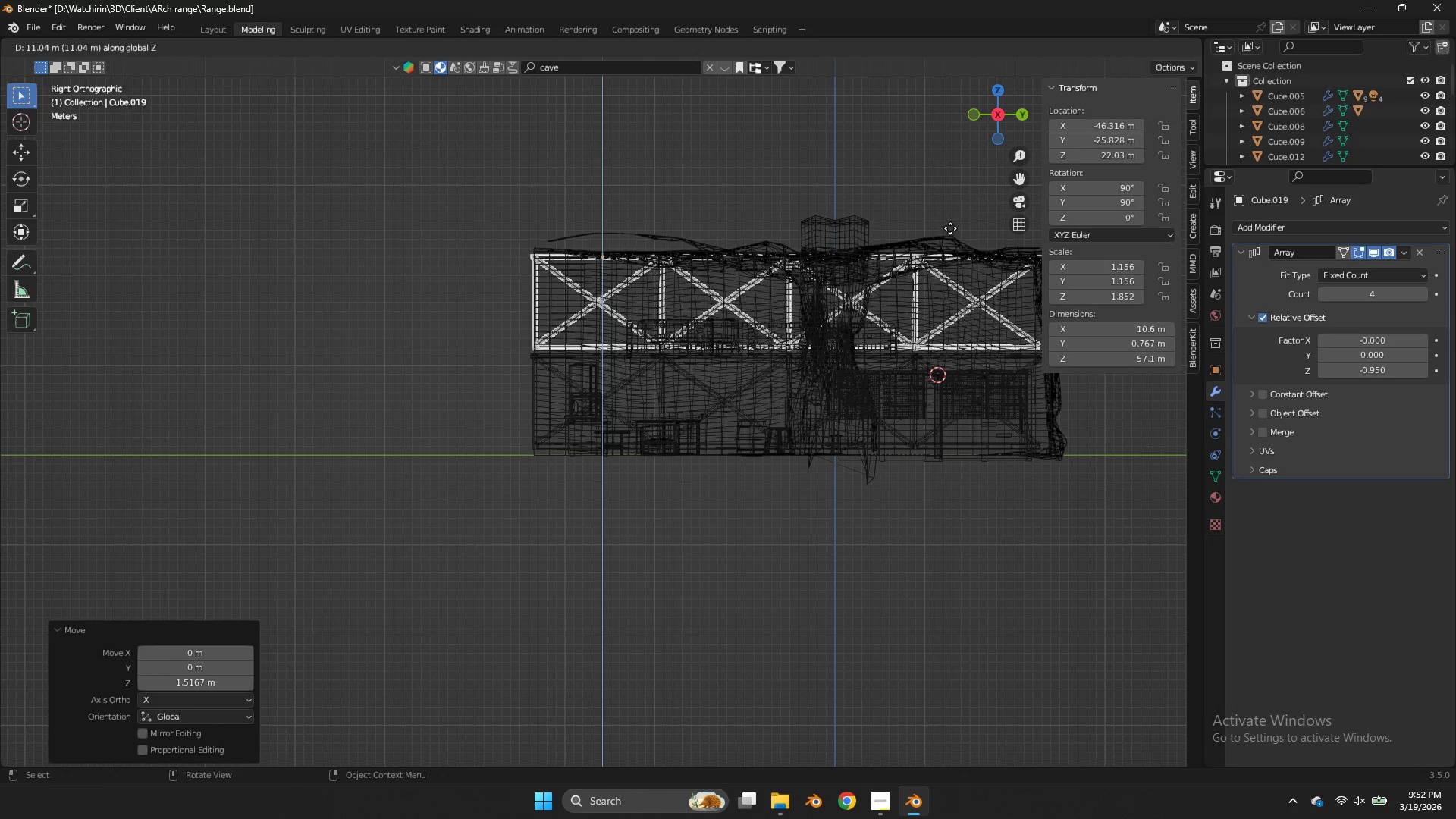 
hold_key(key=ShiftLeft, duration=1.0)
left_click([955, 234])
 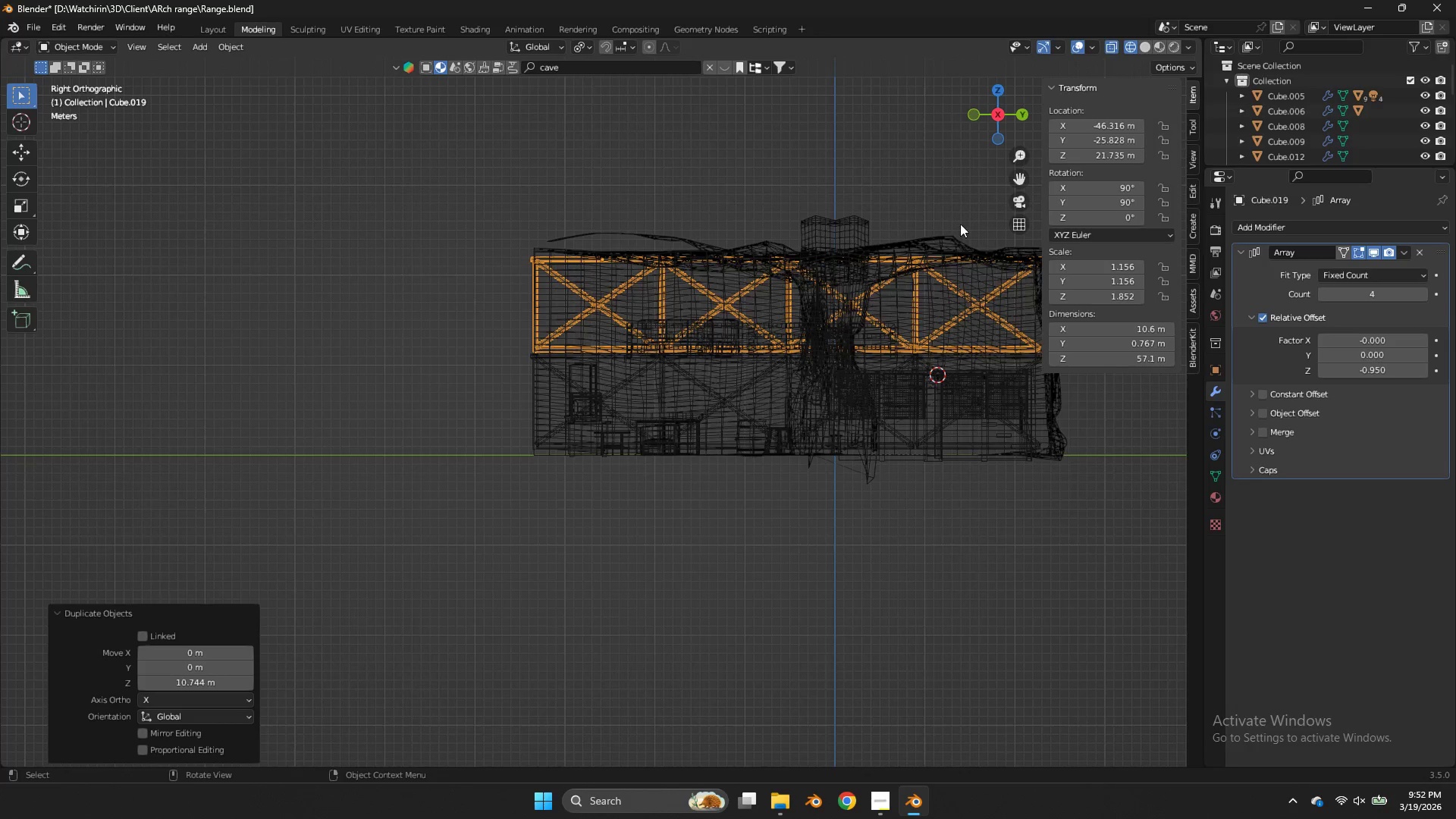 
left_click_drag(start_coordinate=[1006, 122], to_coordinate=[1086, 133])
 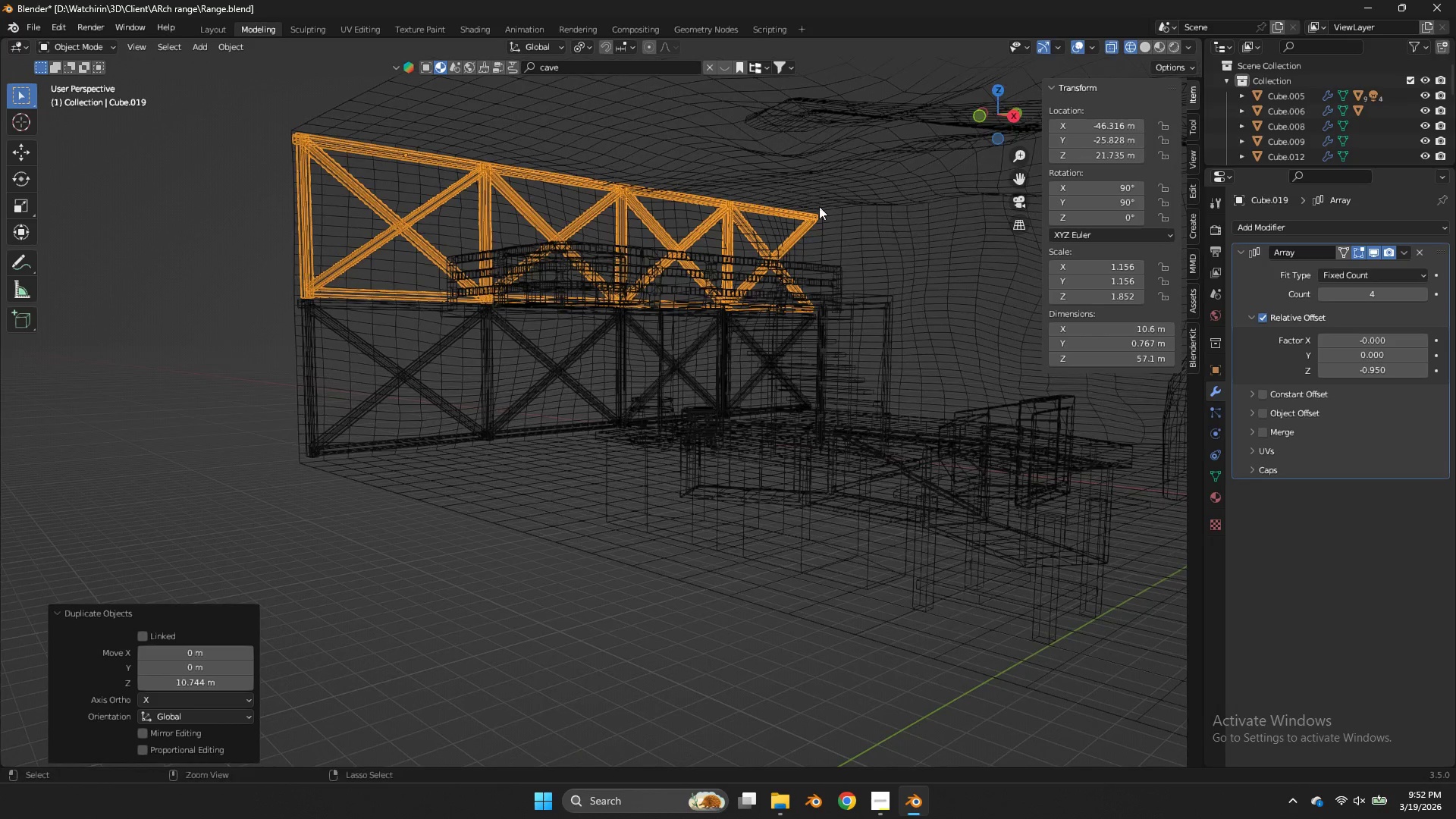 
scroll: coordinate [973, 199], scroll_direction: up, amount: 4.0
 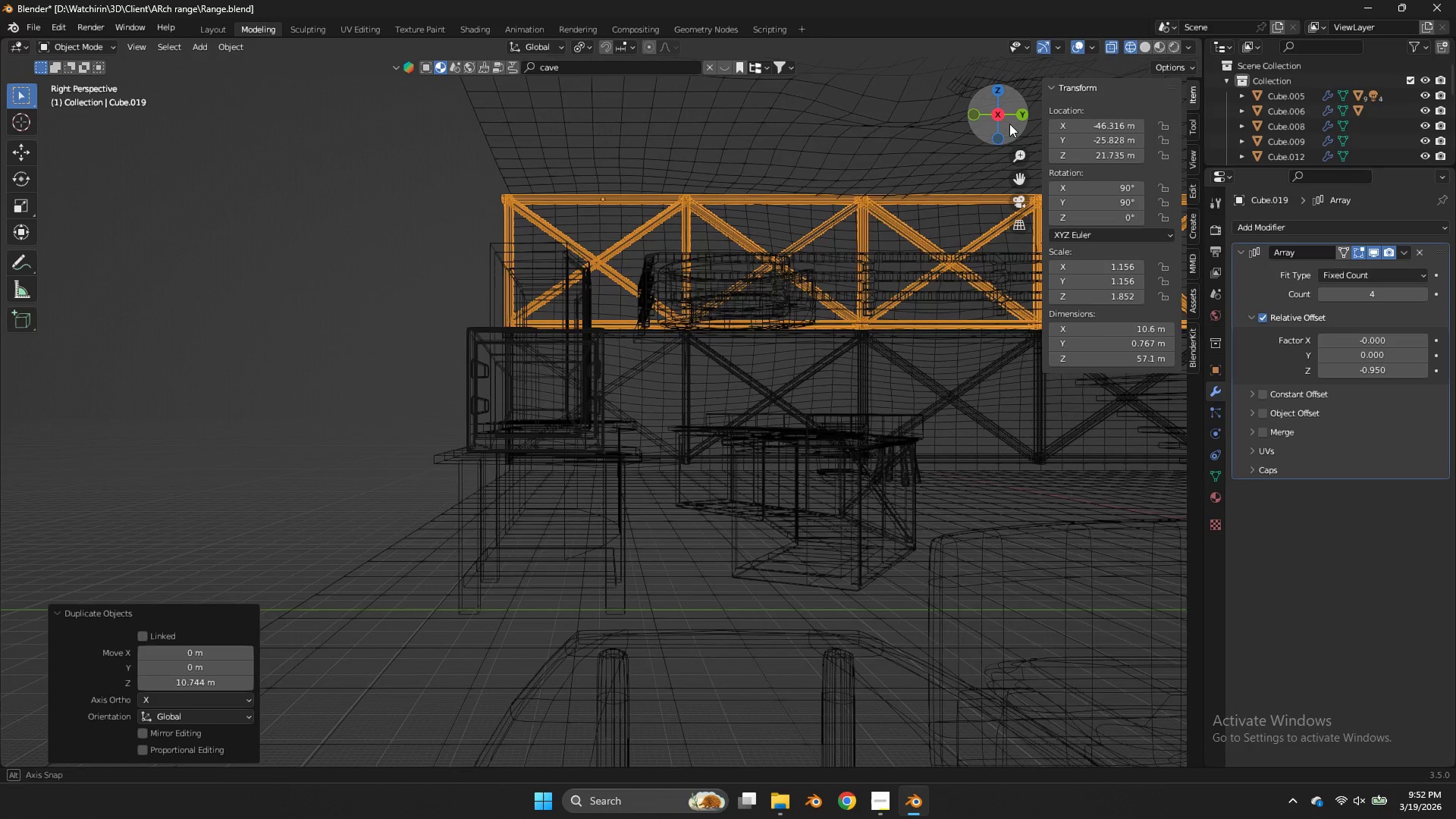 
key(Control+S)
 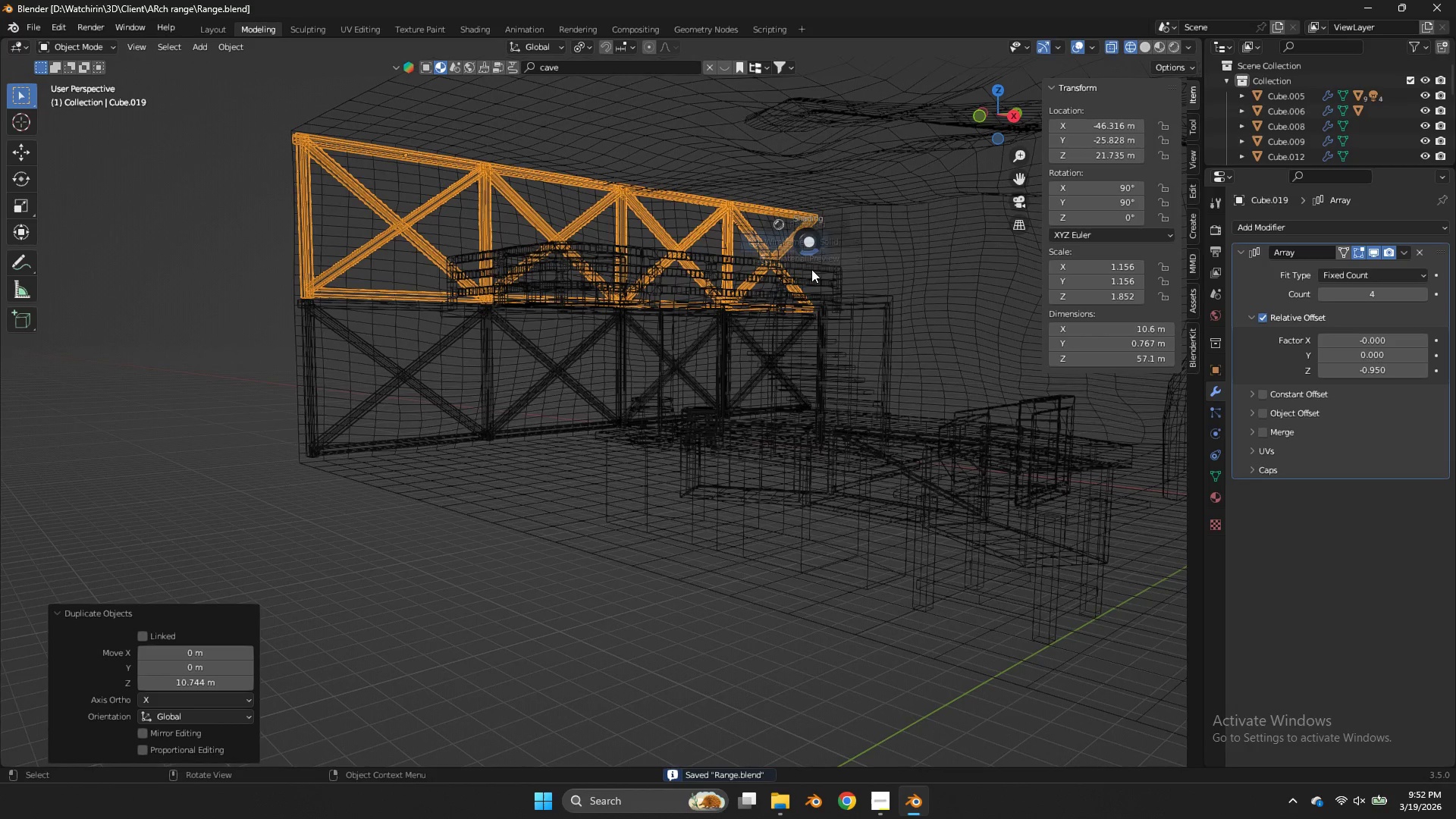 
key(Z)
 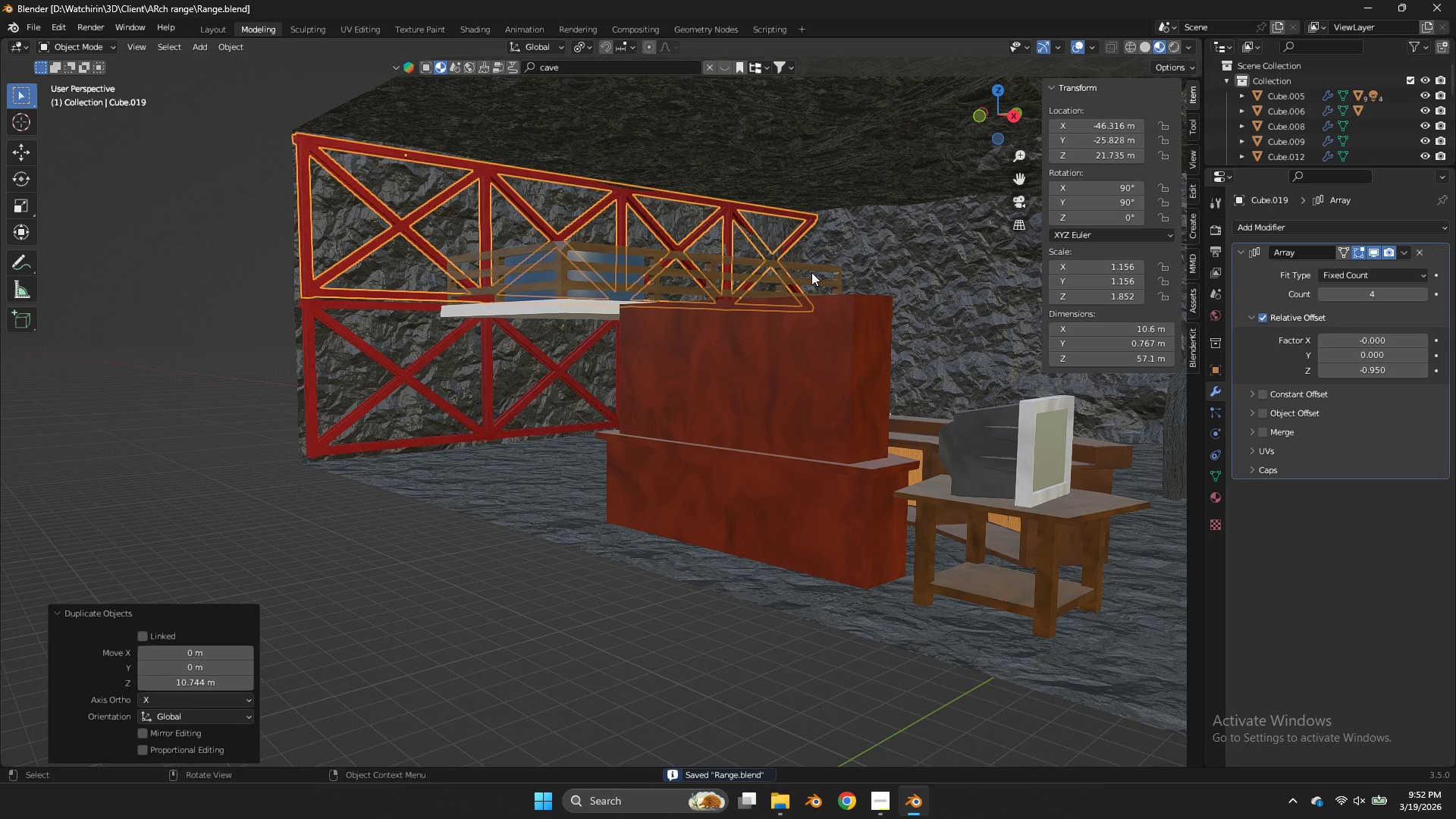 
scroll: coordinate [811, 272], scroll_direction: down, amount: 2.0
 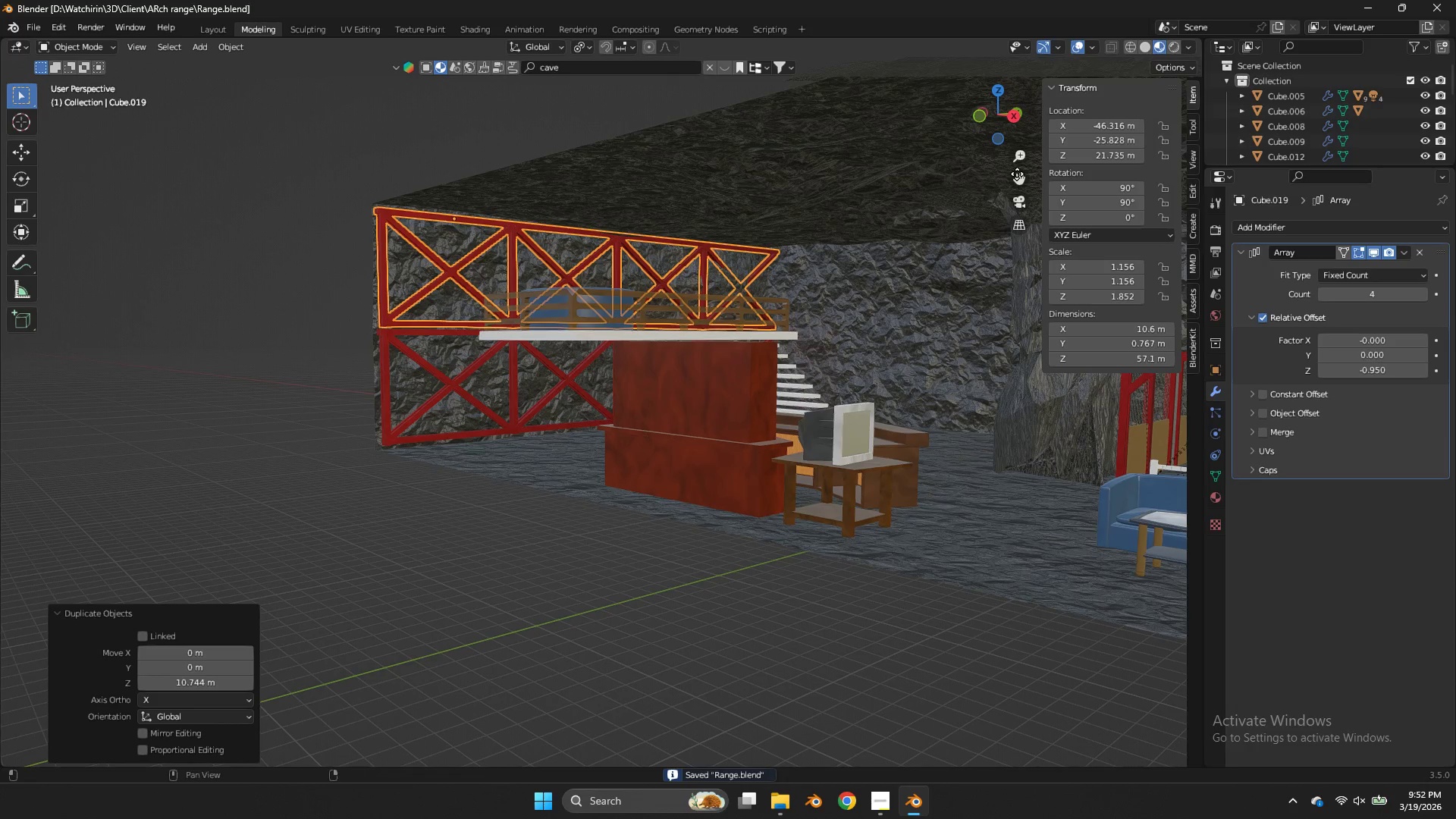 
left_click_drag(start_coordinate=[1017, 174], to_coordinate=[1077, 202])
 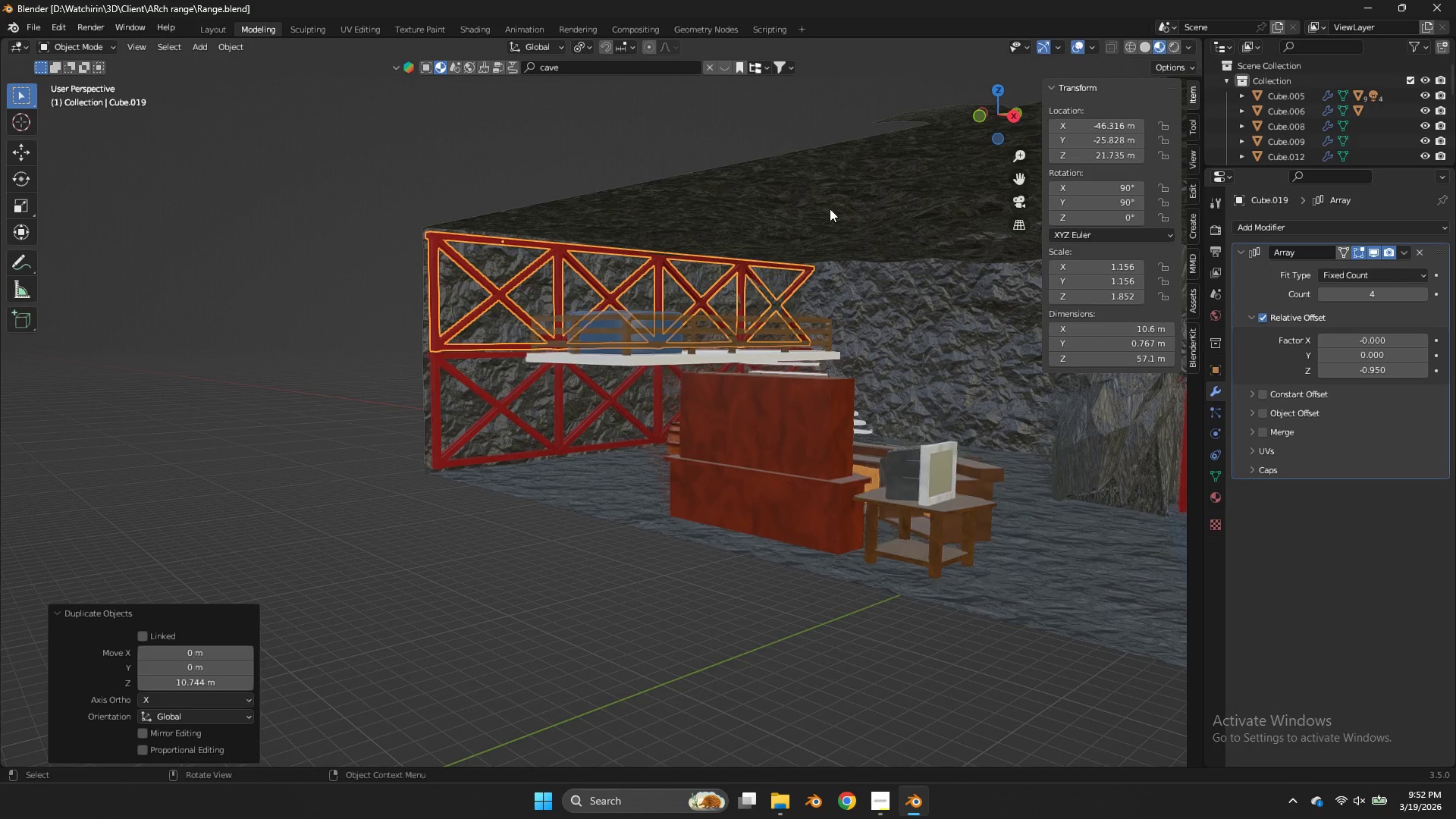 
key(Z)
 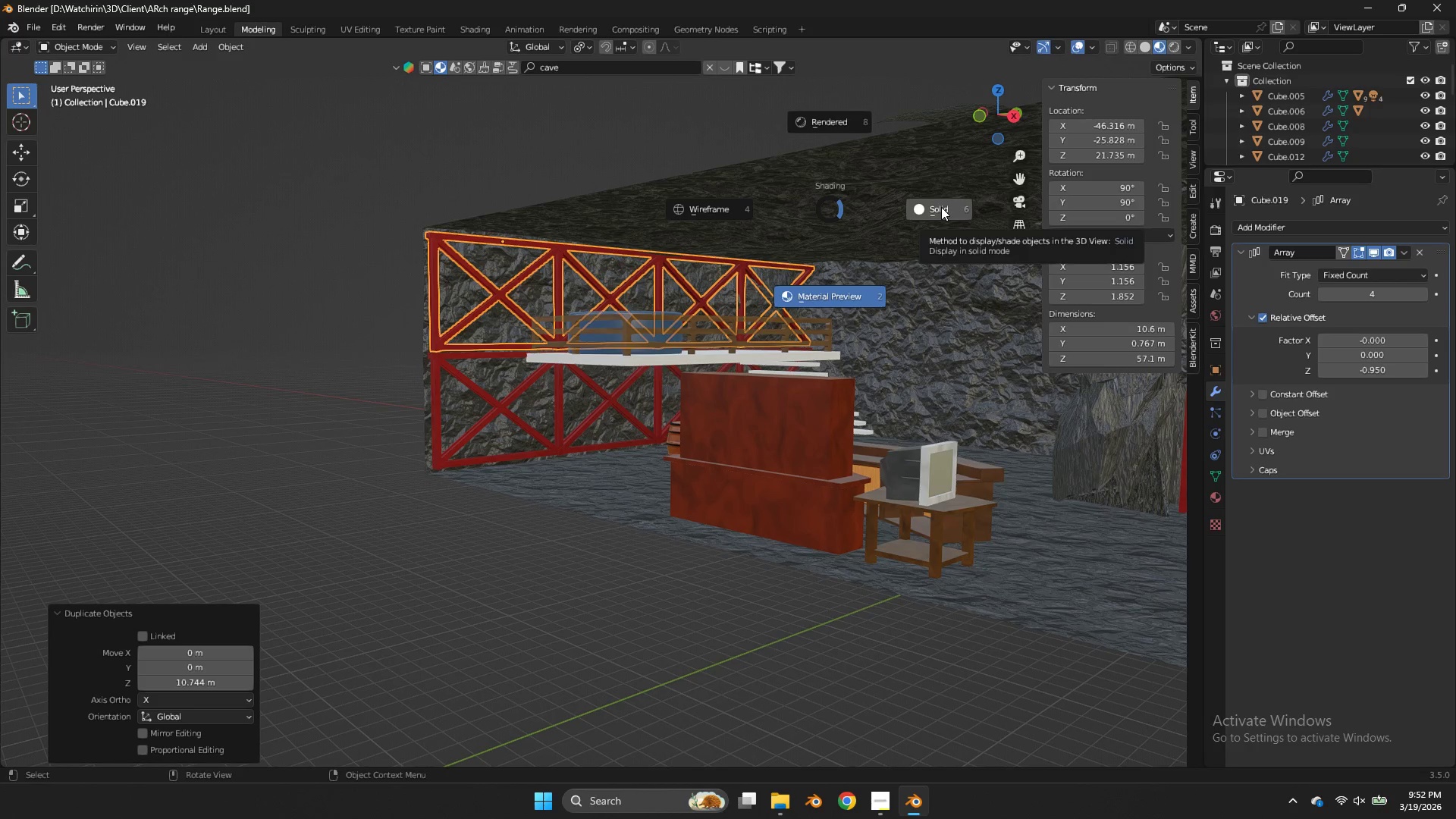 
left_click([941, 207])
 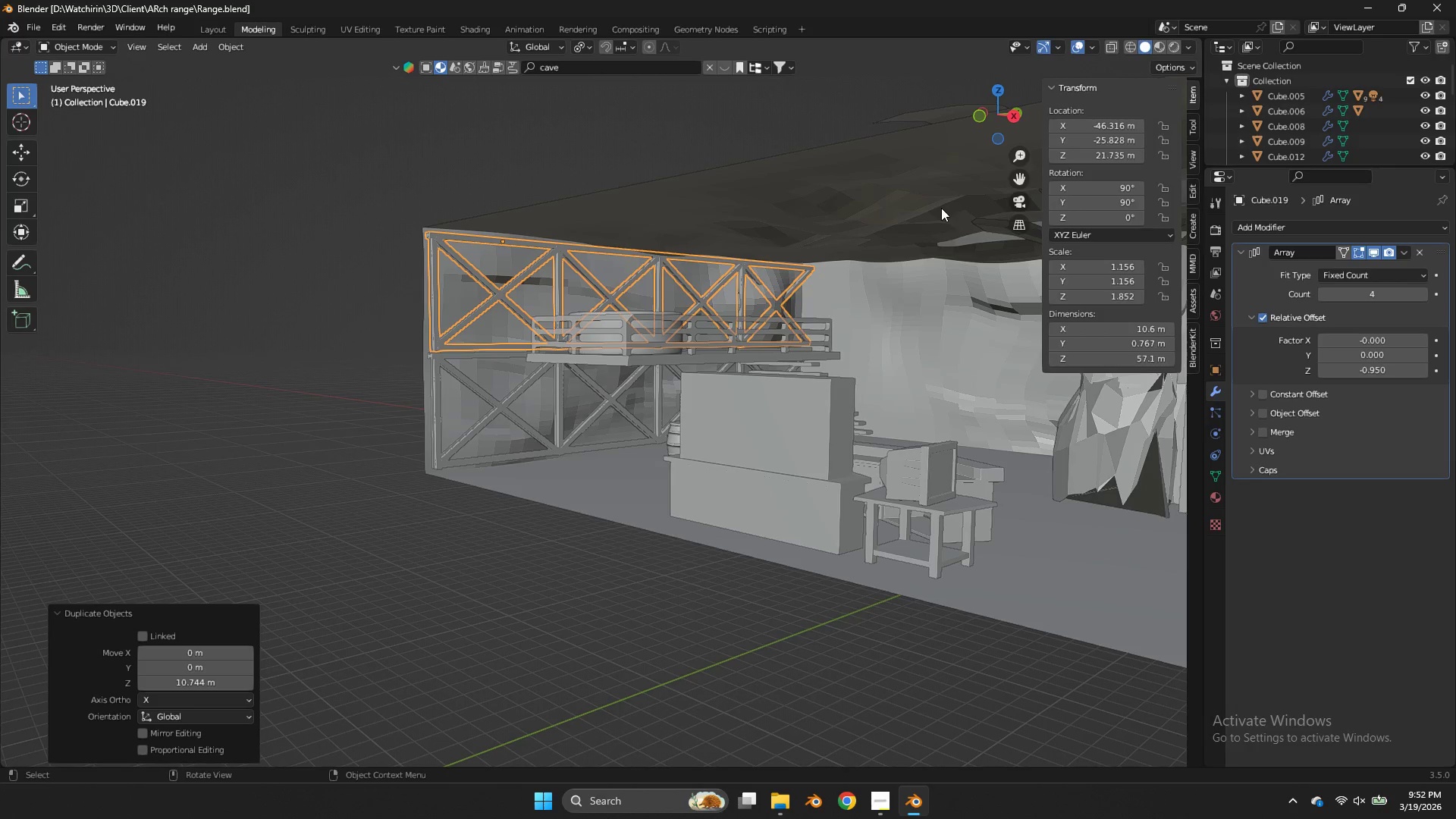 
left_click([941, 212])
 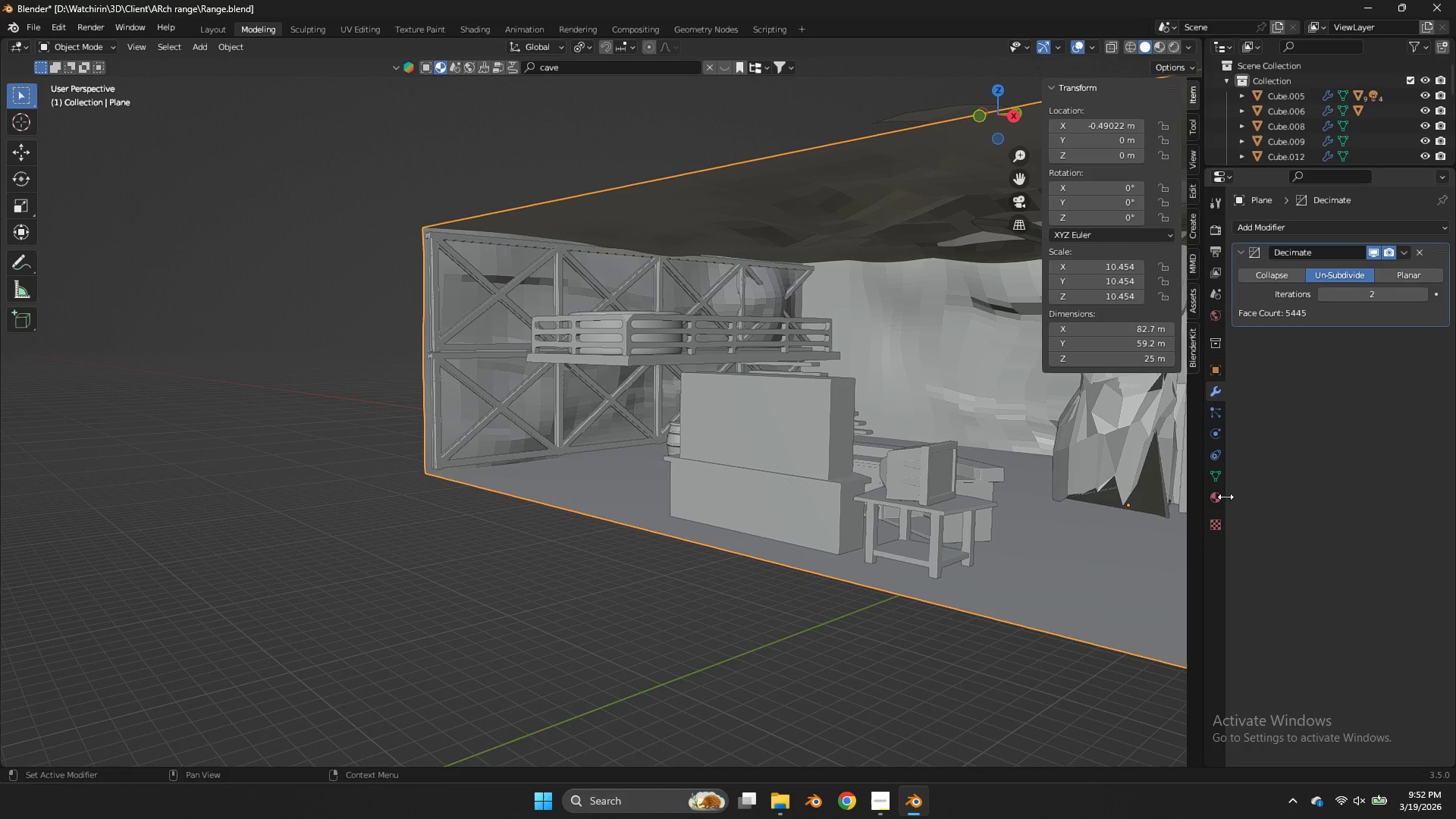 
double_click([1216, 500])
 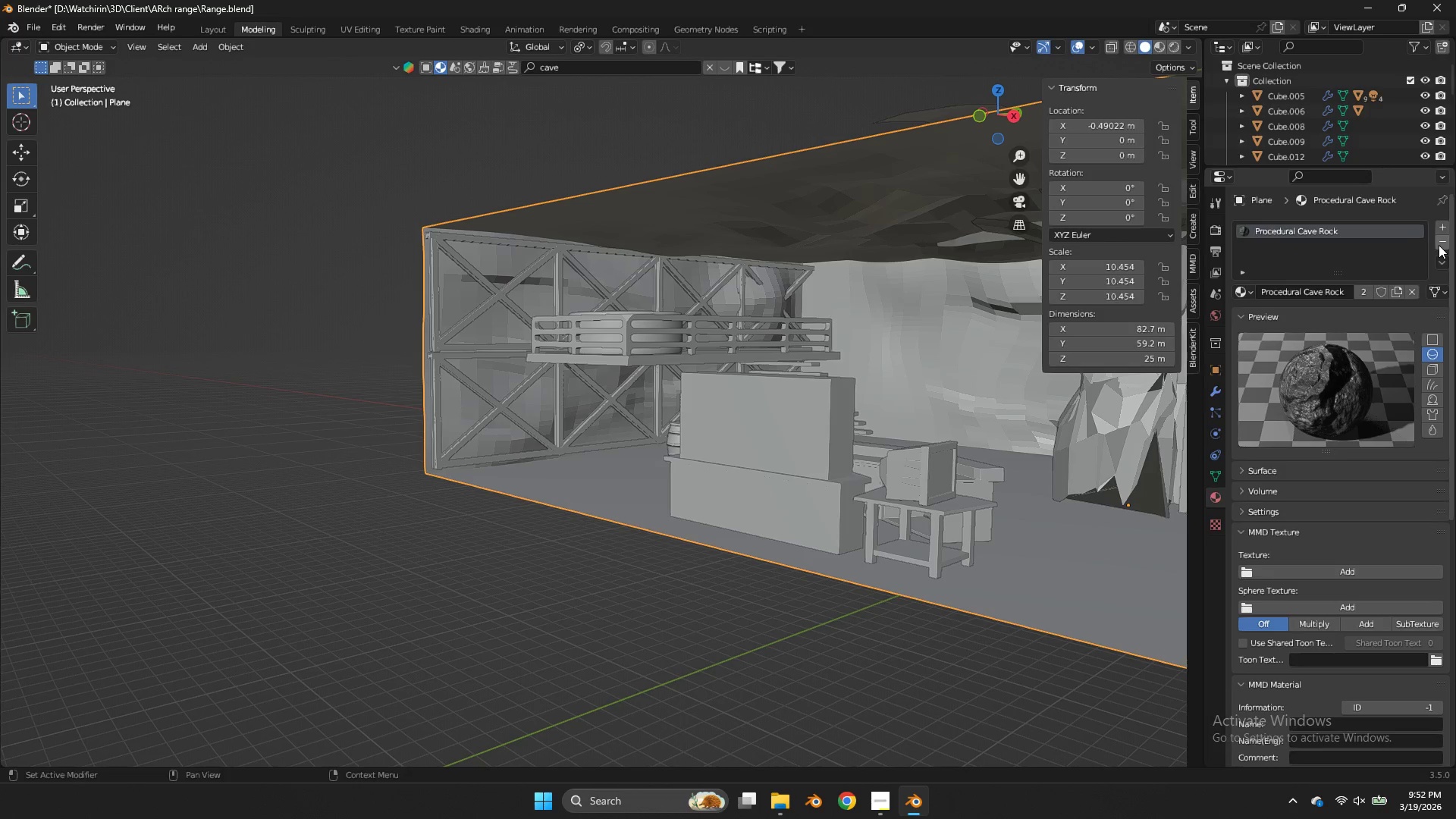 
left_click([1439, 245])
 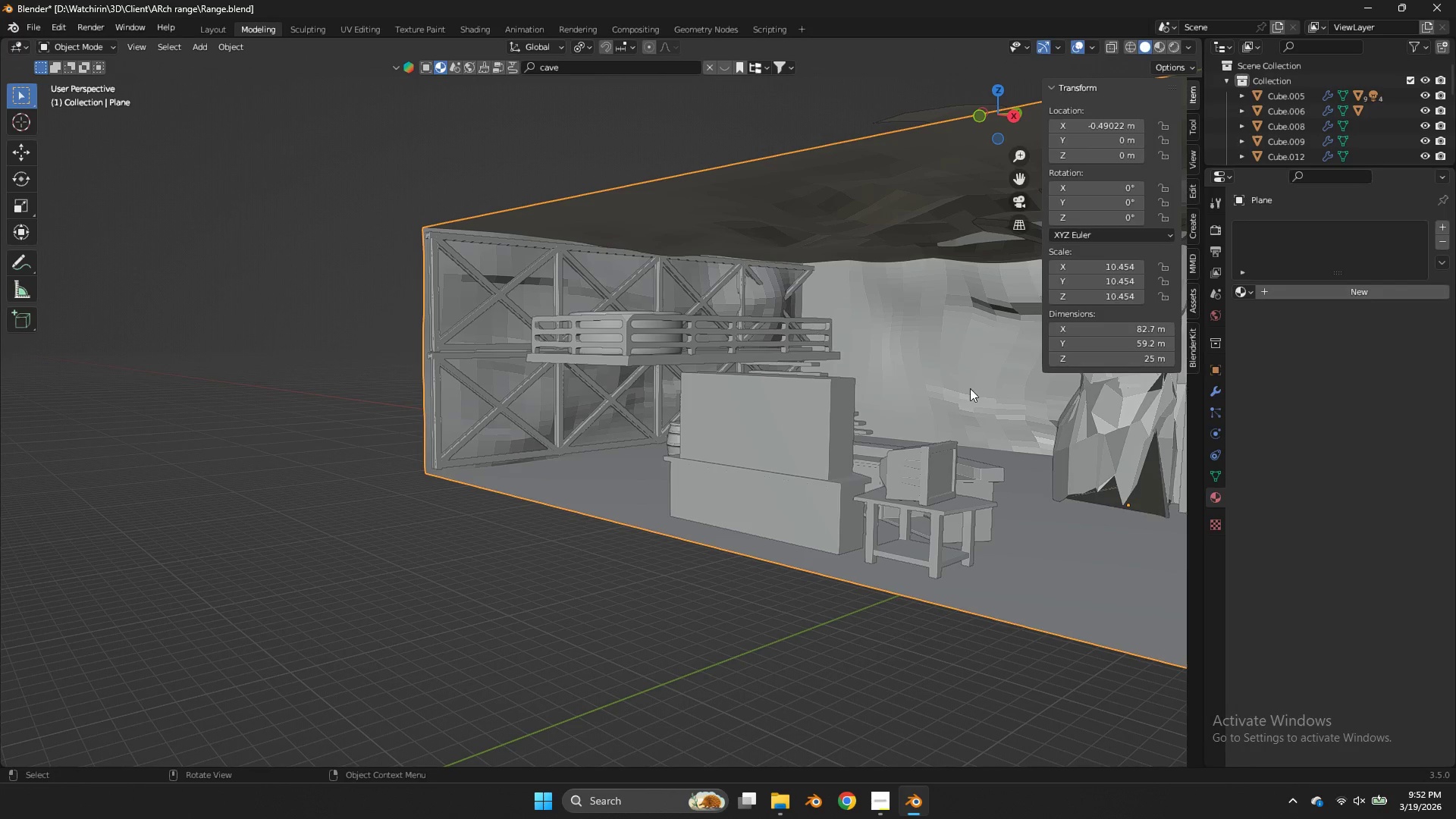 
left_click([1101, 438])
 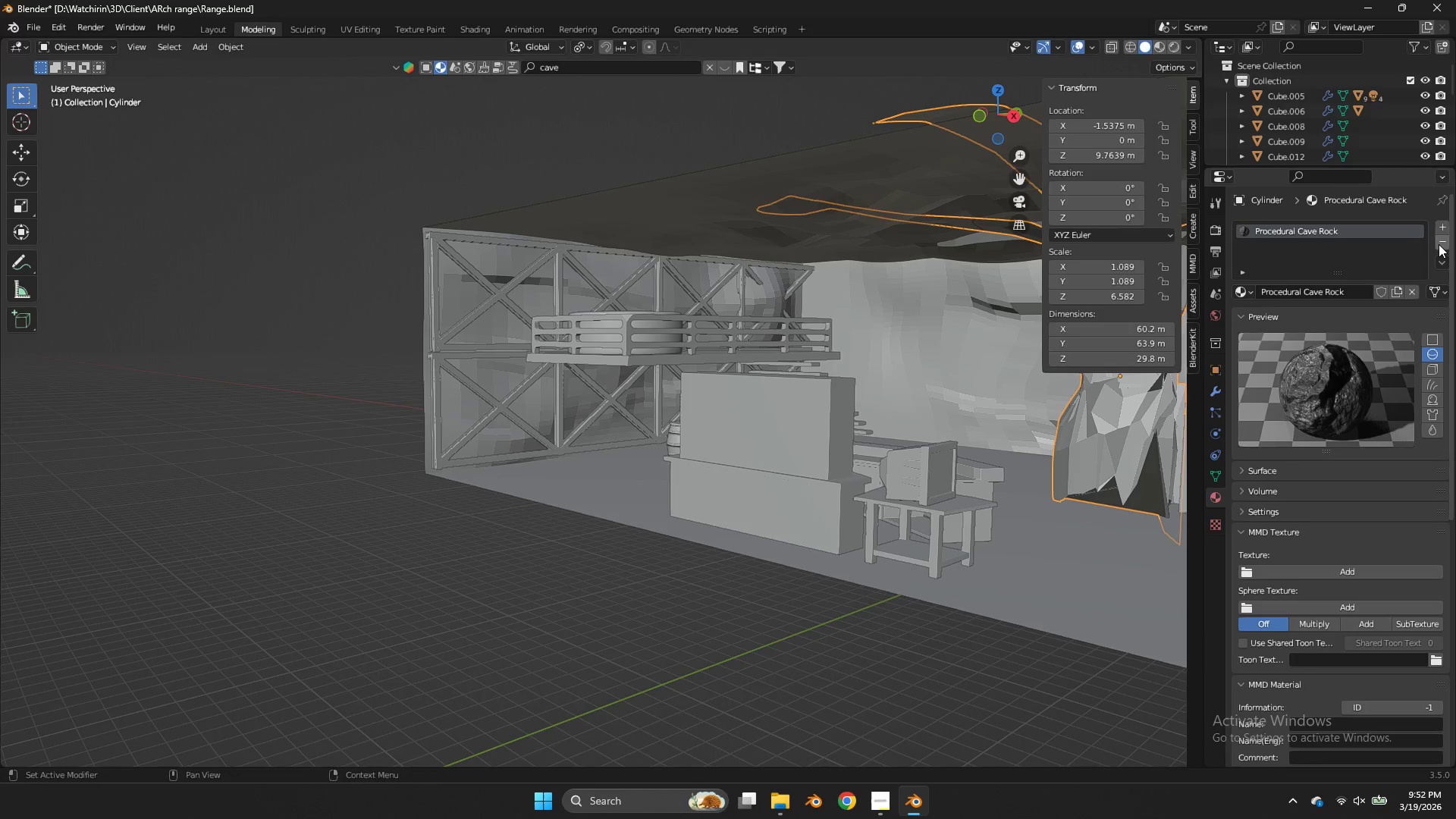 
left_click([1439, 244])
 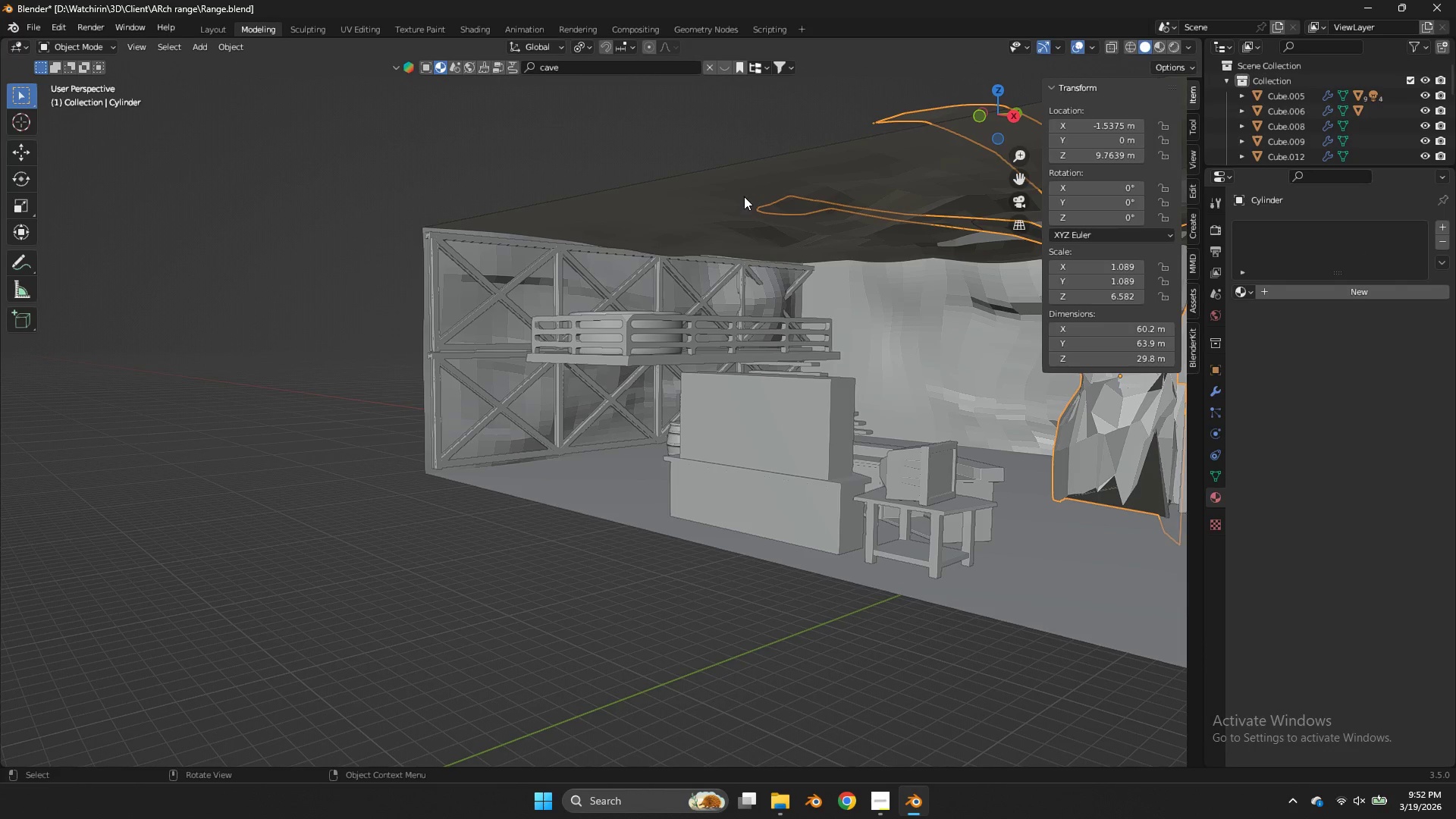 
key(Z)
 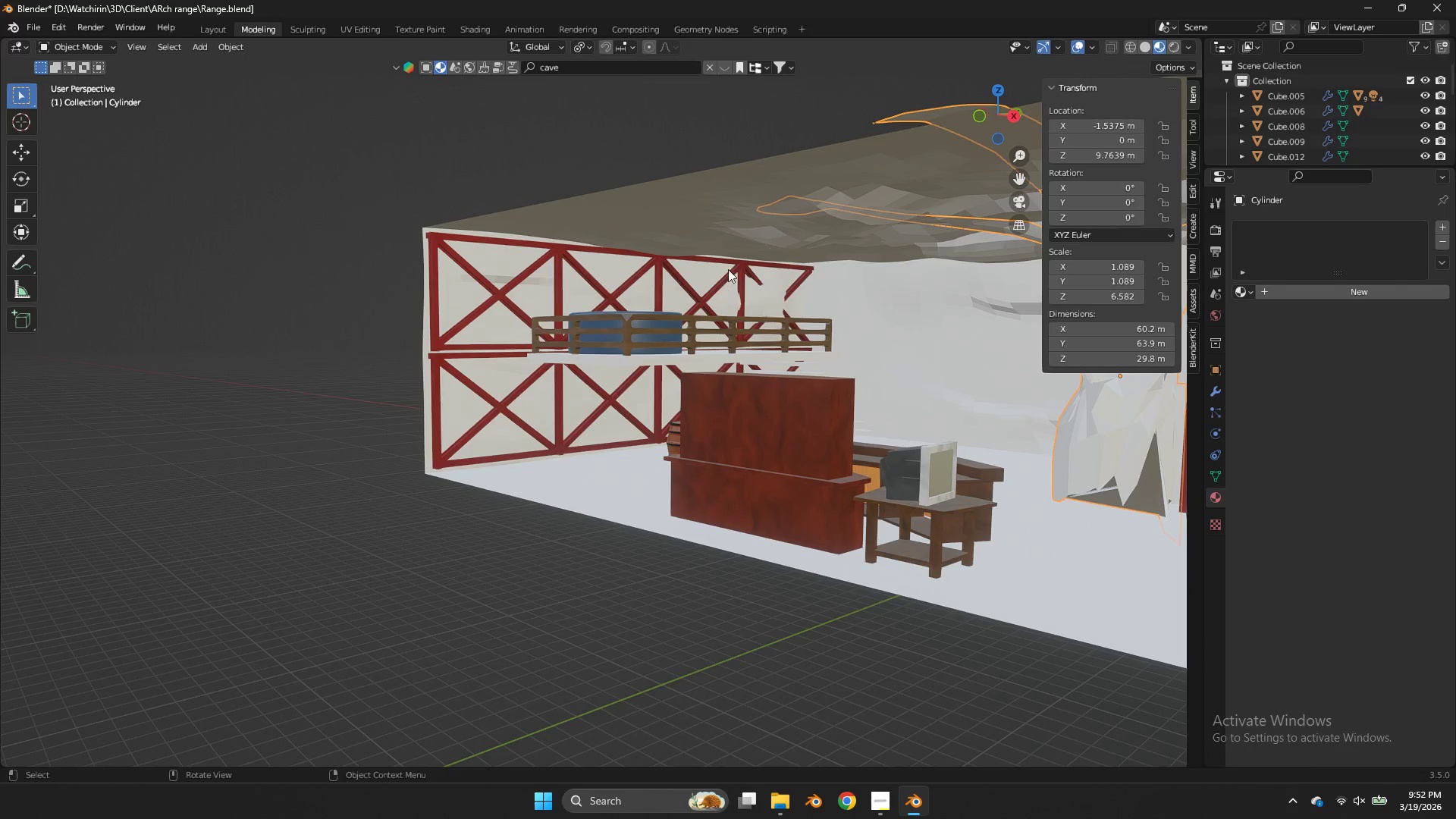 
left_click([736, 259])
 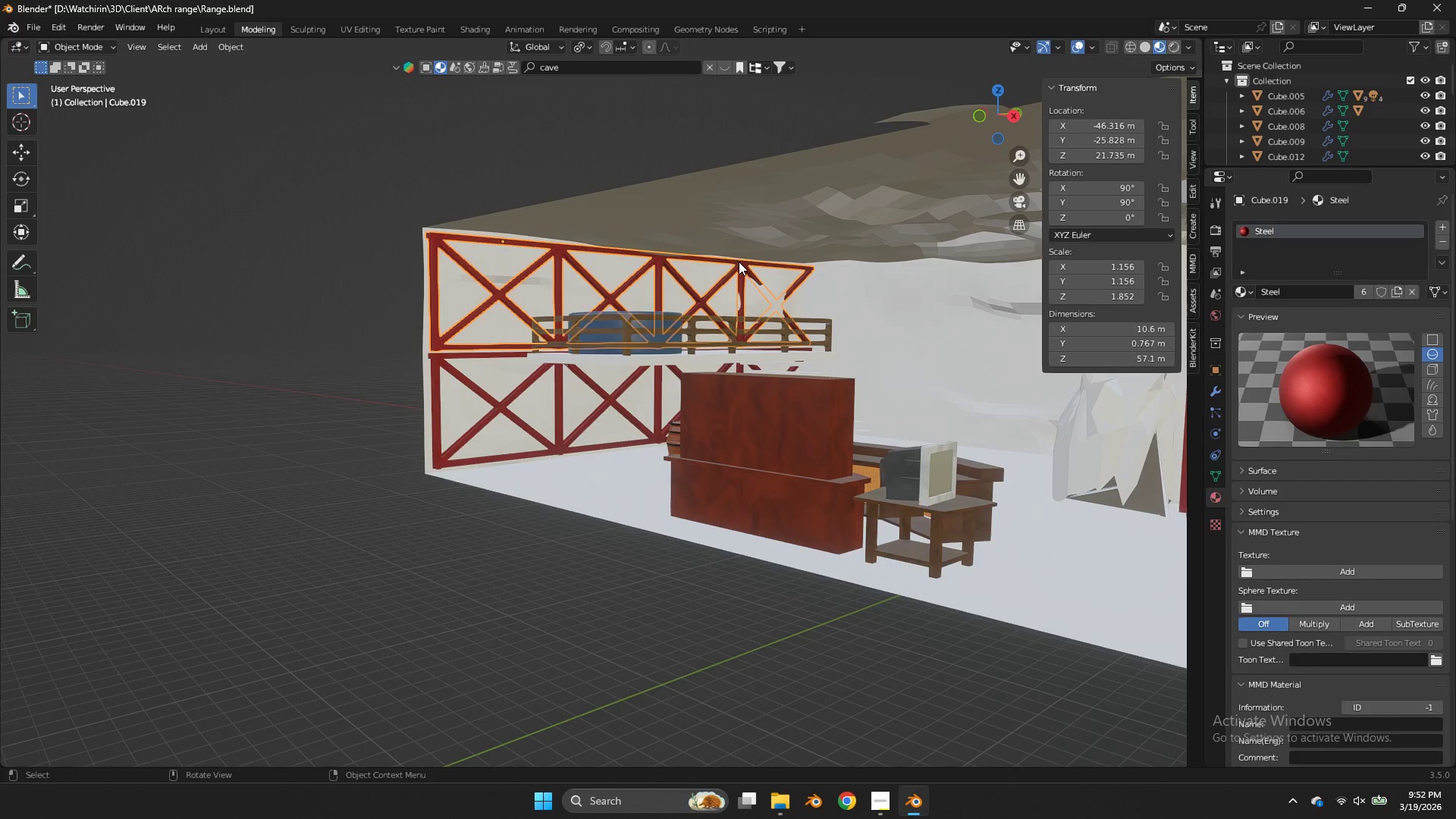 
scroll: coordinate [739, 262], scroll_direction: up, amount: 2.0
 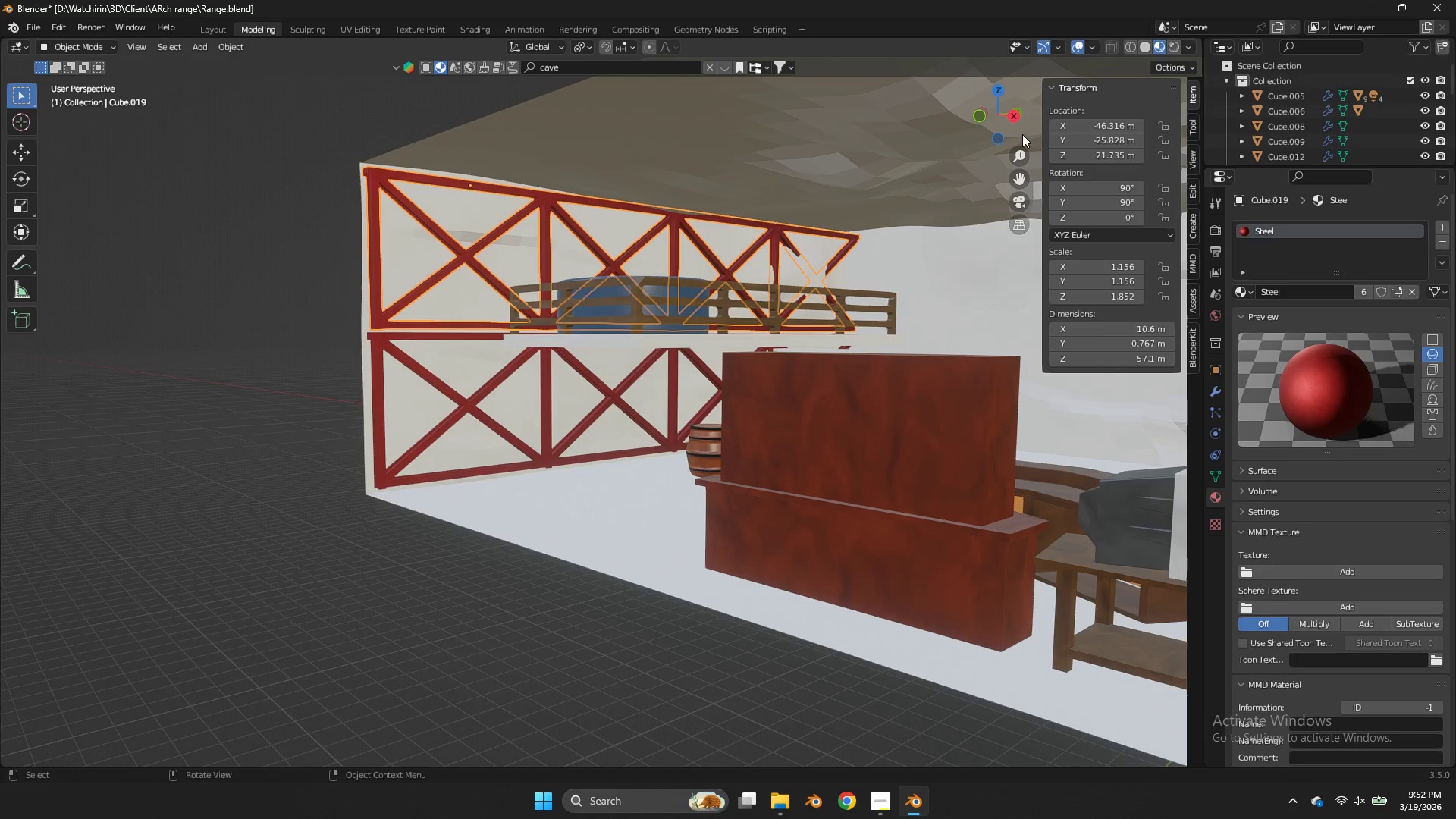 
key(Control+S)
 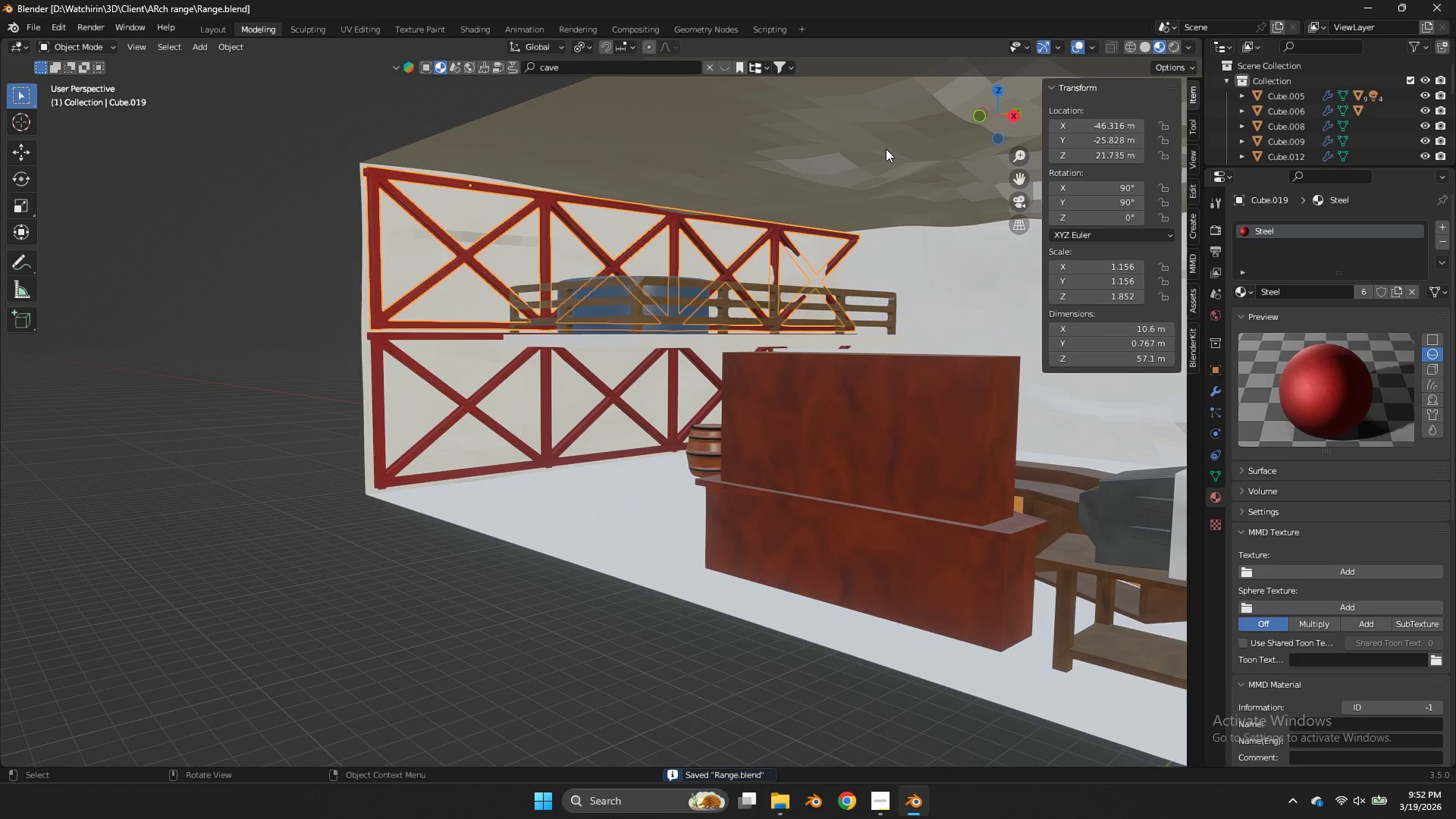 
scroll: coordinate [886, 149], scroll_direction: up, amount: 2.0
 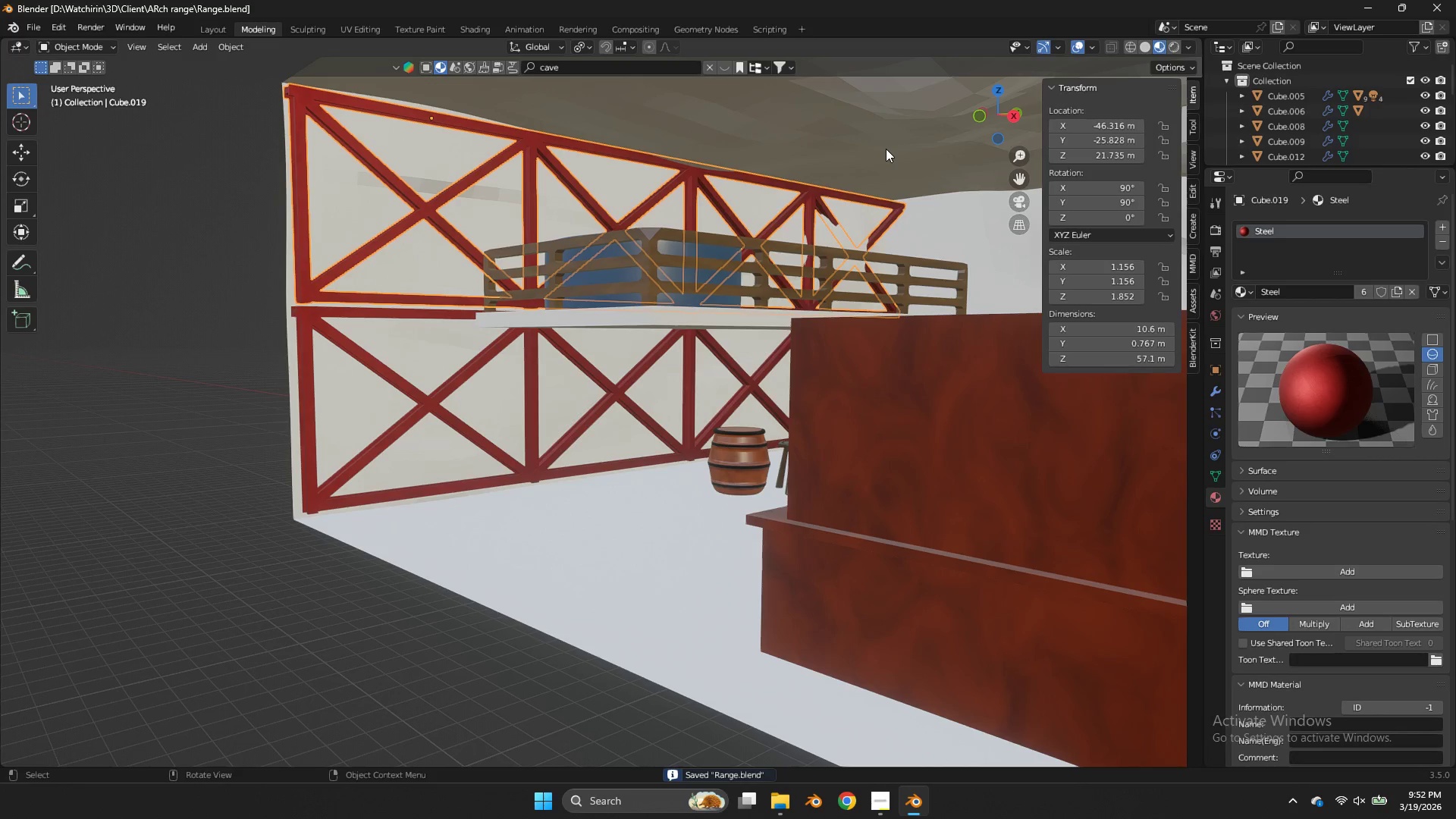 
wait(8.33)
 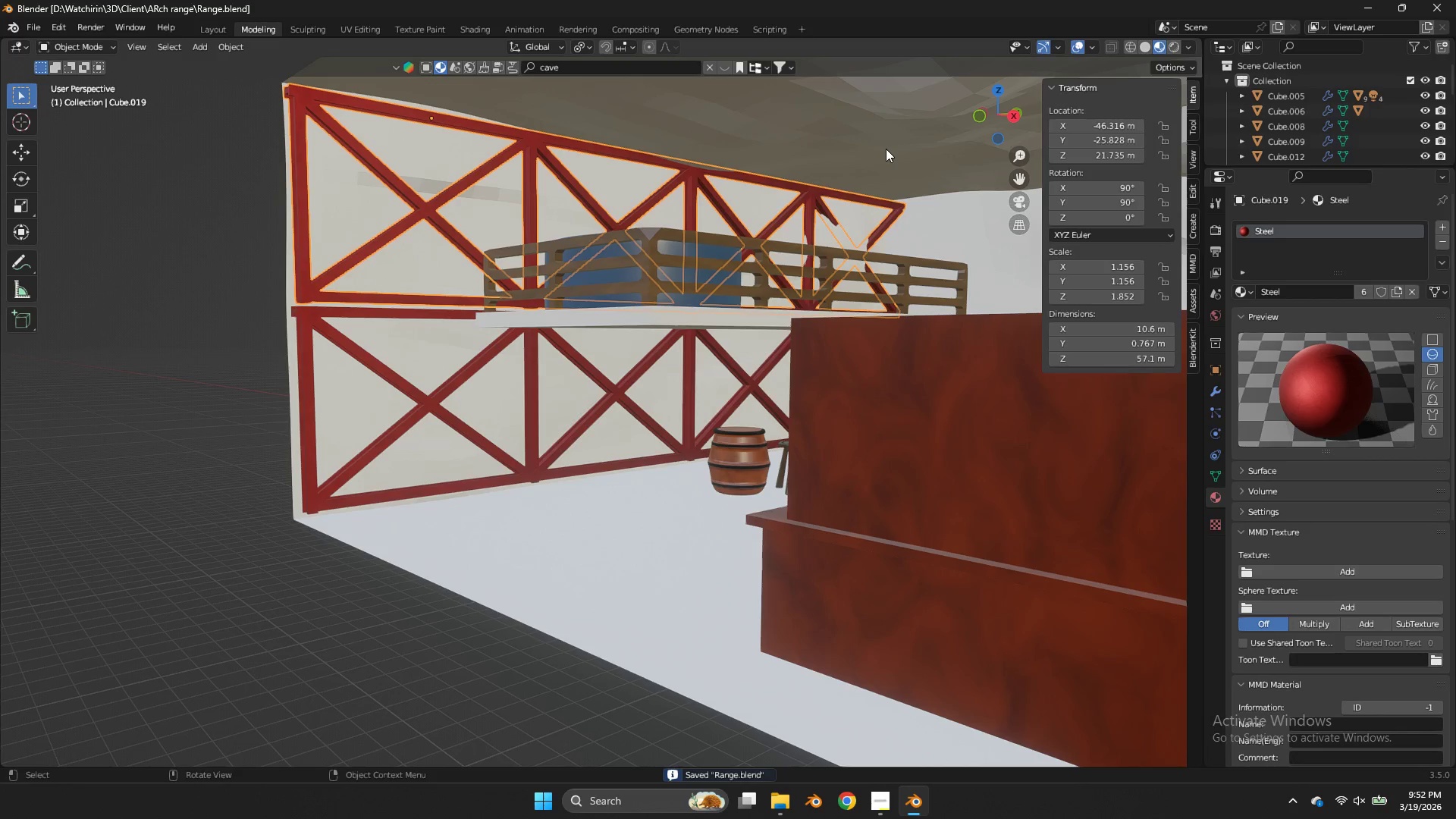 
left_click([1395, 290])
 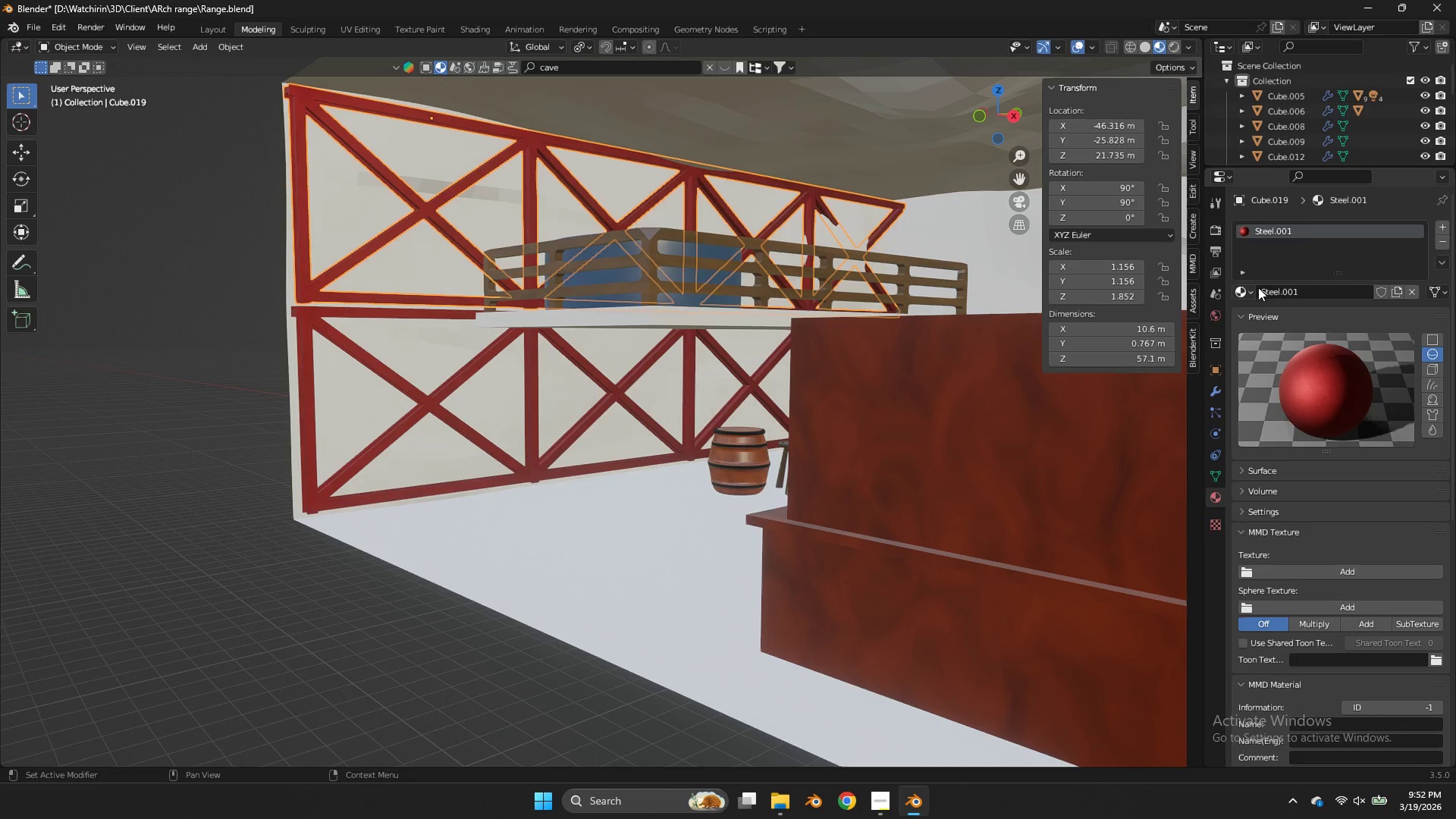 
double_click([1249, 288])
 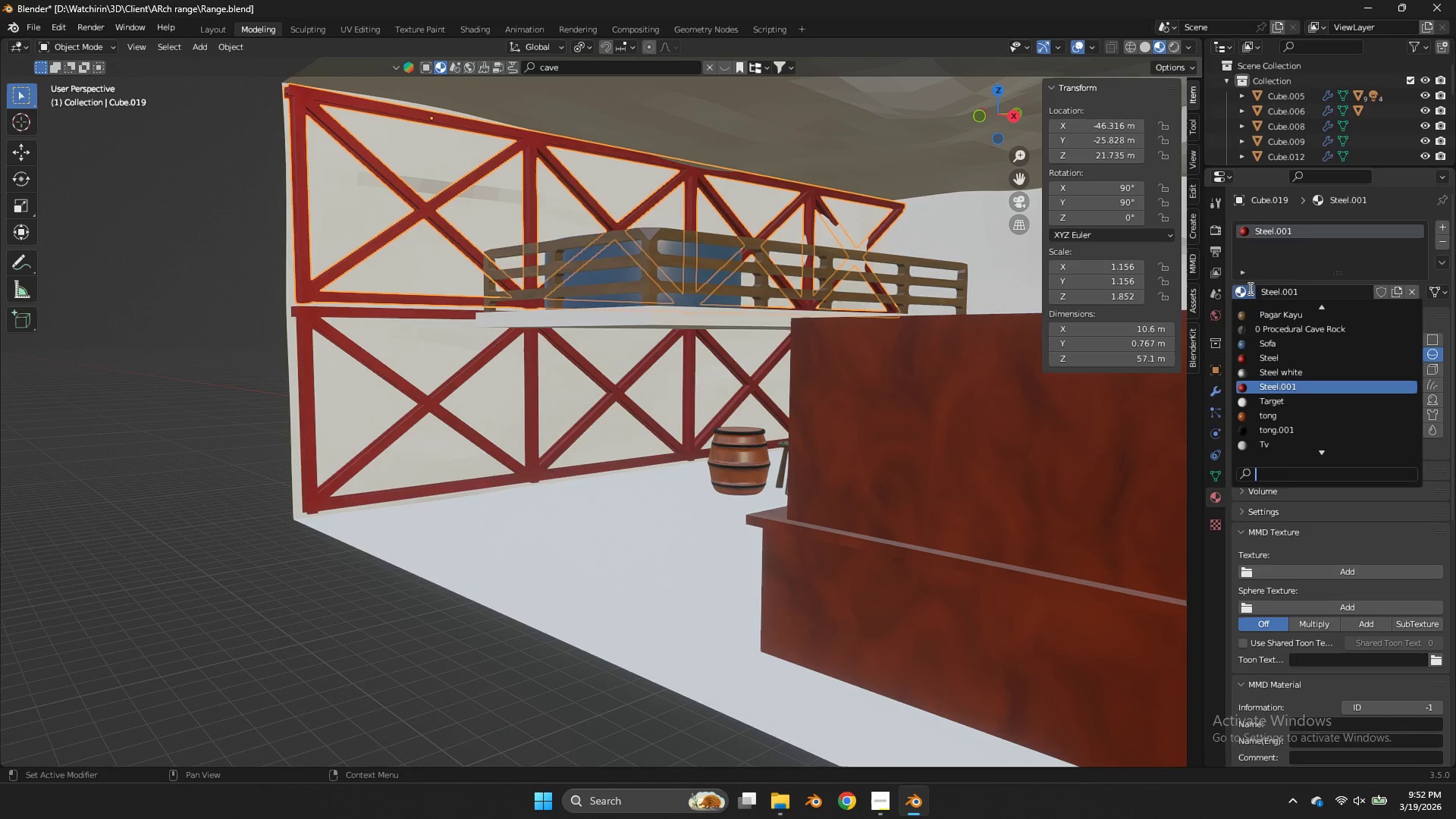 
triple_click([1249, 288])
 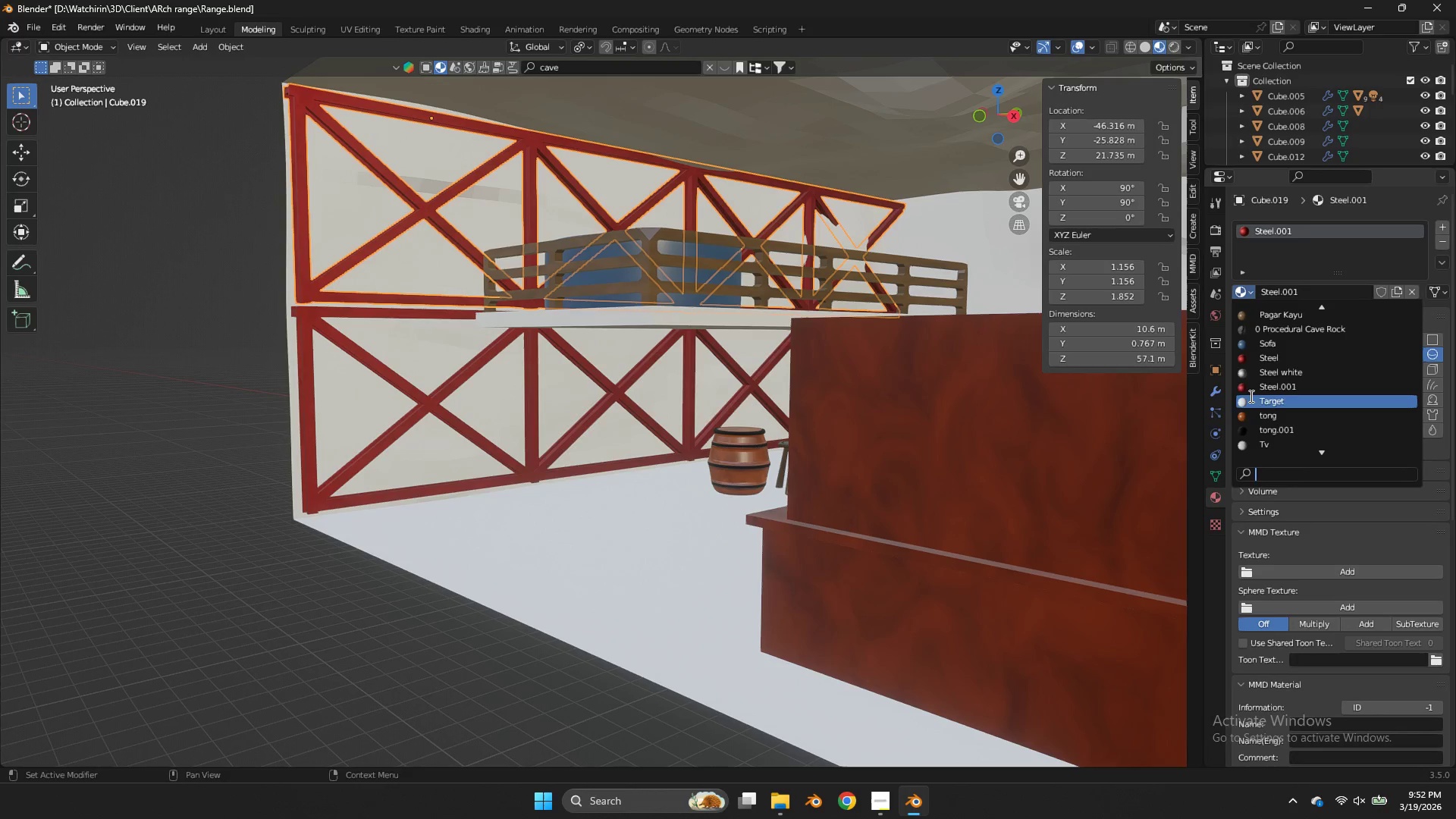 
left_click([1250, 384])
 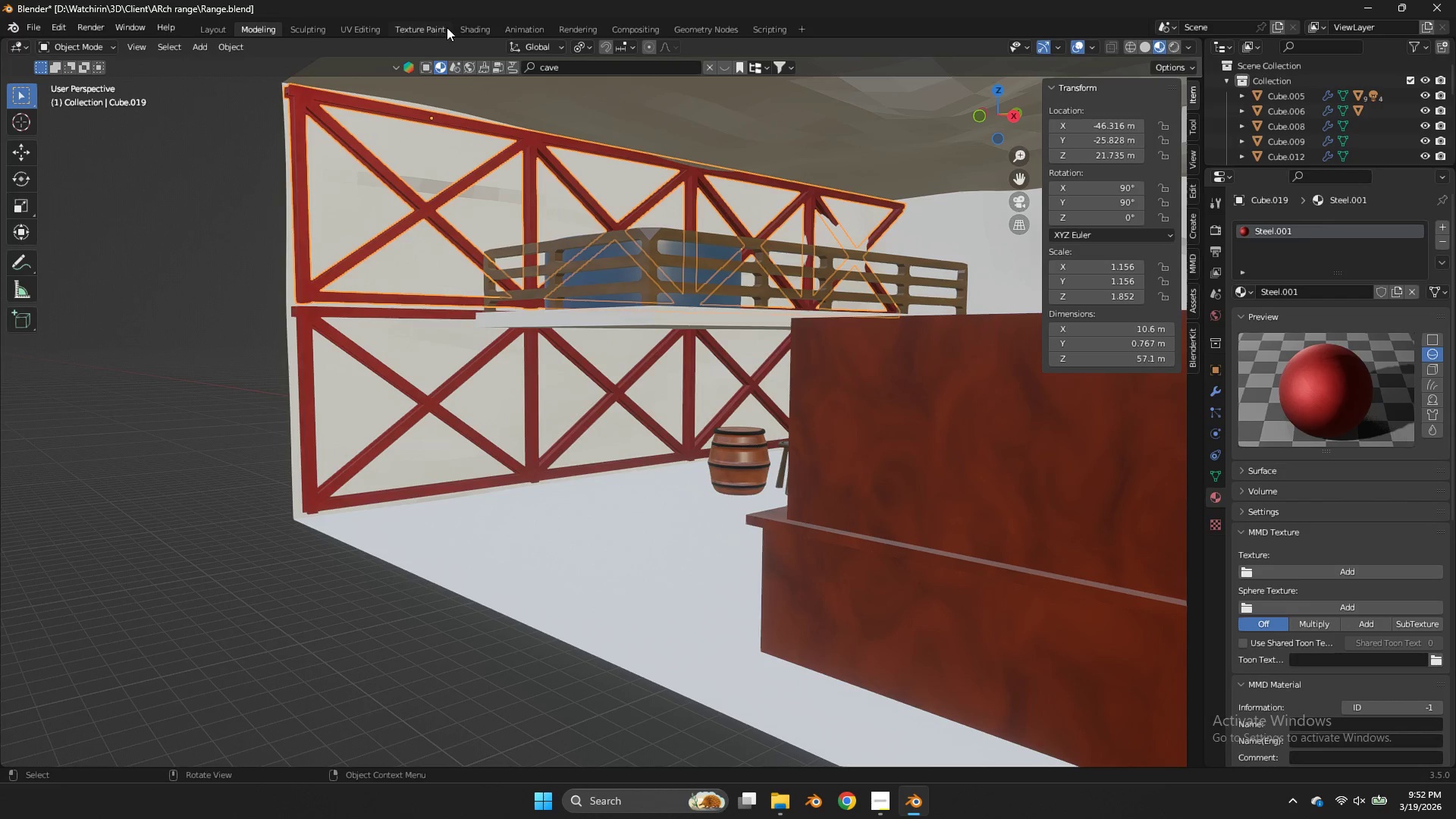 
left_click([466, 26])
 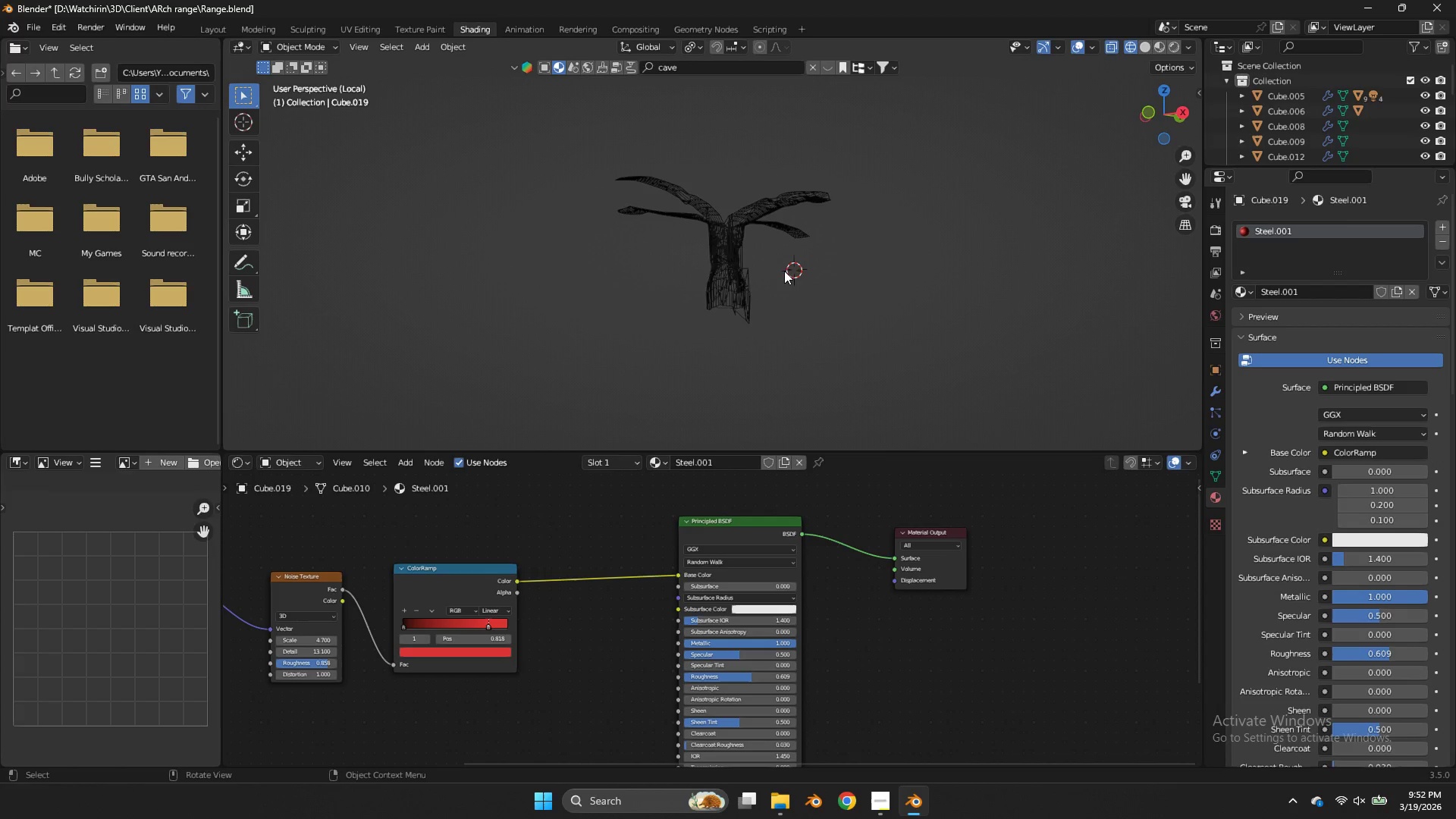 
key(NumpadDivide)
 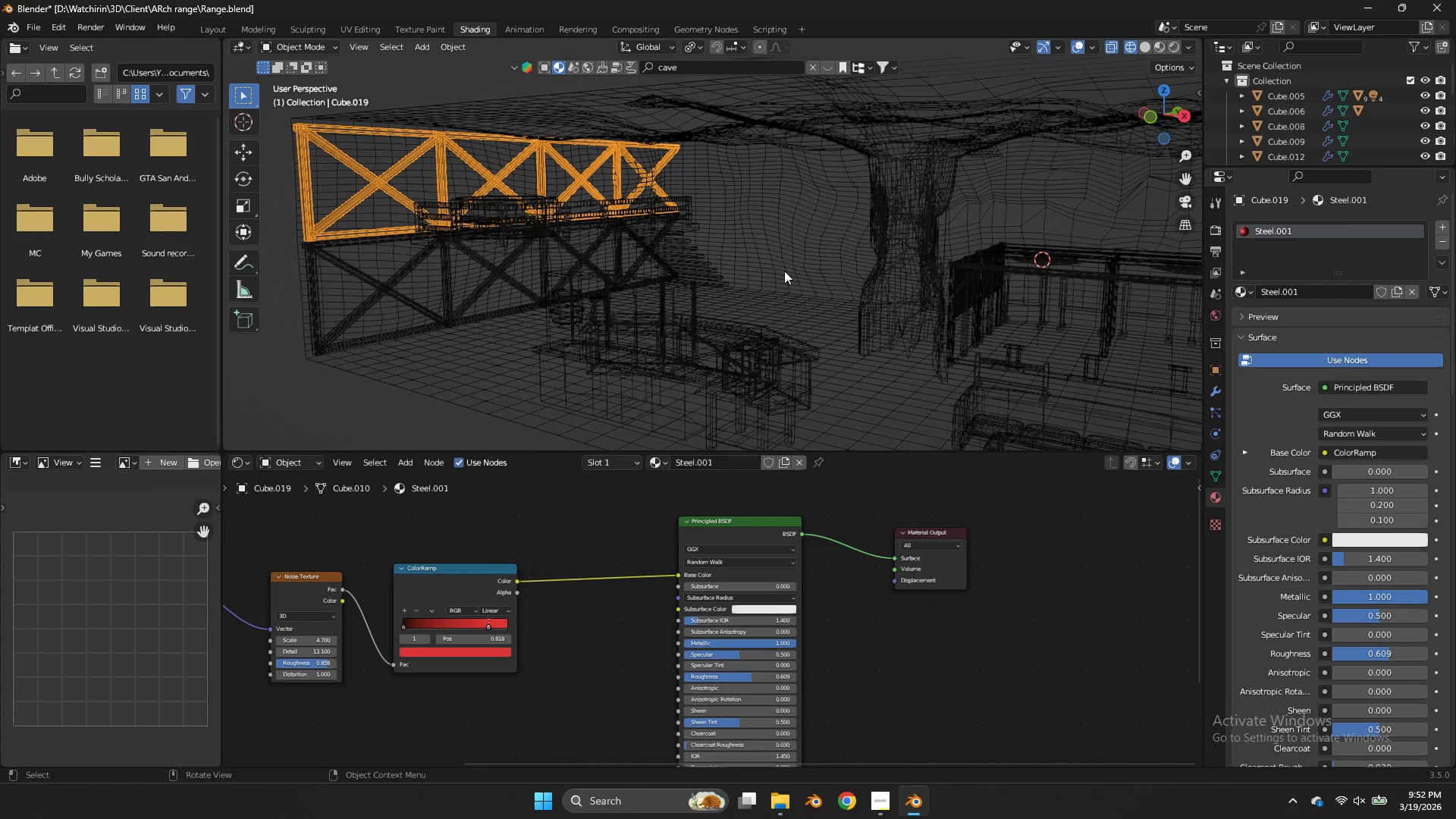 
key(NumpadDivide)
 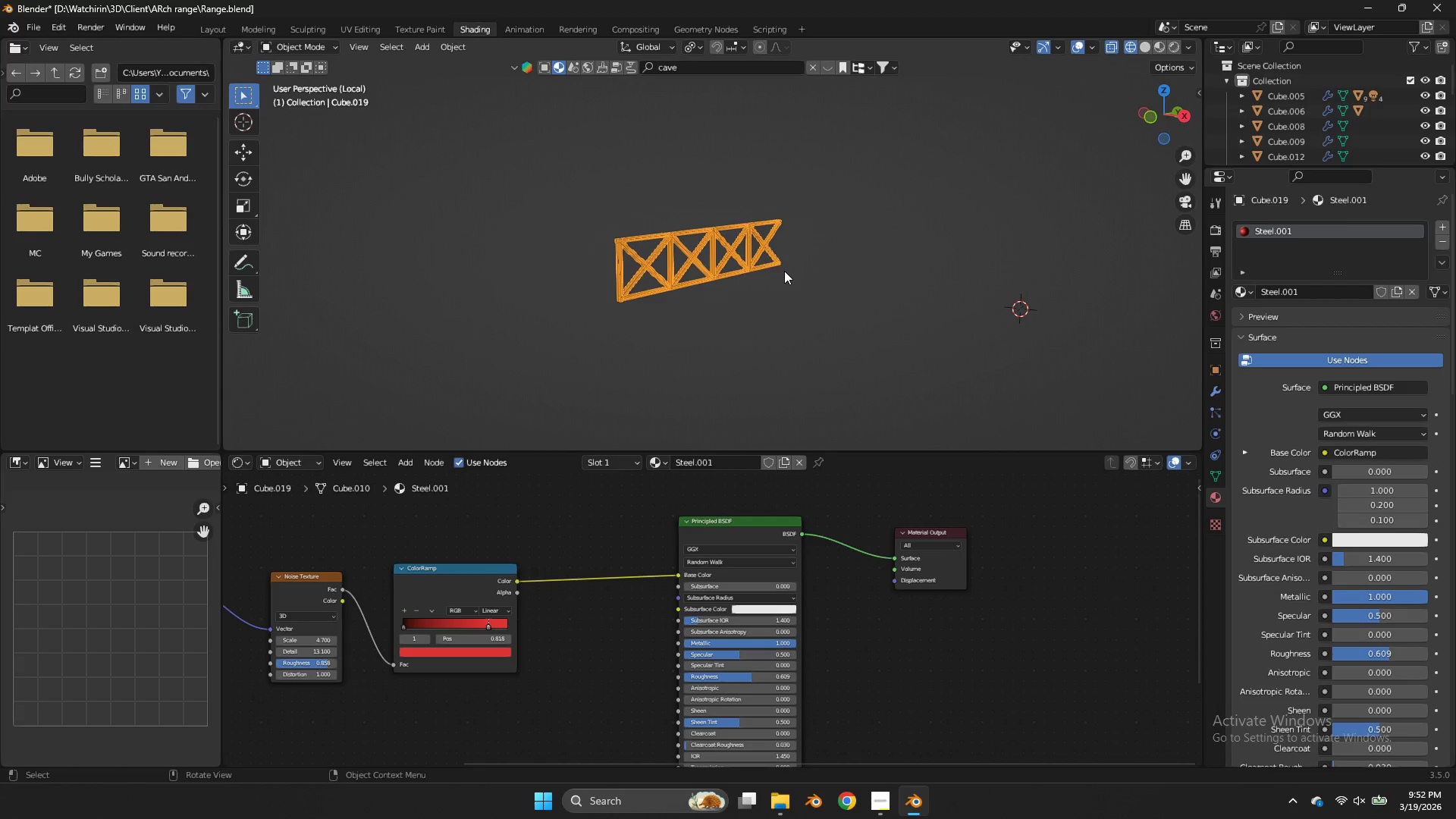 
key(Z)
 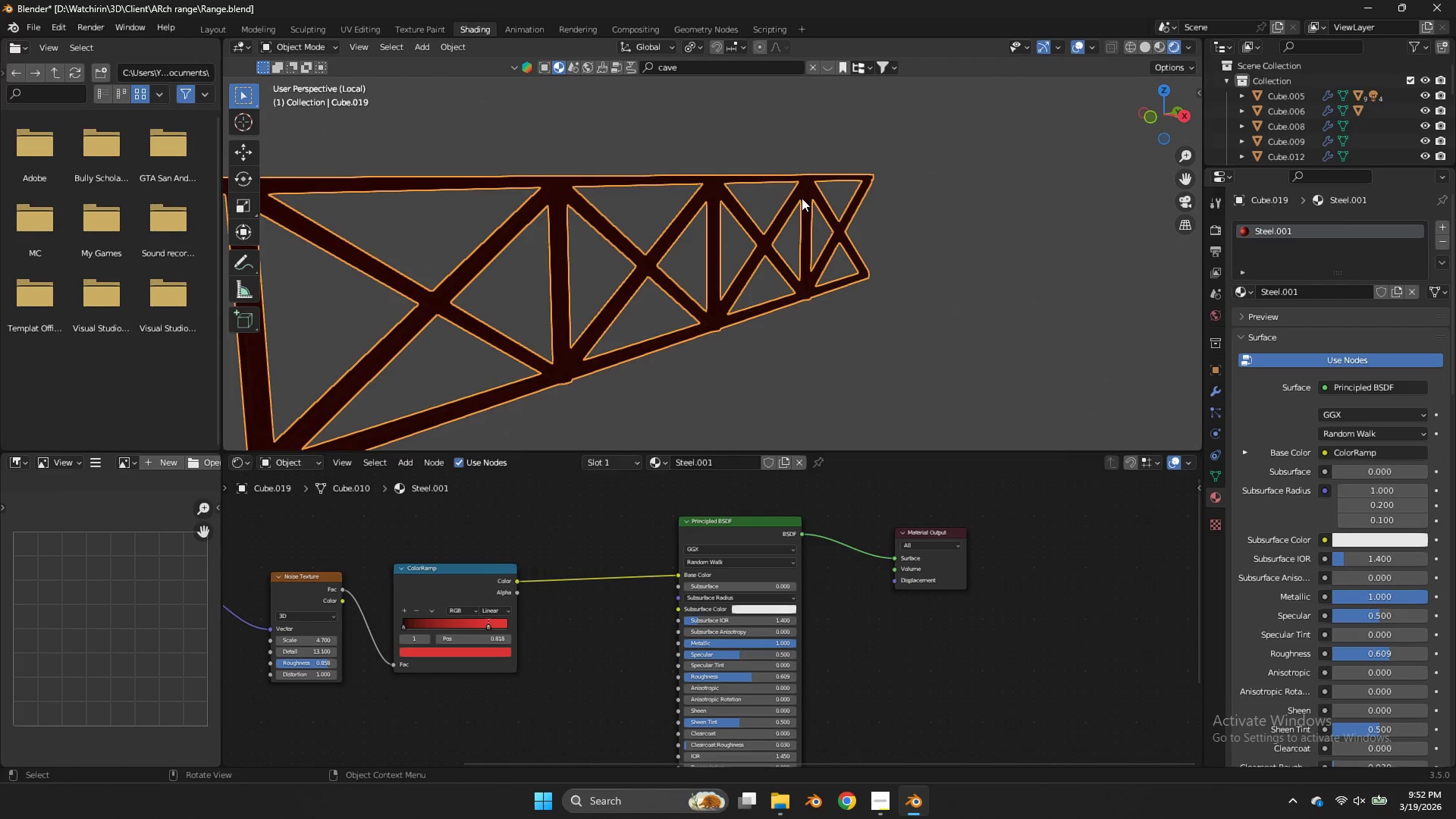 
scroll: coordinate [784, 271], scroll_direction: up, amount: 6.0
 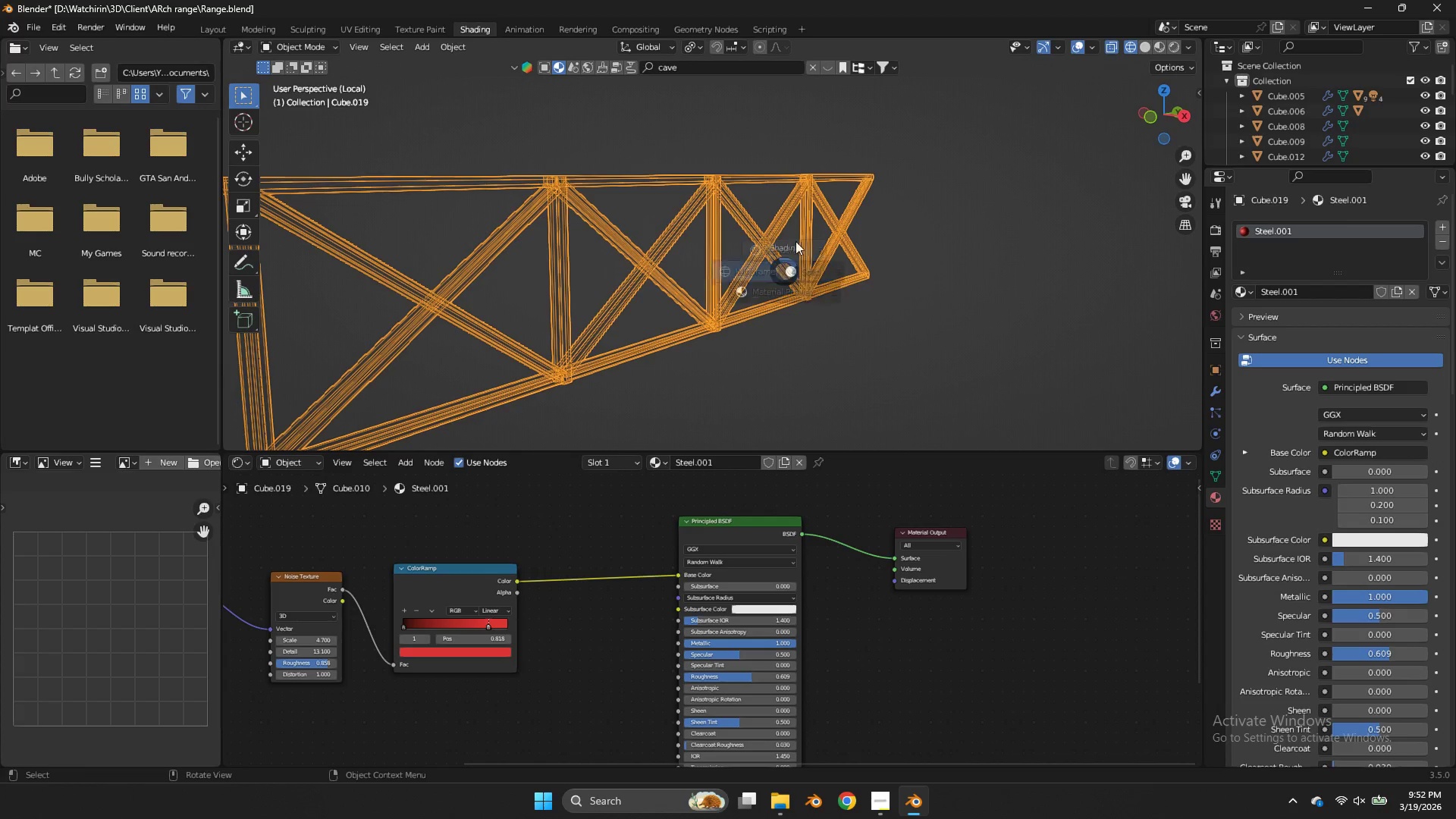 
key(Z)
 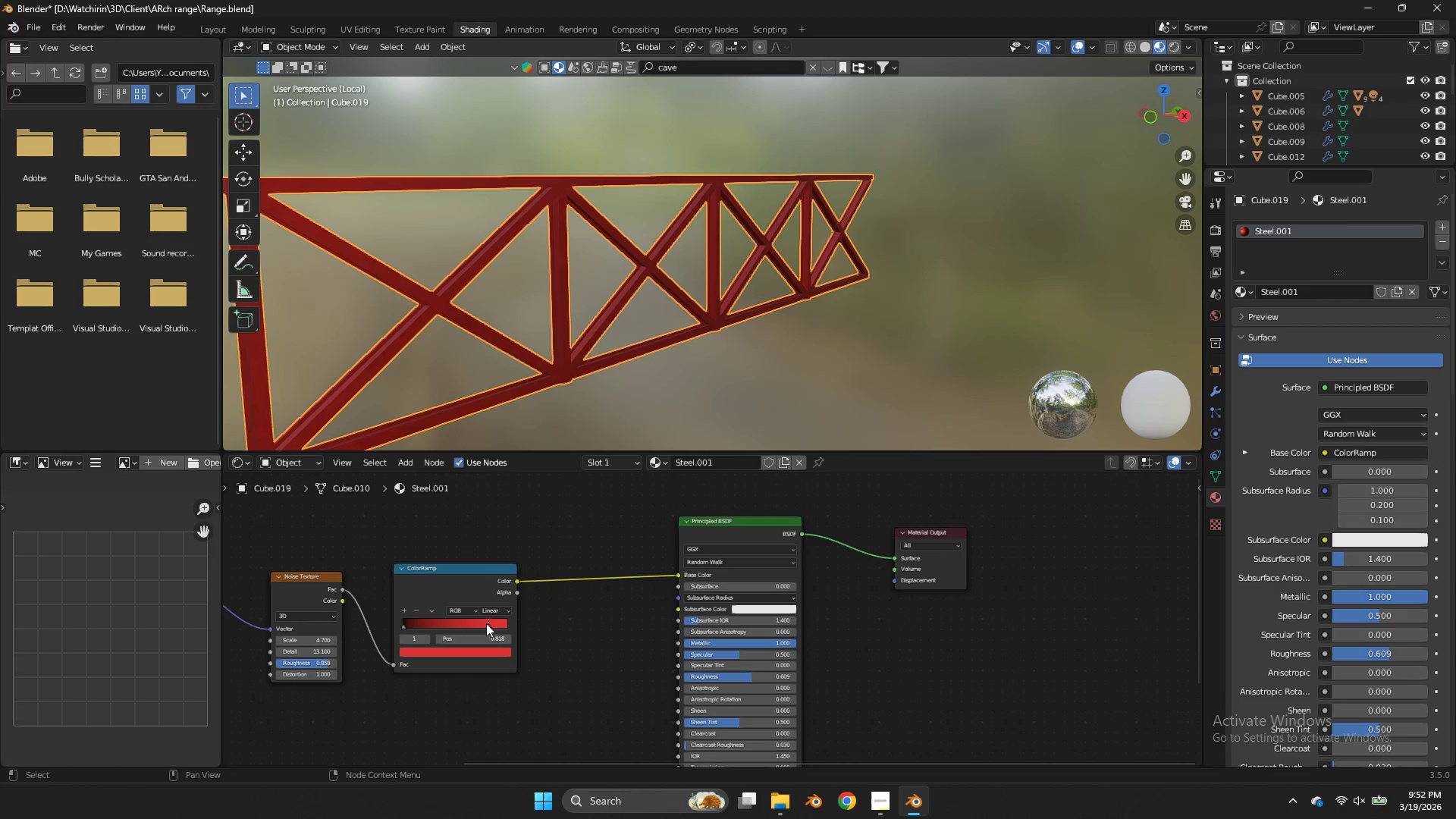 
double_click([497, 654])
 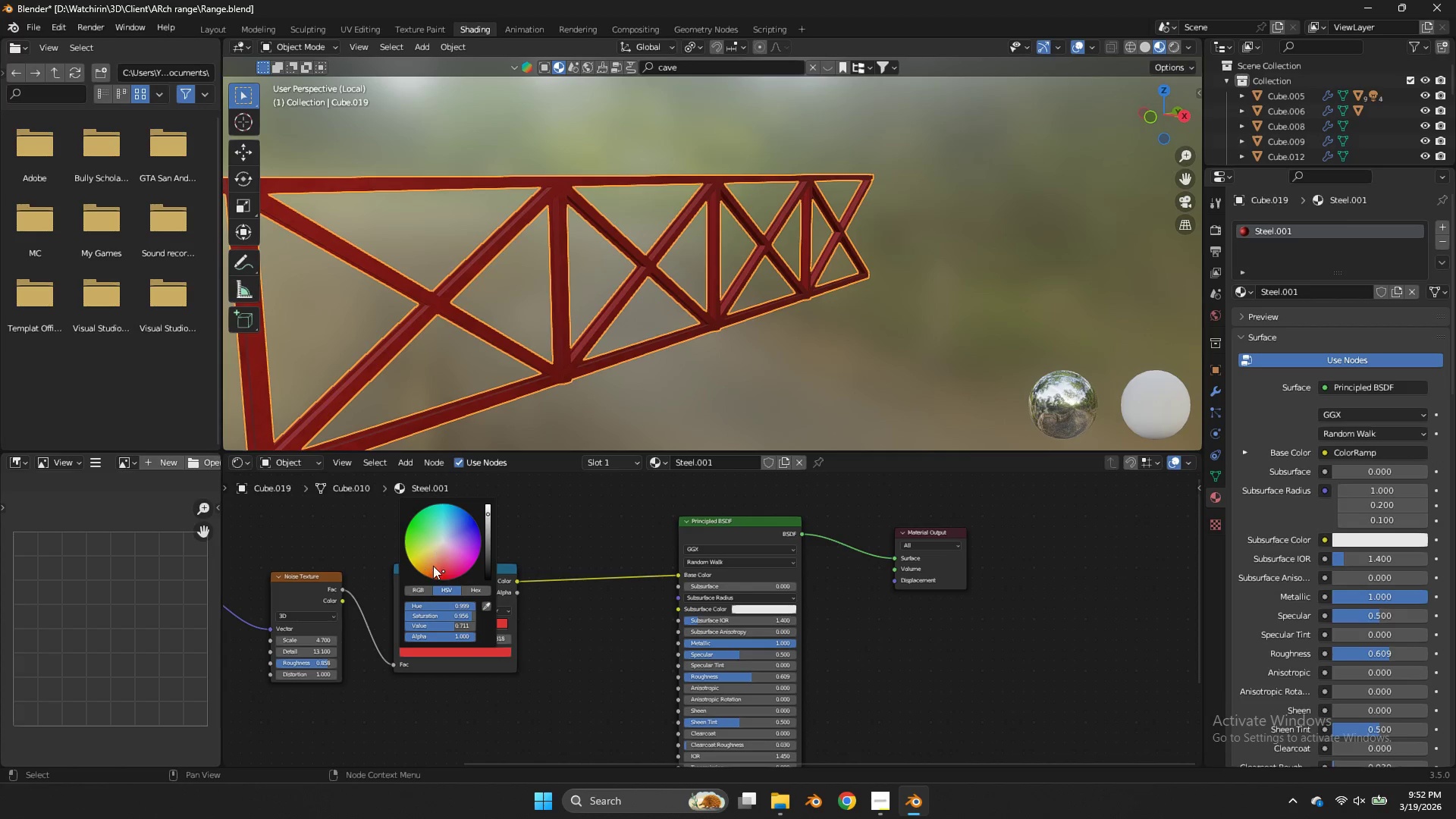 
left_click_drag(start_coordinate=[433, 566], to_coordinate=[792, 377])
 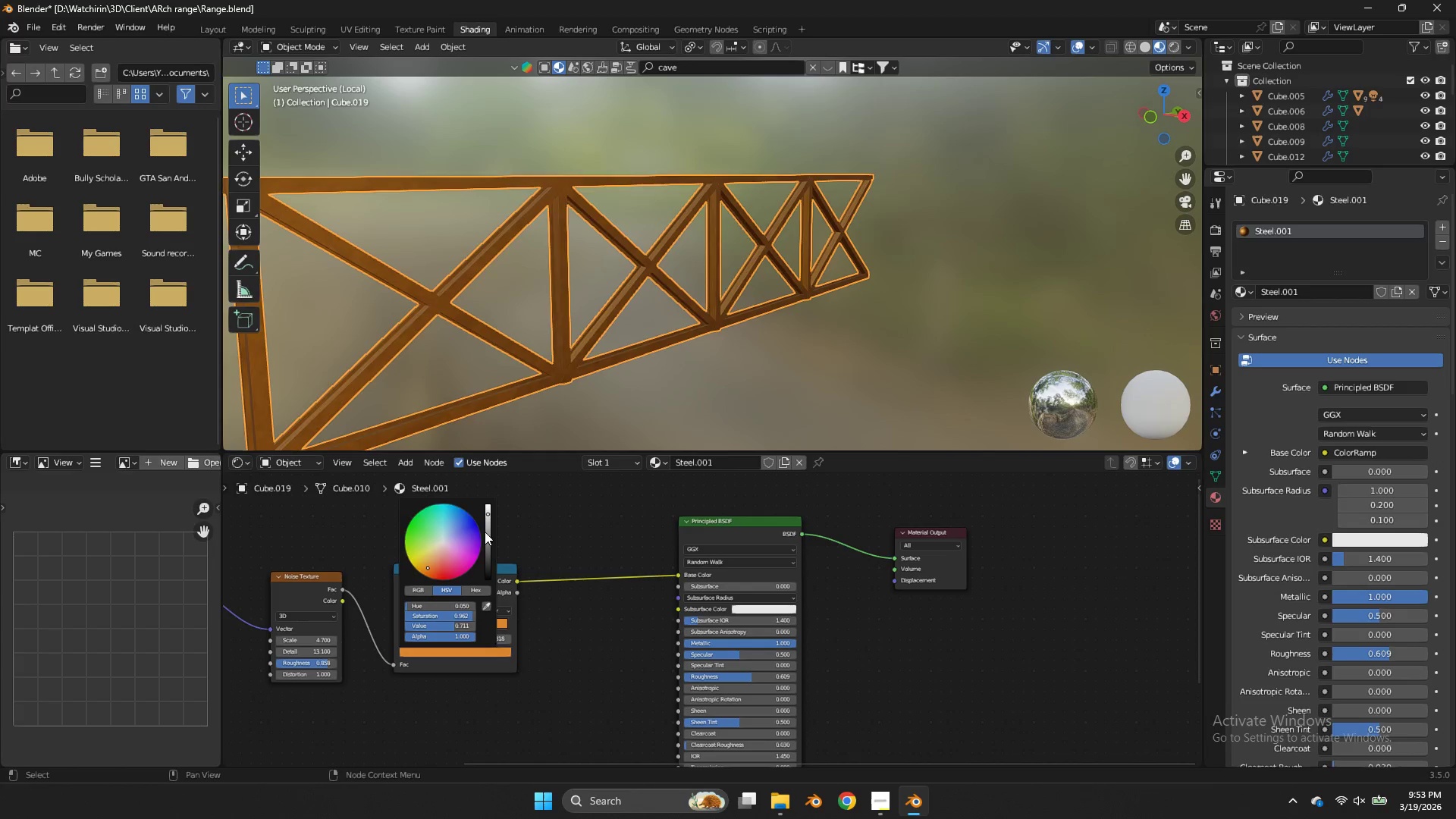 
left_click_drag(start_coordinate=[486, 532], to_coordinate=[854, 316])
 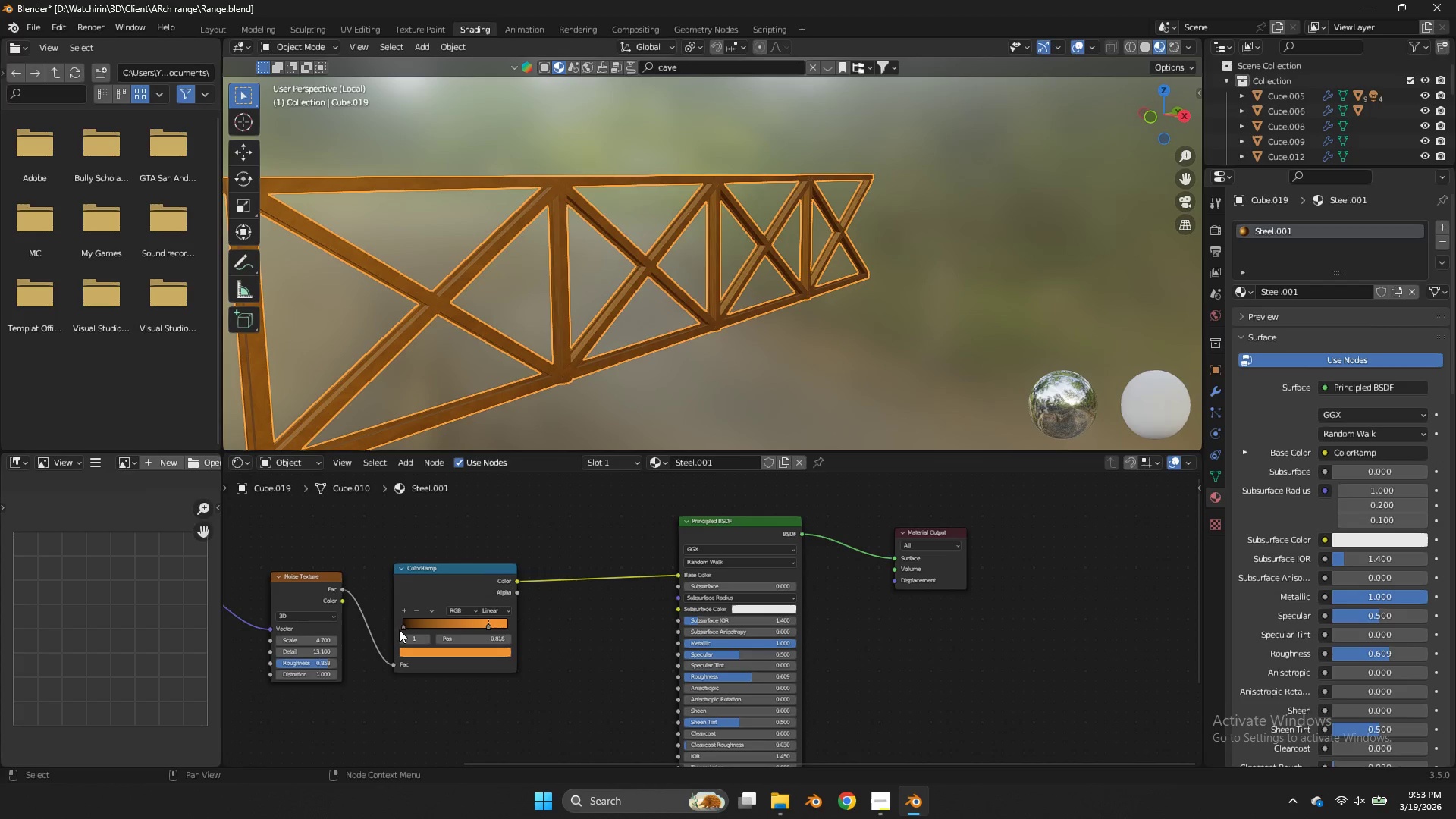 
left_click_drag(start_coordinate=[405, 622], to_coordinate=[438, 619])
 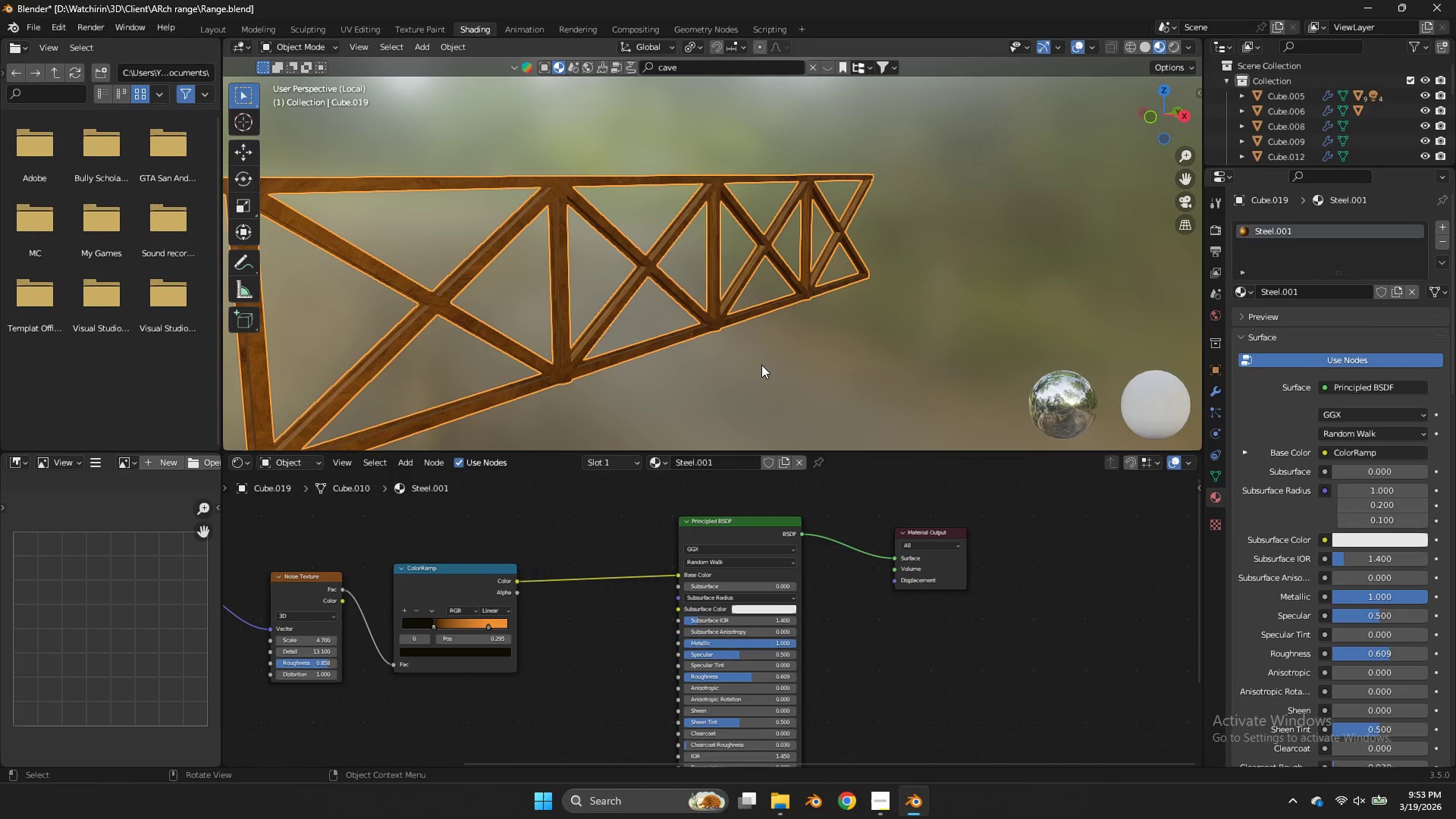 
left_click([761, 365])
 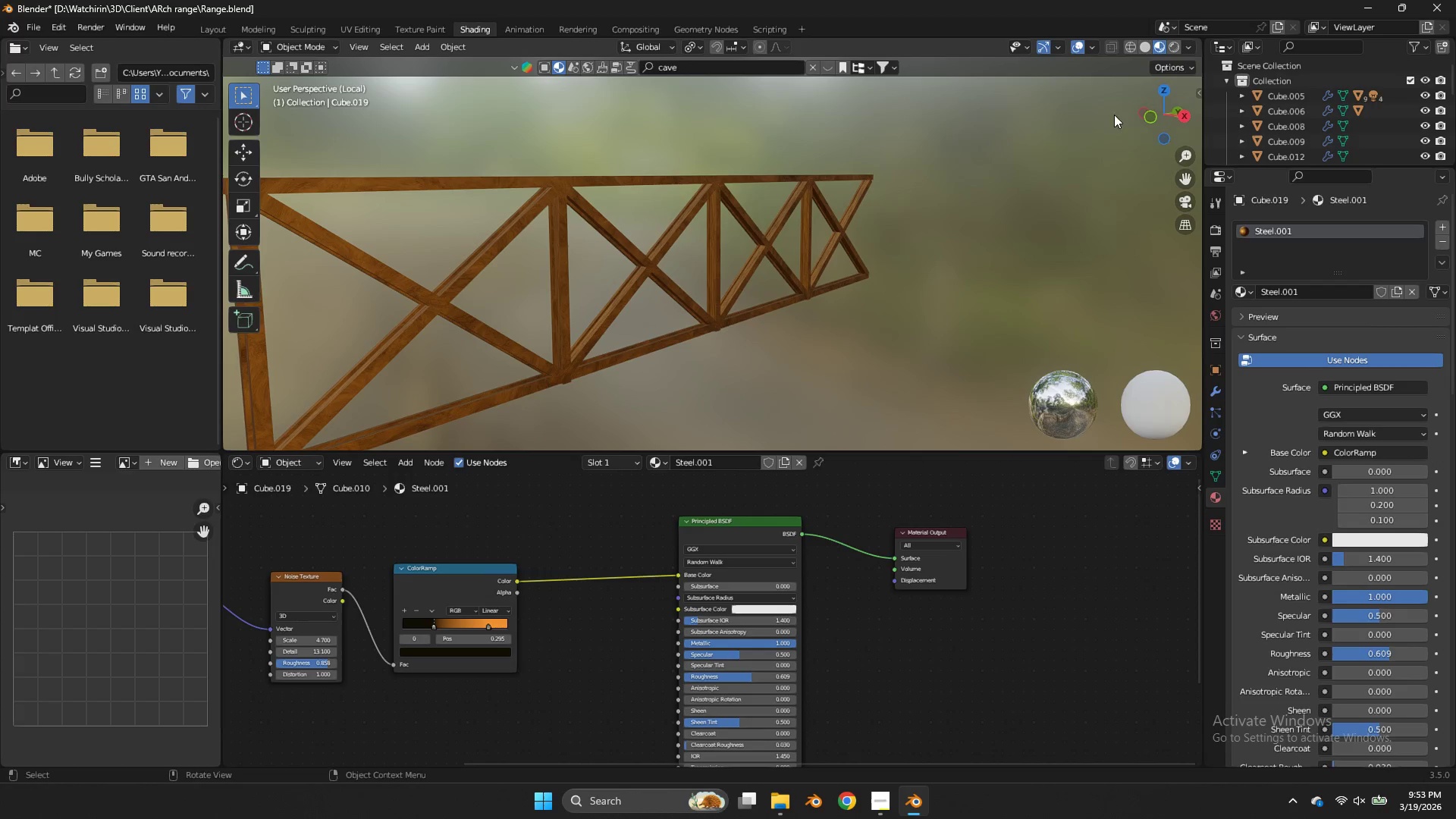 
key(Control+ControlLeft)
 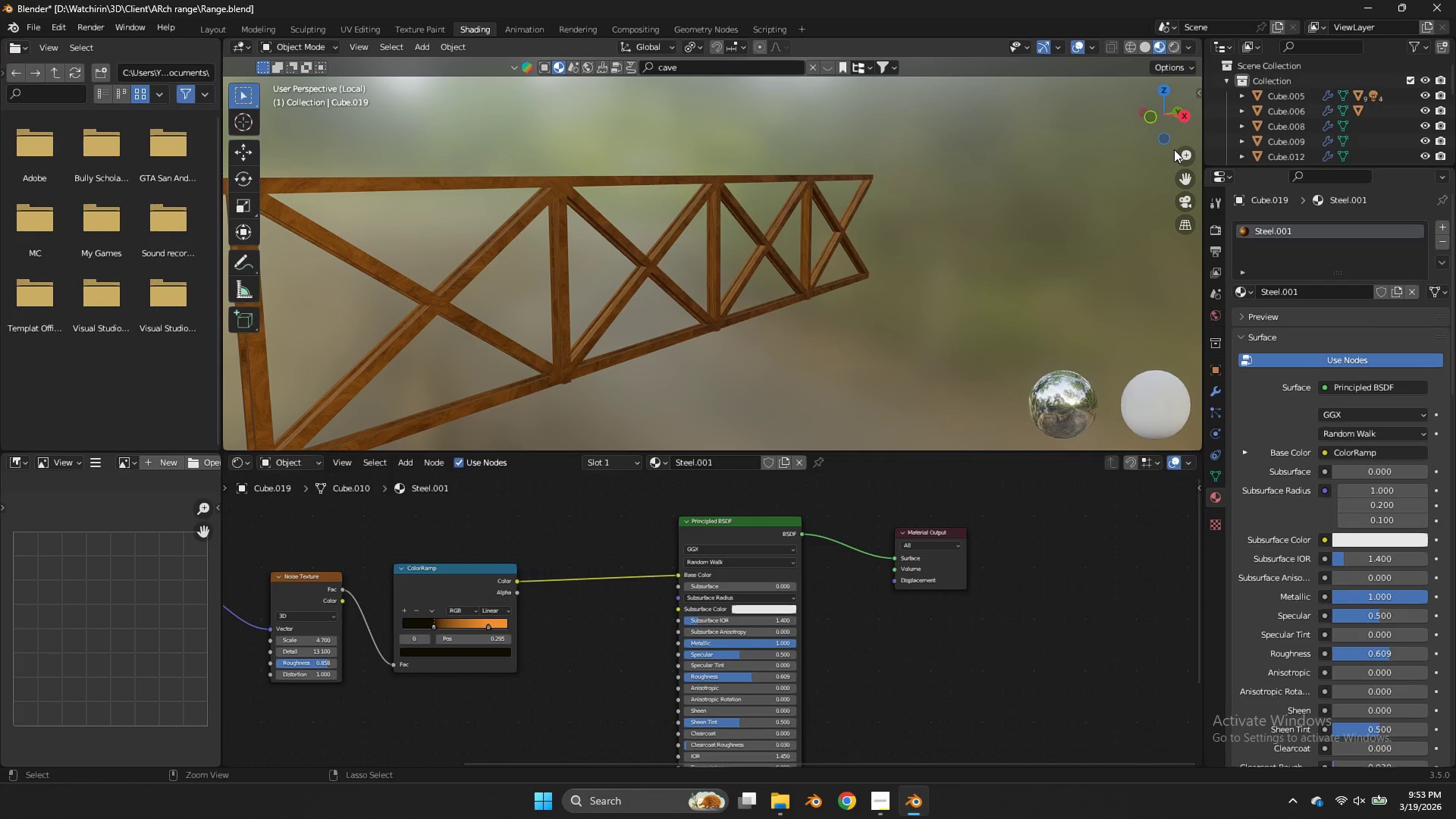 
key(Control+S)
 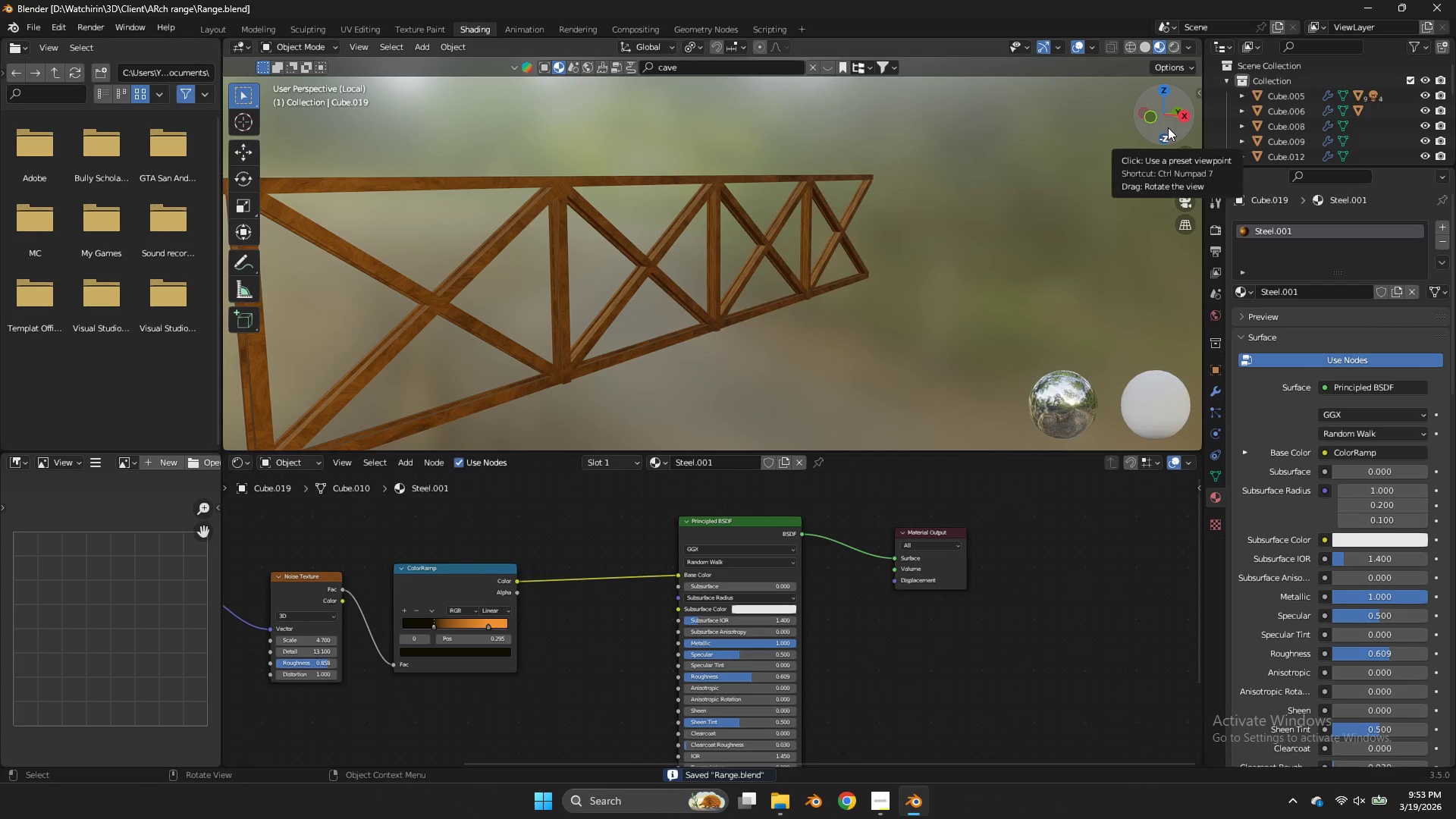 
key(NumpadDivide)
 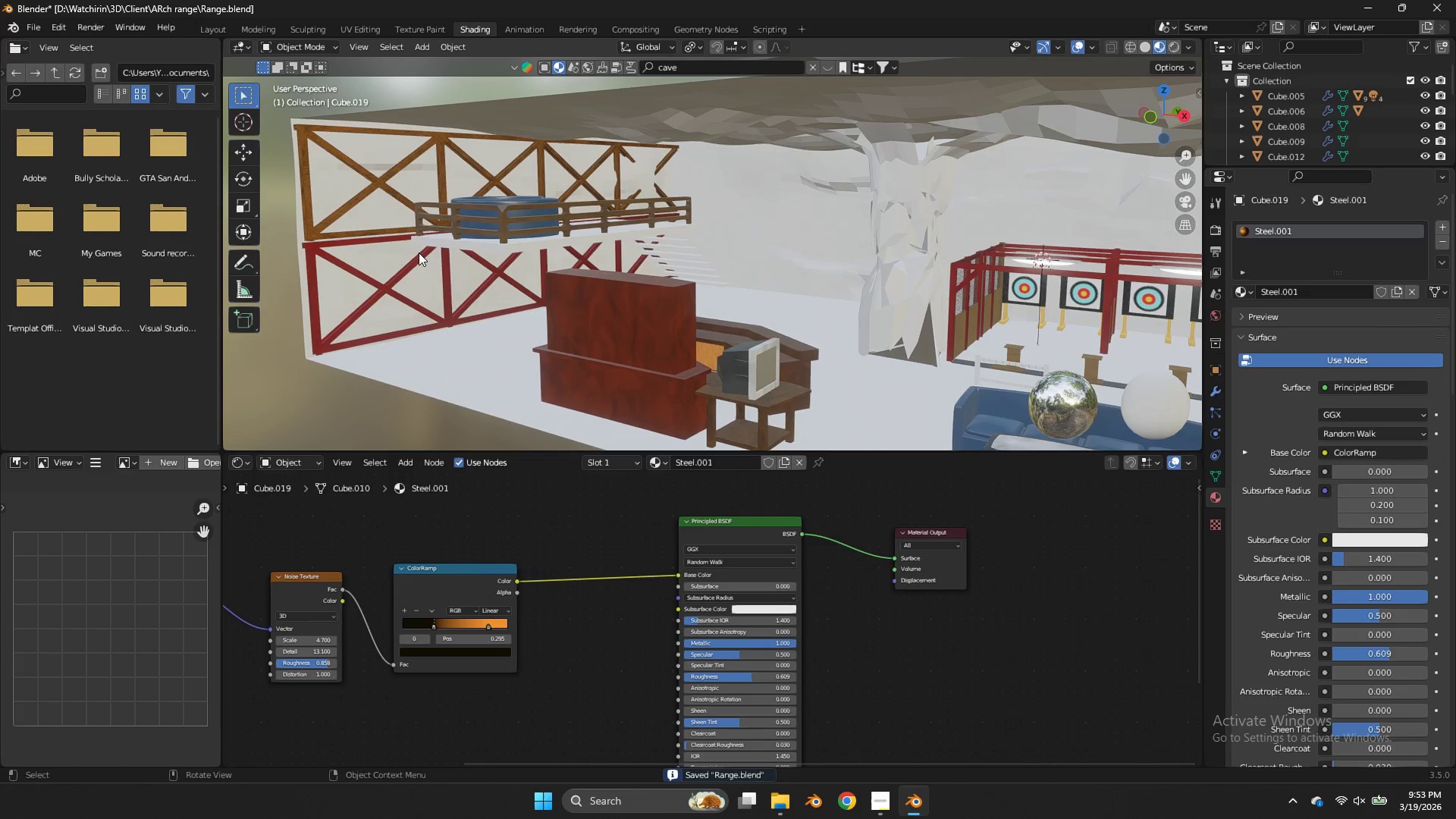 
left_click([377, 241])
 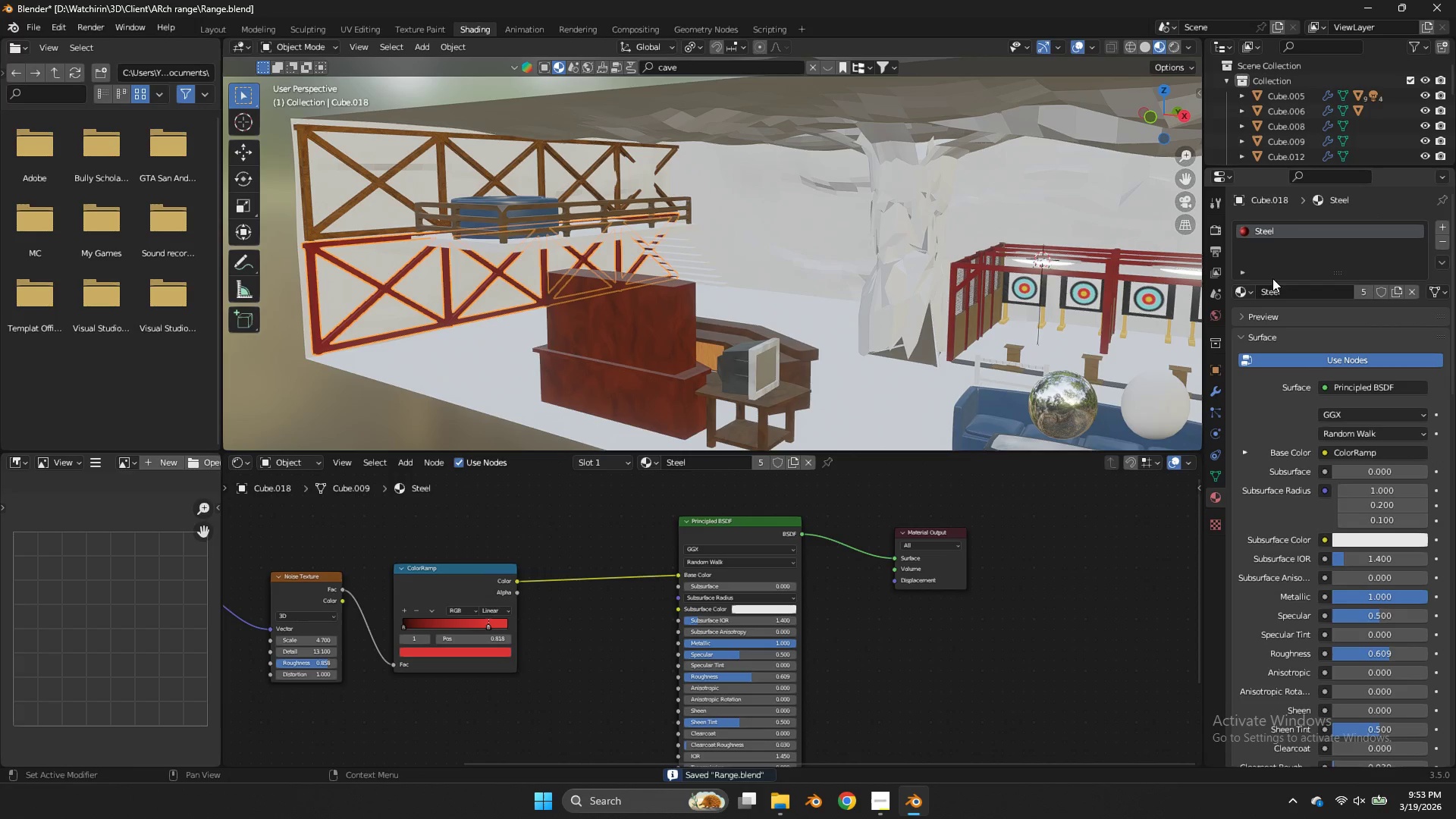 
left_click([1254, 286])
 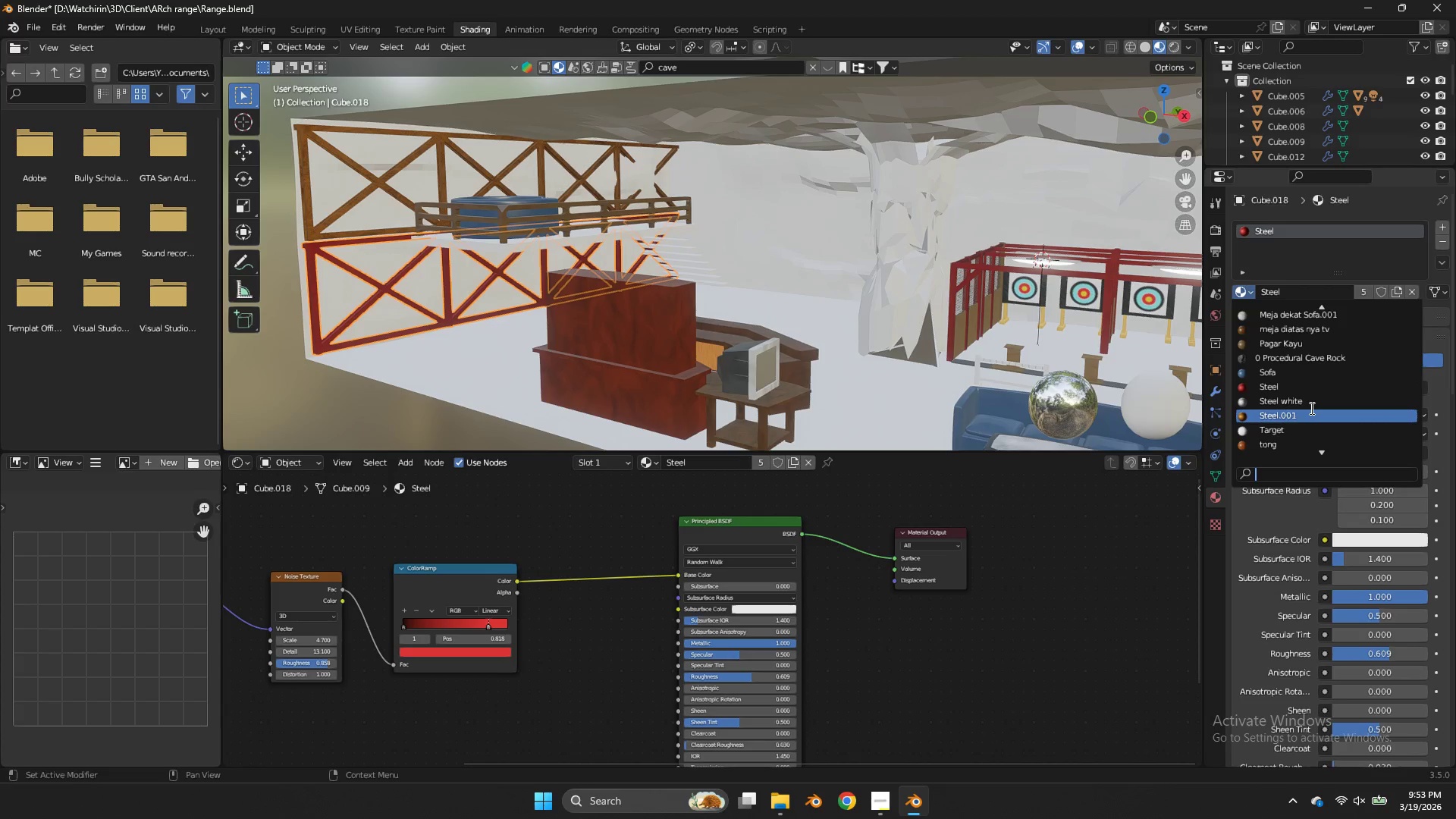 
left_click([1310, 409])
 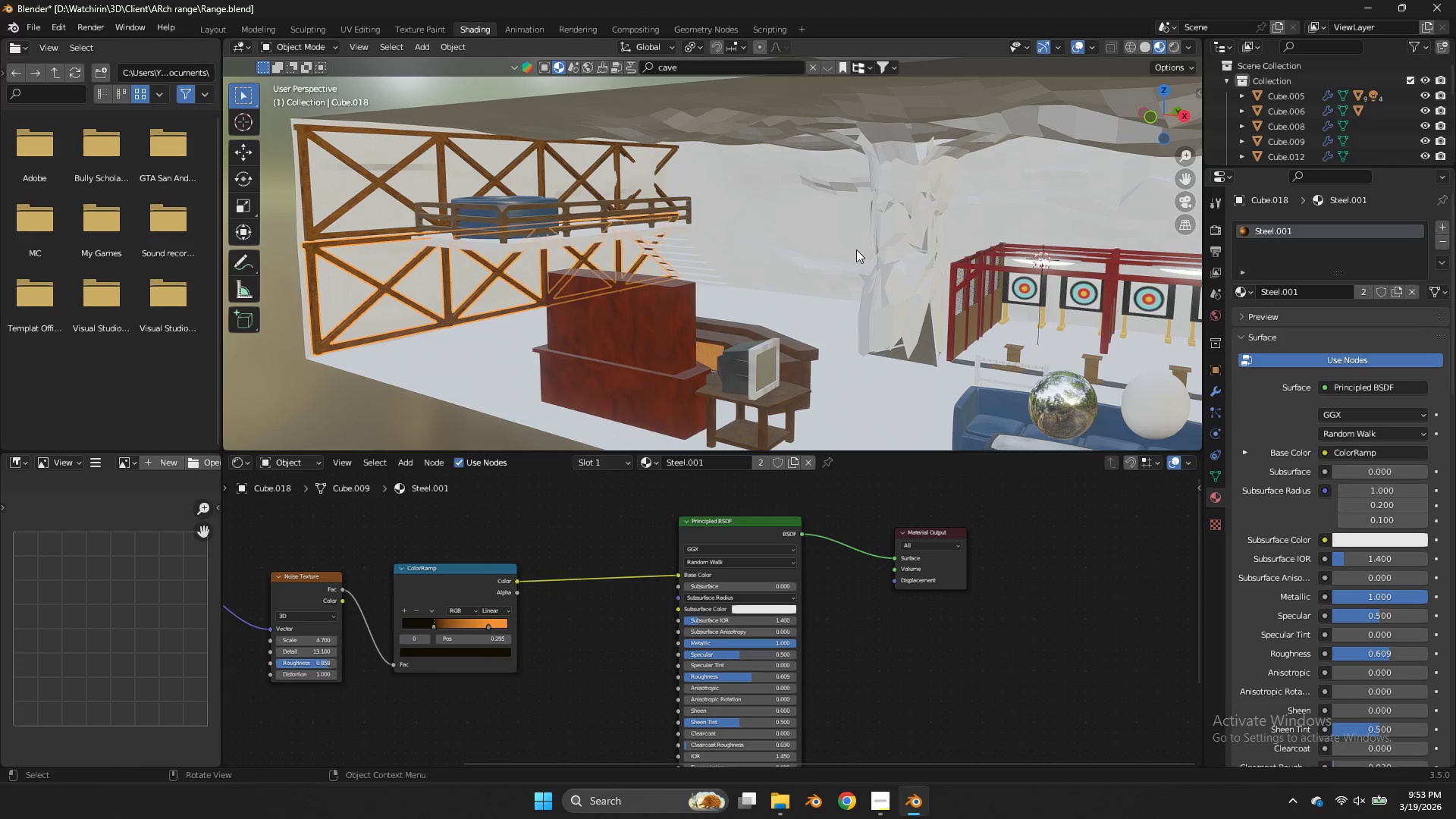 
left_click([843, 235])
 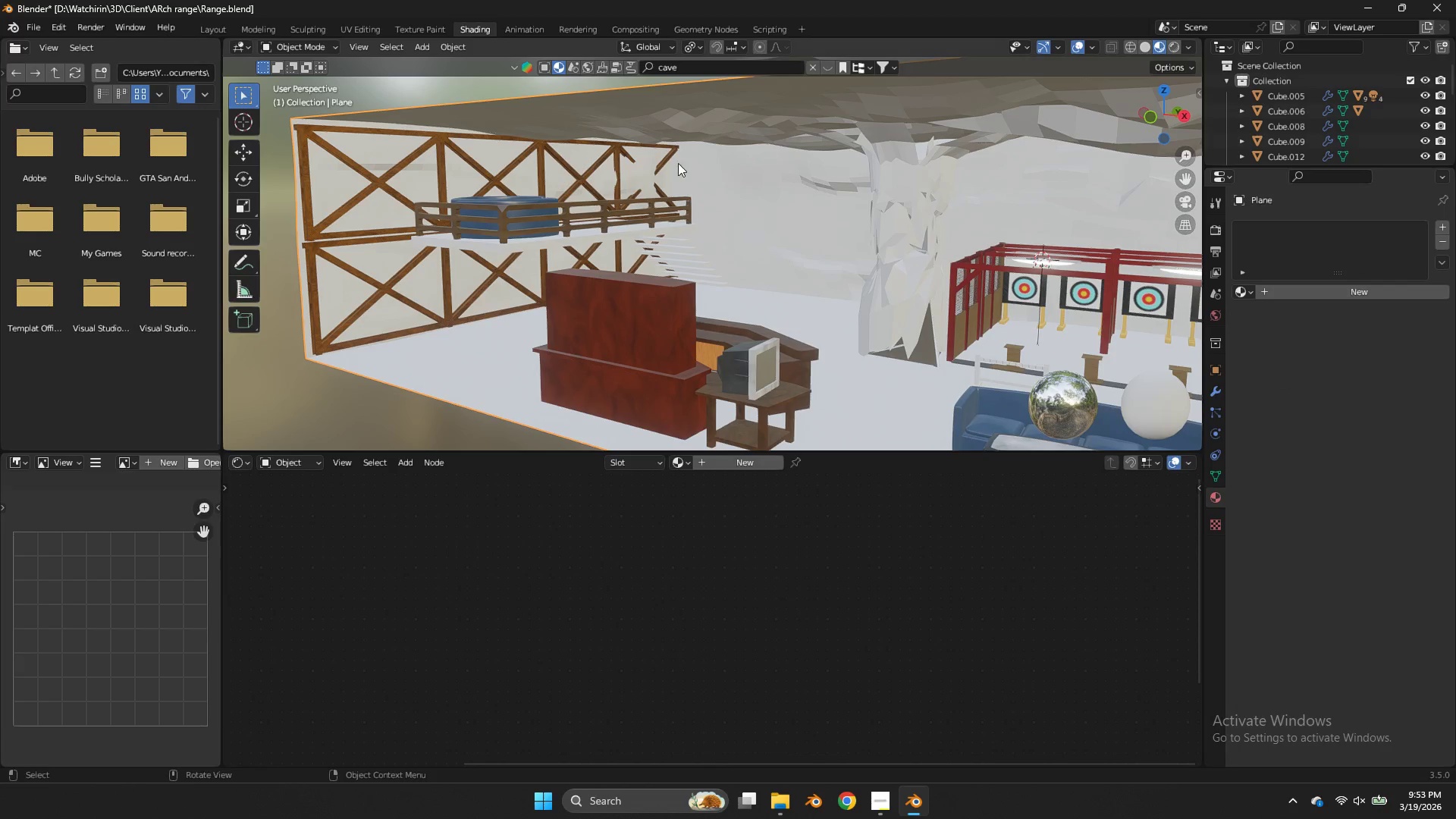 
left_click([667, 162])
 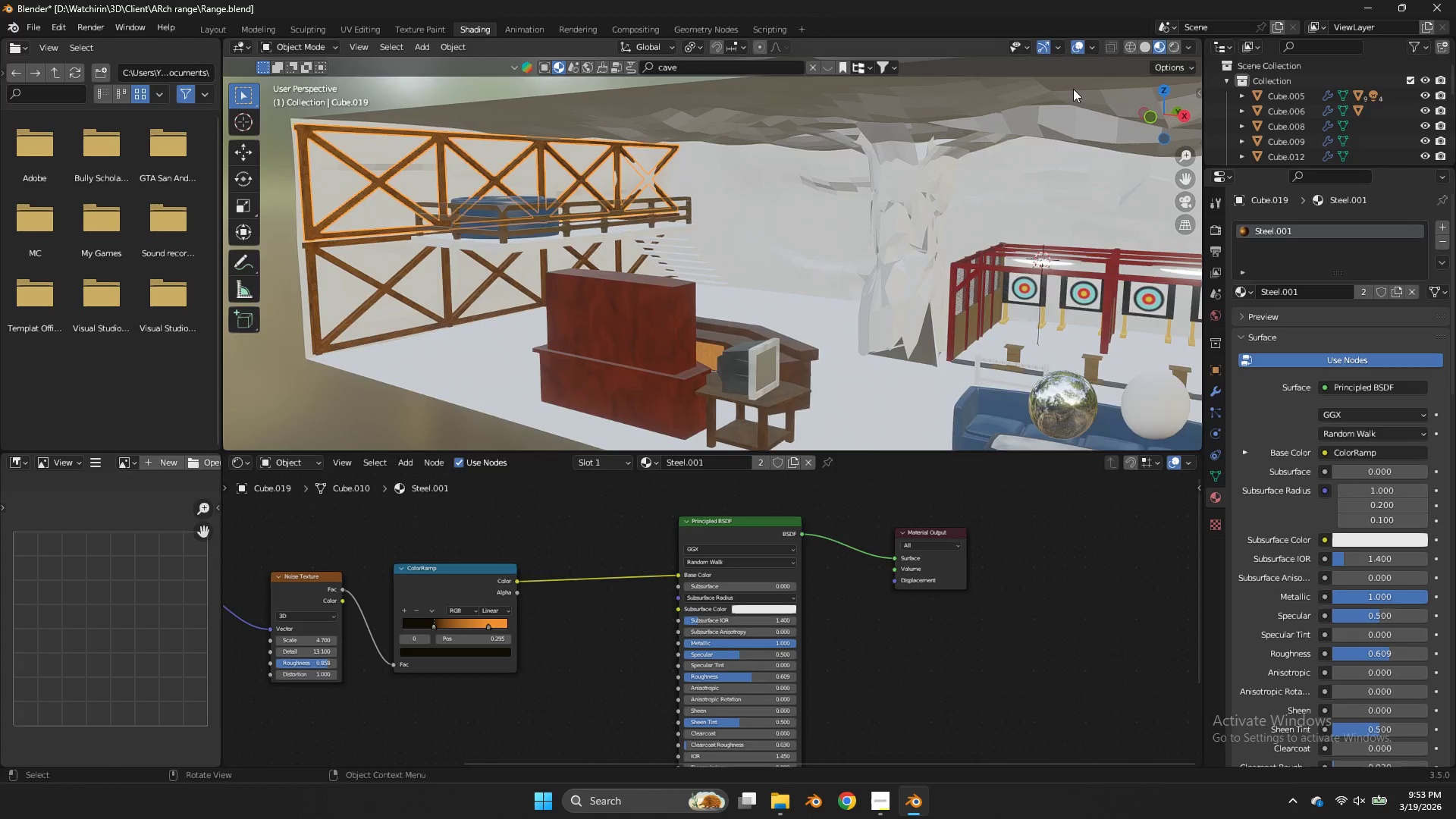 
scroll: coordinate [1073, 89], scroll_direction: up, amount: 2.0
 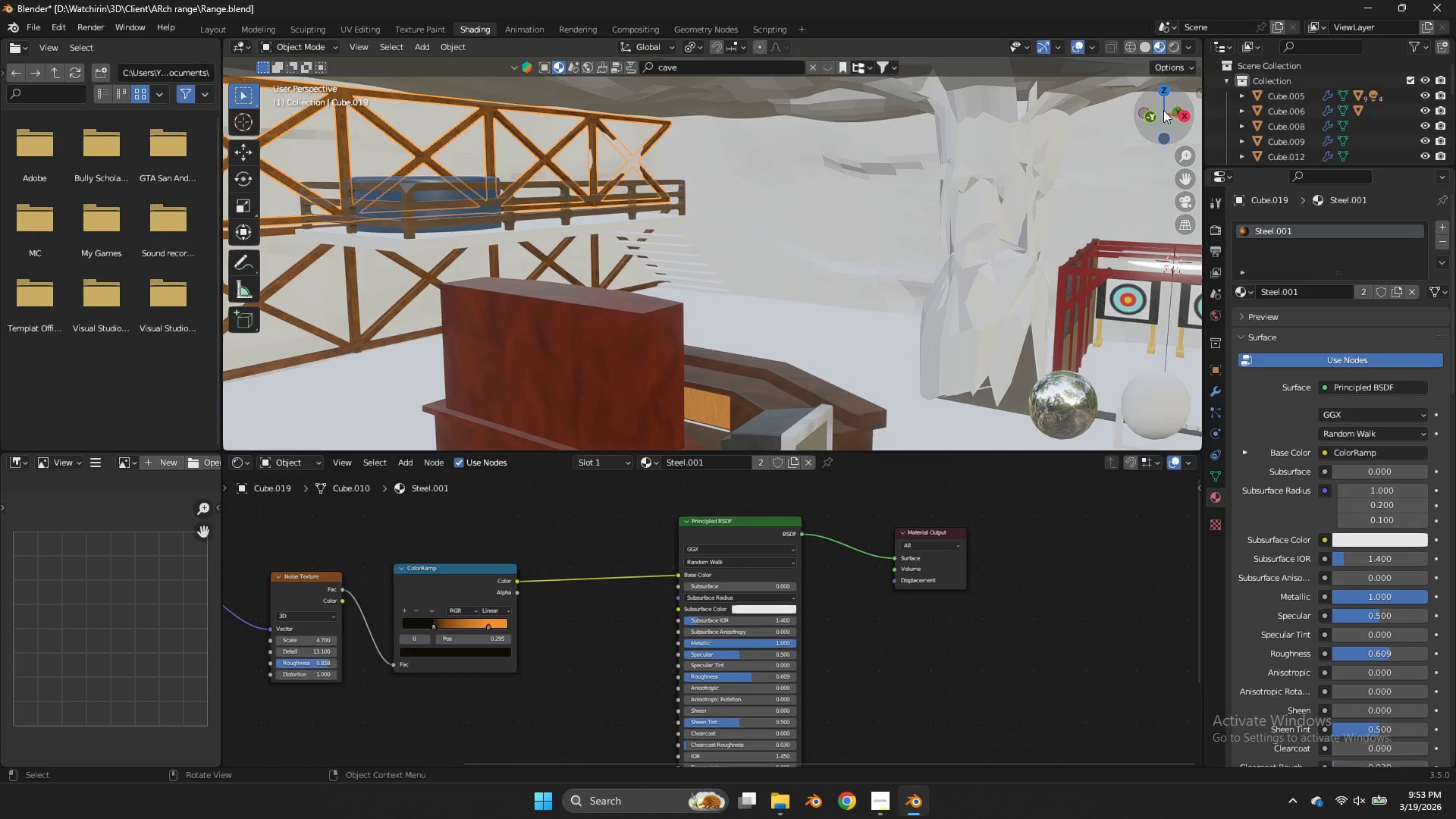 
left_click_drag(start_coordinate=[1172, 120], to_coordinate=[1071, 121])
 